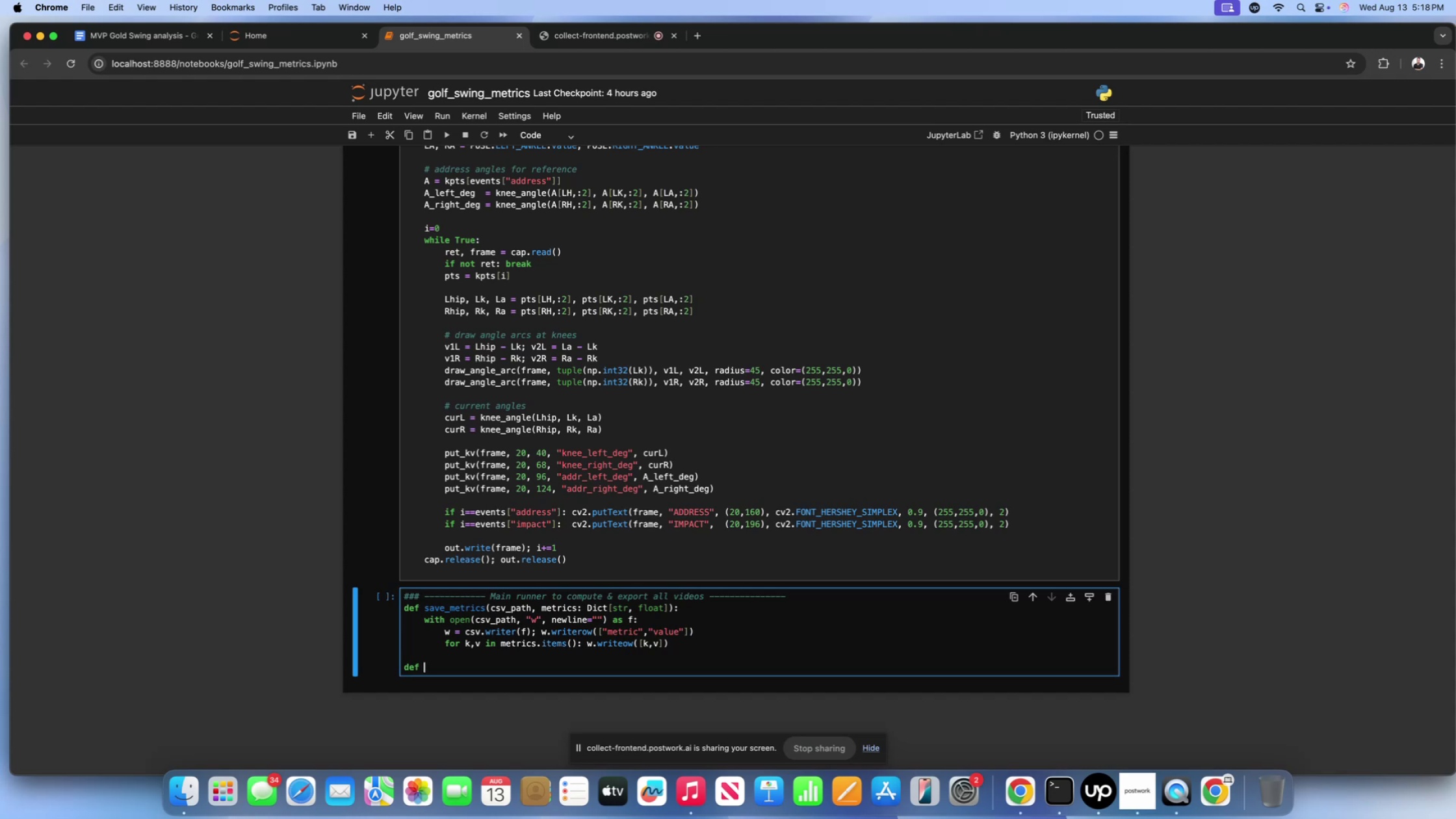 
type(run_pipeline())
 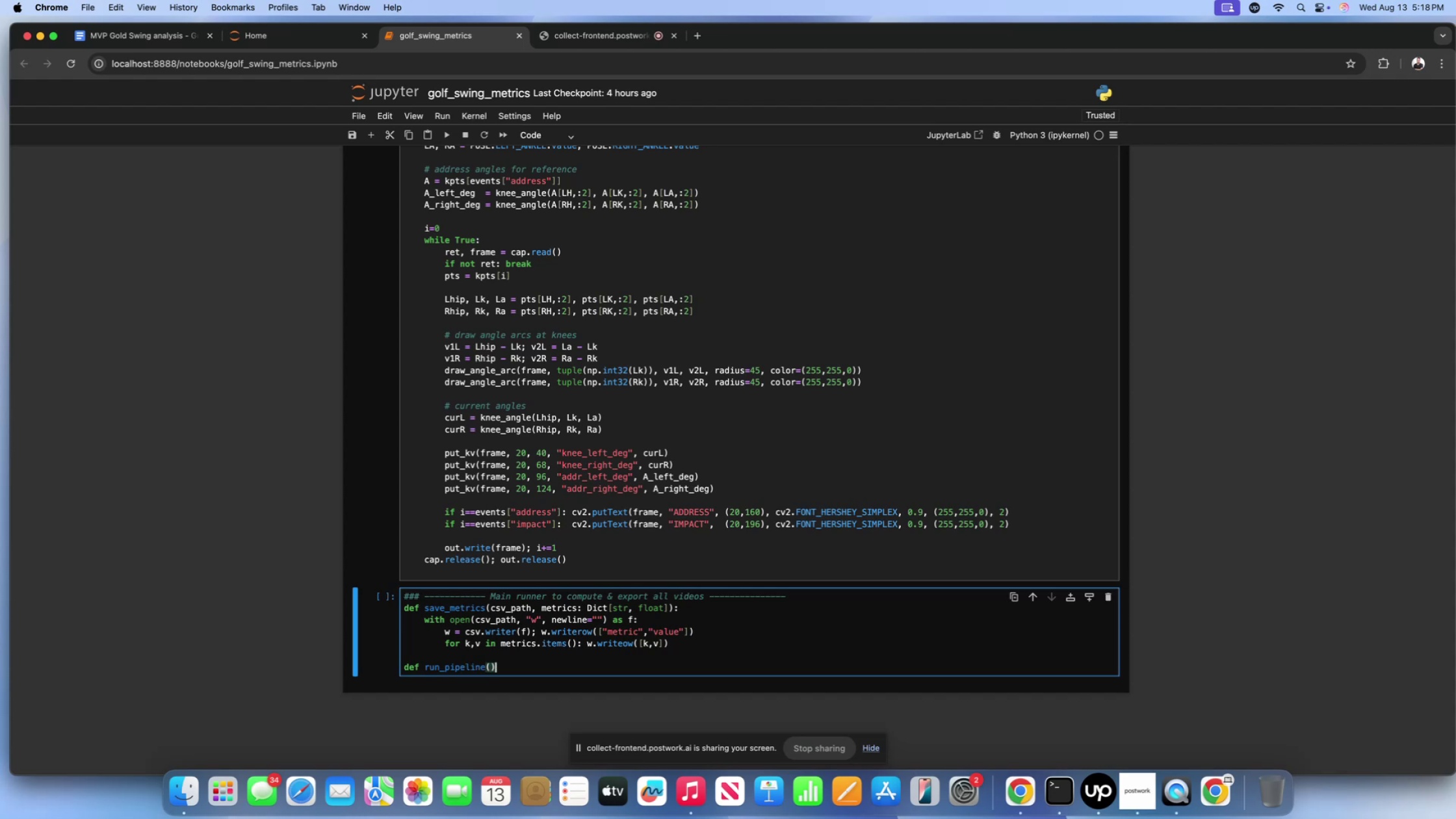 
key(Shift+Semicolon)
 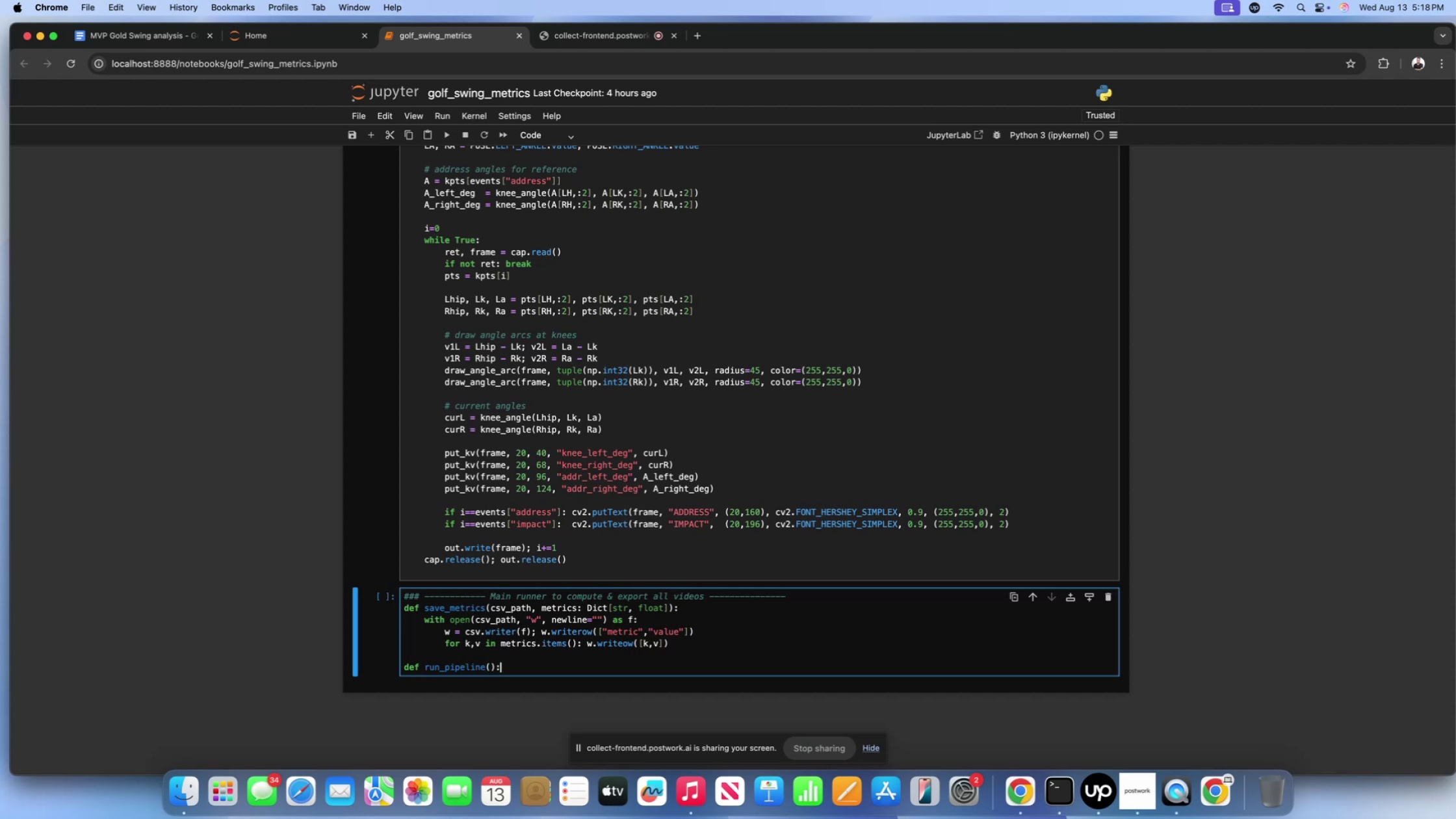 
key(ArrowLeft)
 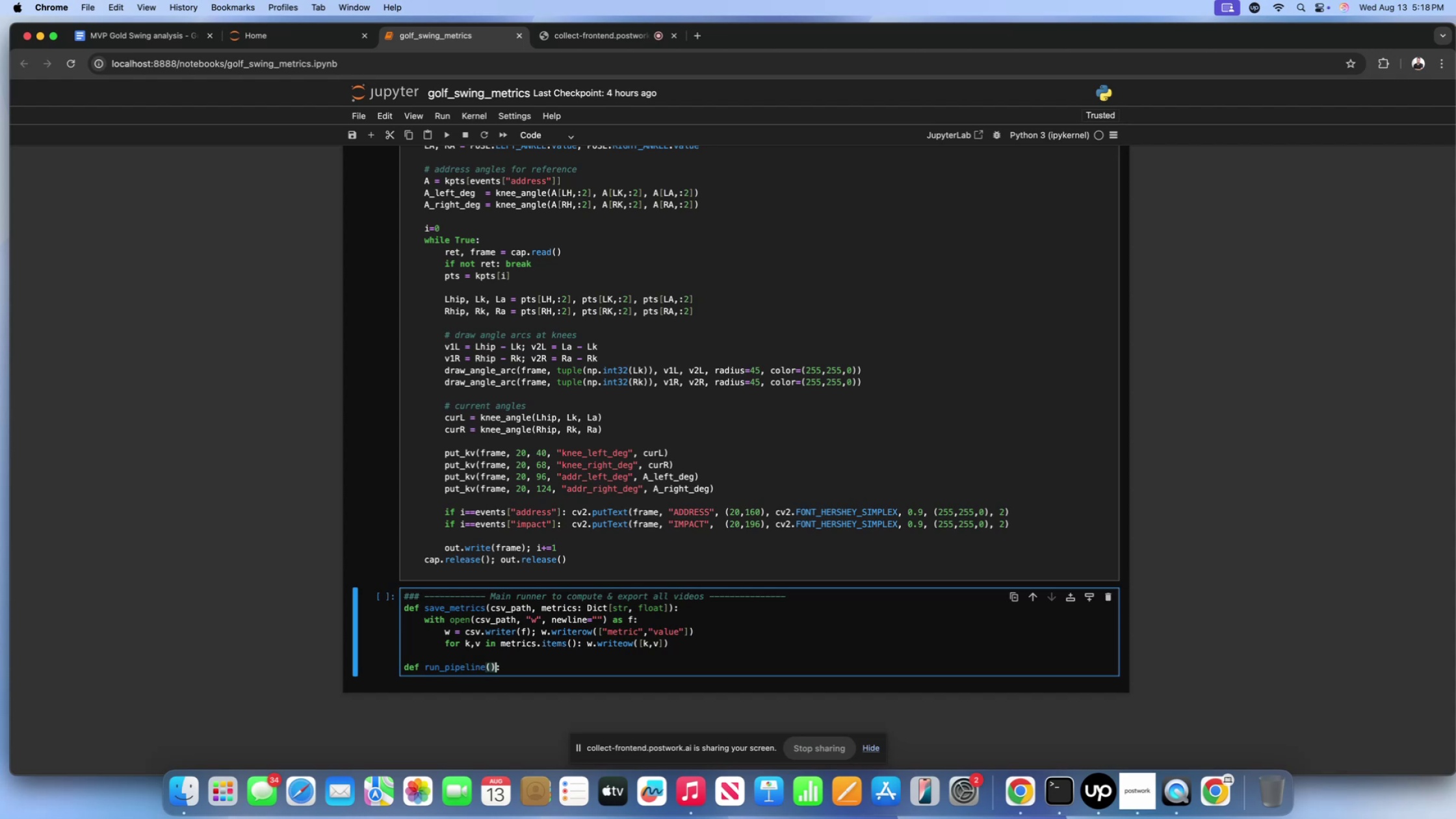 
key(ArrowLeft)
 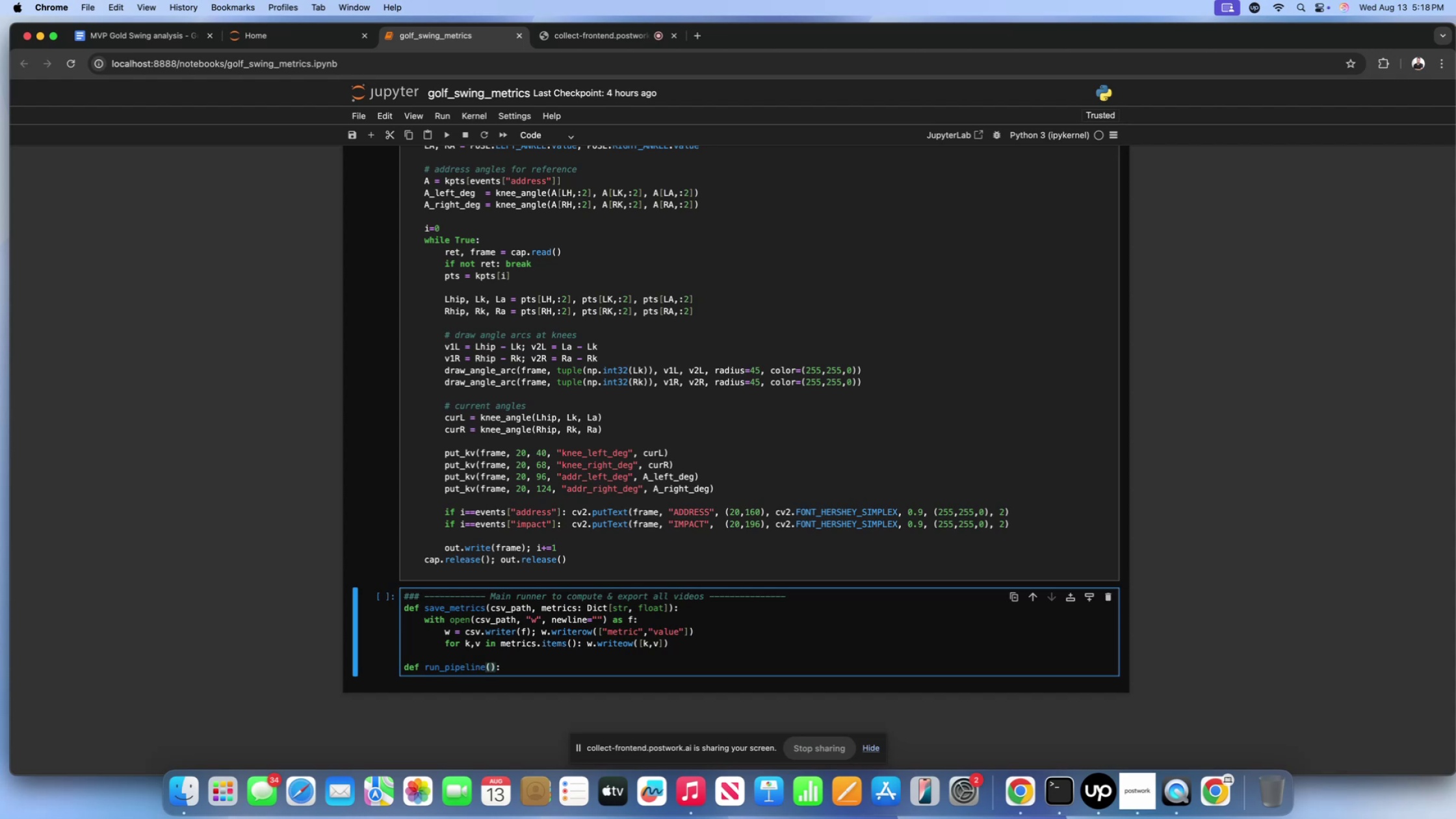 
type(video_path: str, out))
key(Backspace)
type(_dit)
key(Backspace)
type(r: str)
 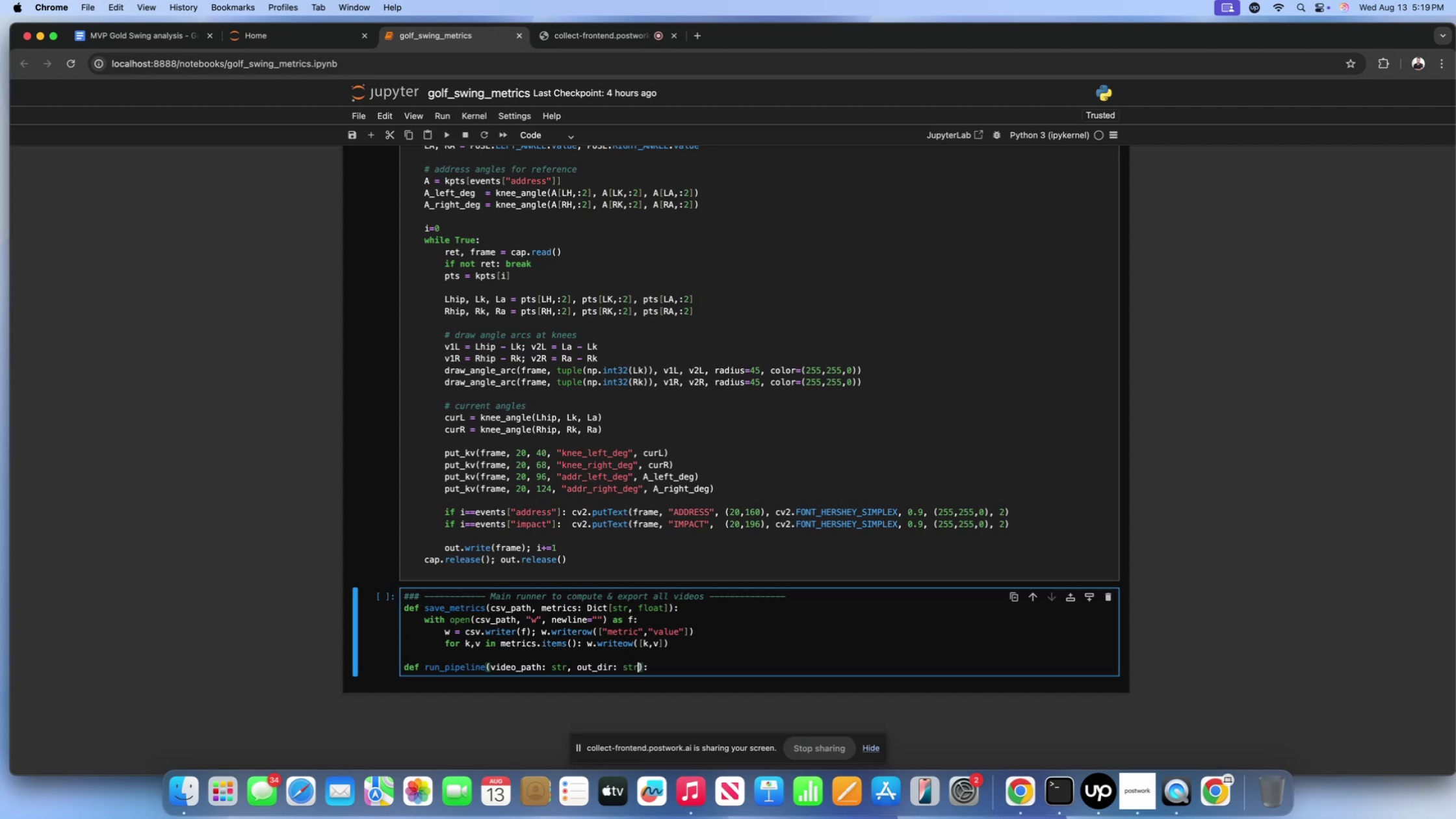 
wait(5.39)
 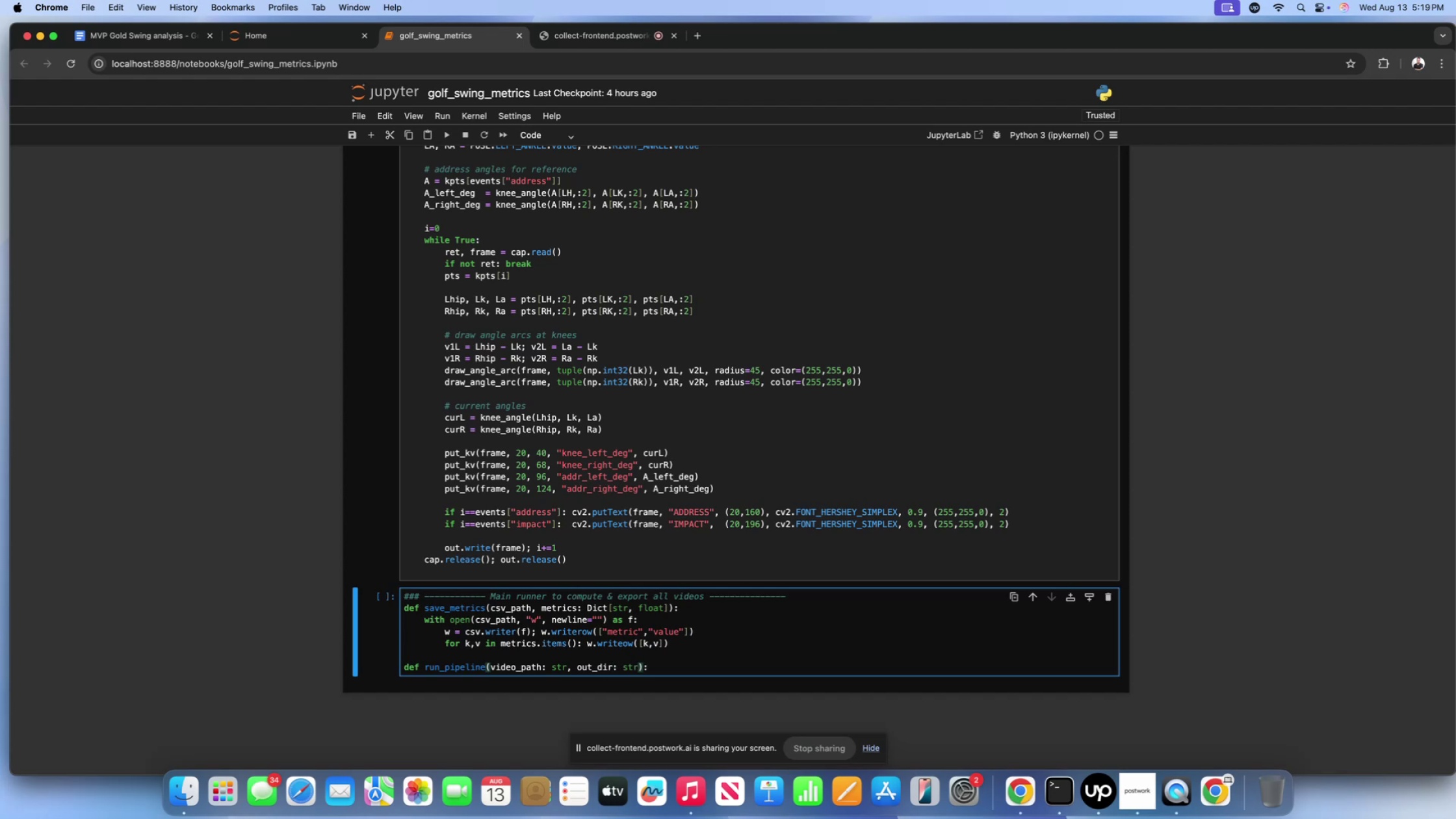 
key(Equal)
 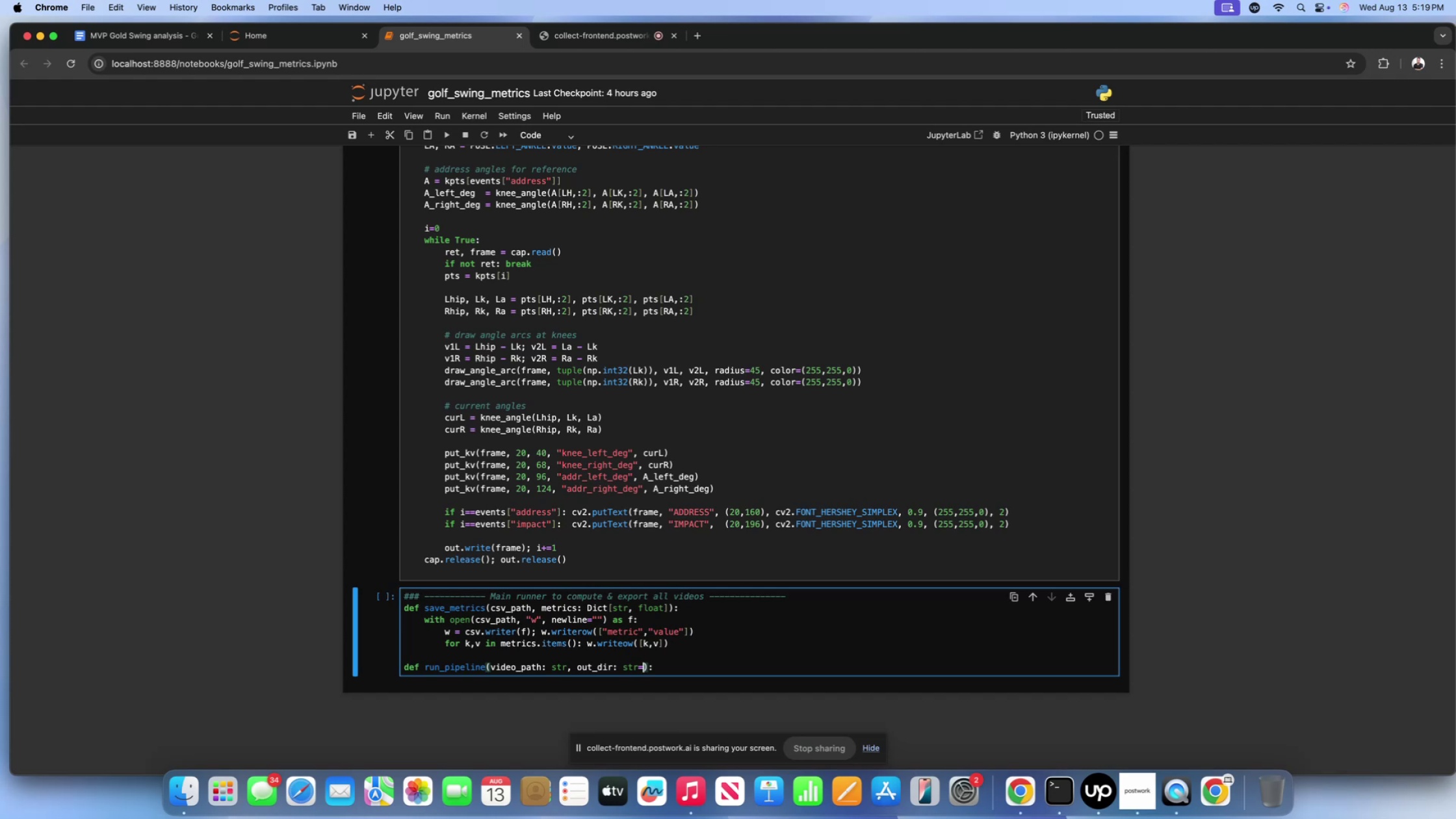 
key(Backspace)
 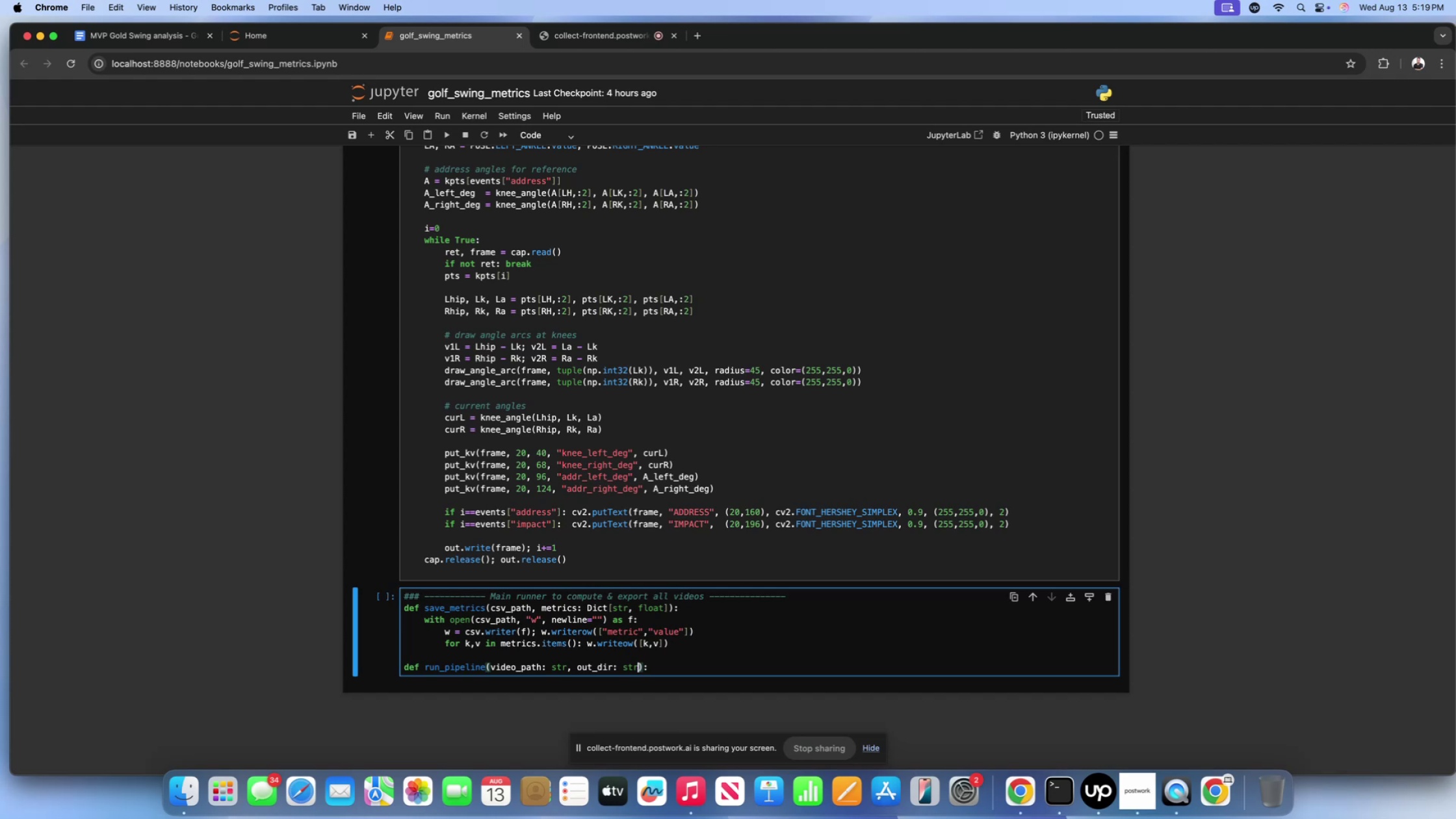 
key(Space)
 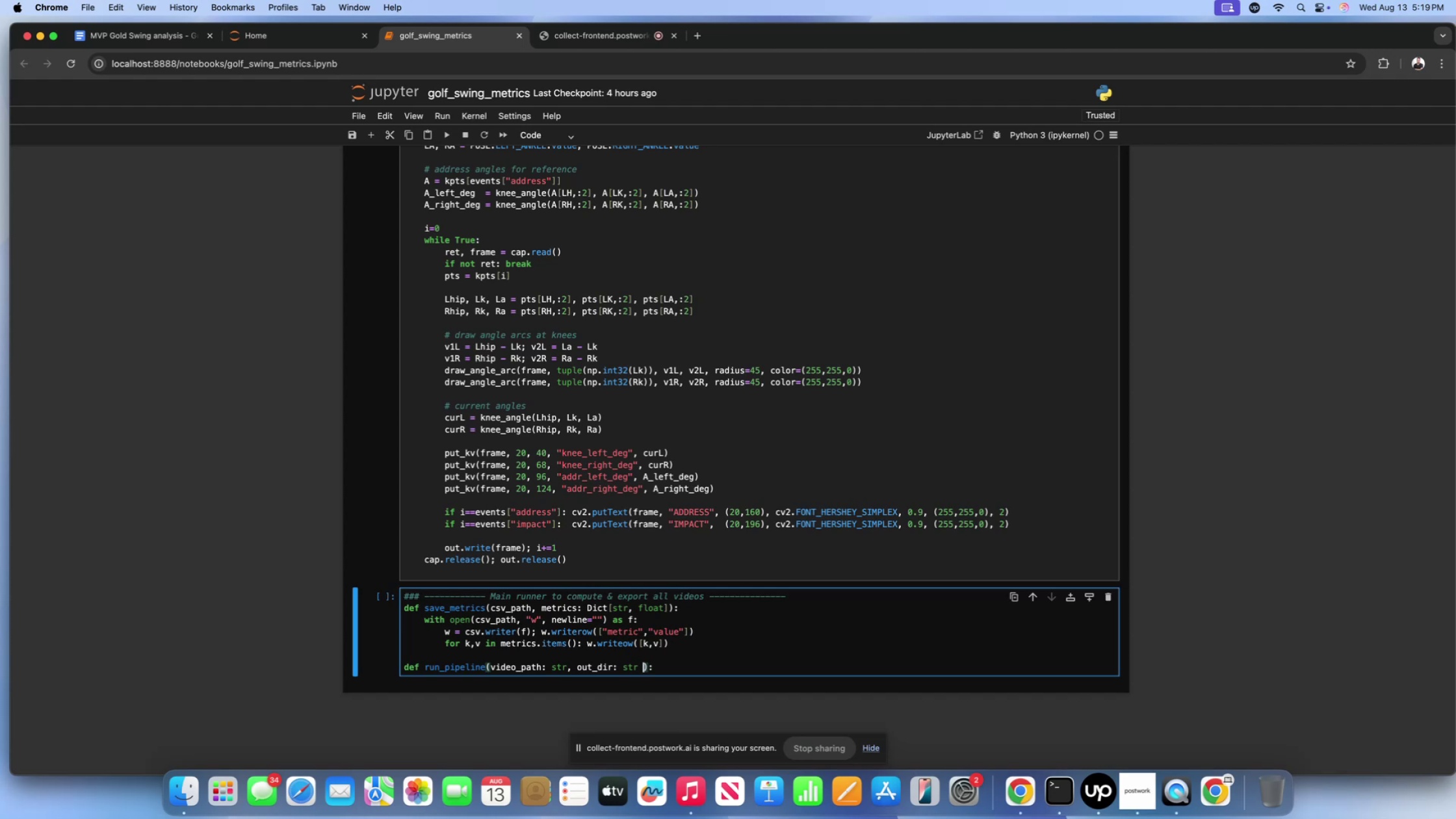 
key(Equal)
 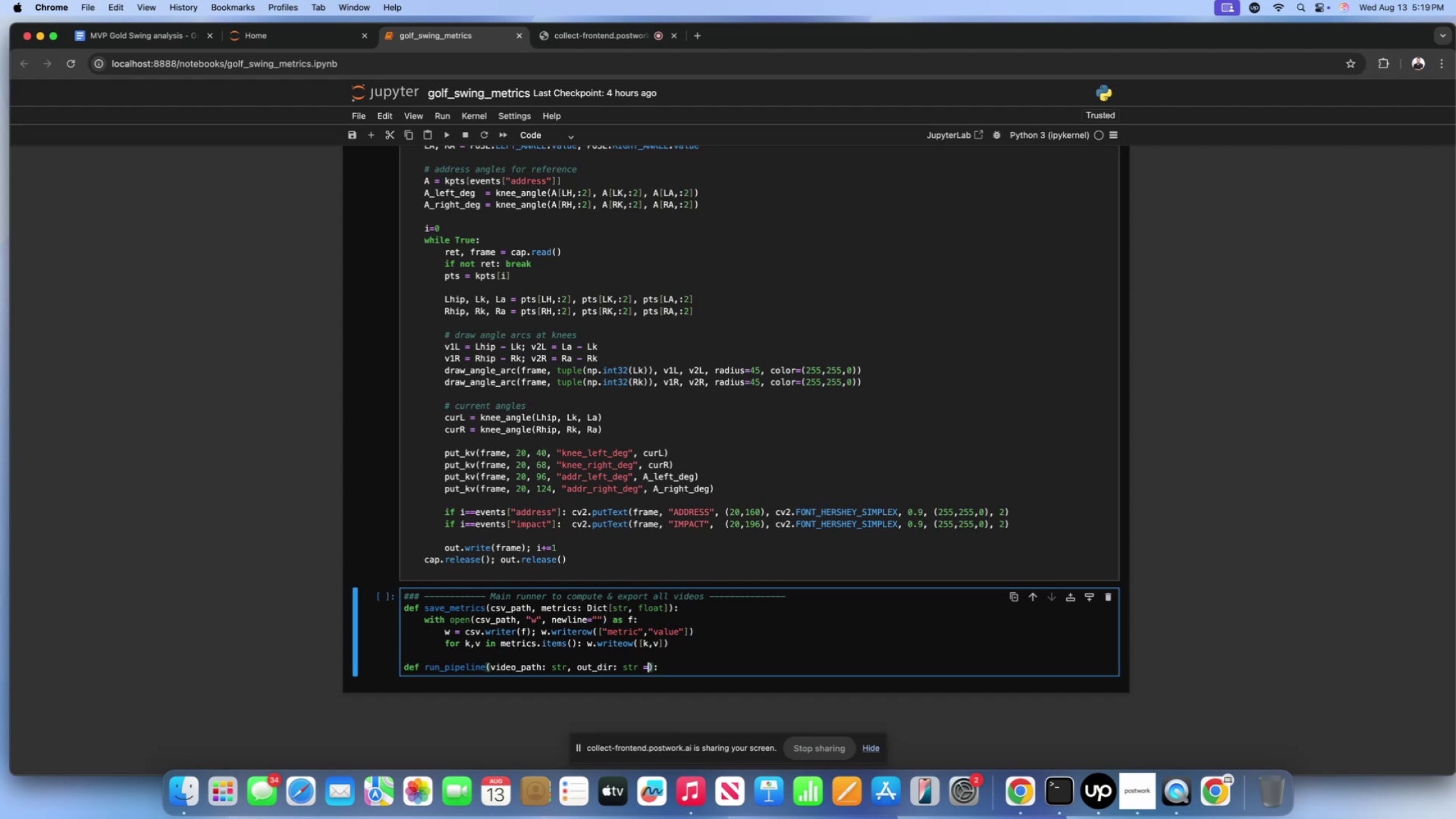 
key(Space)
 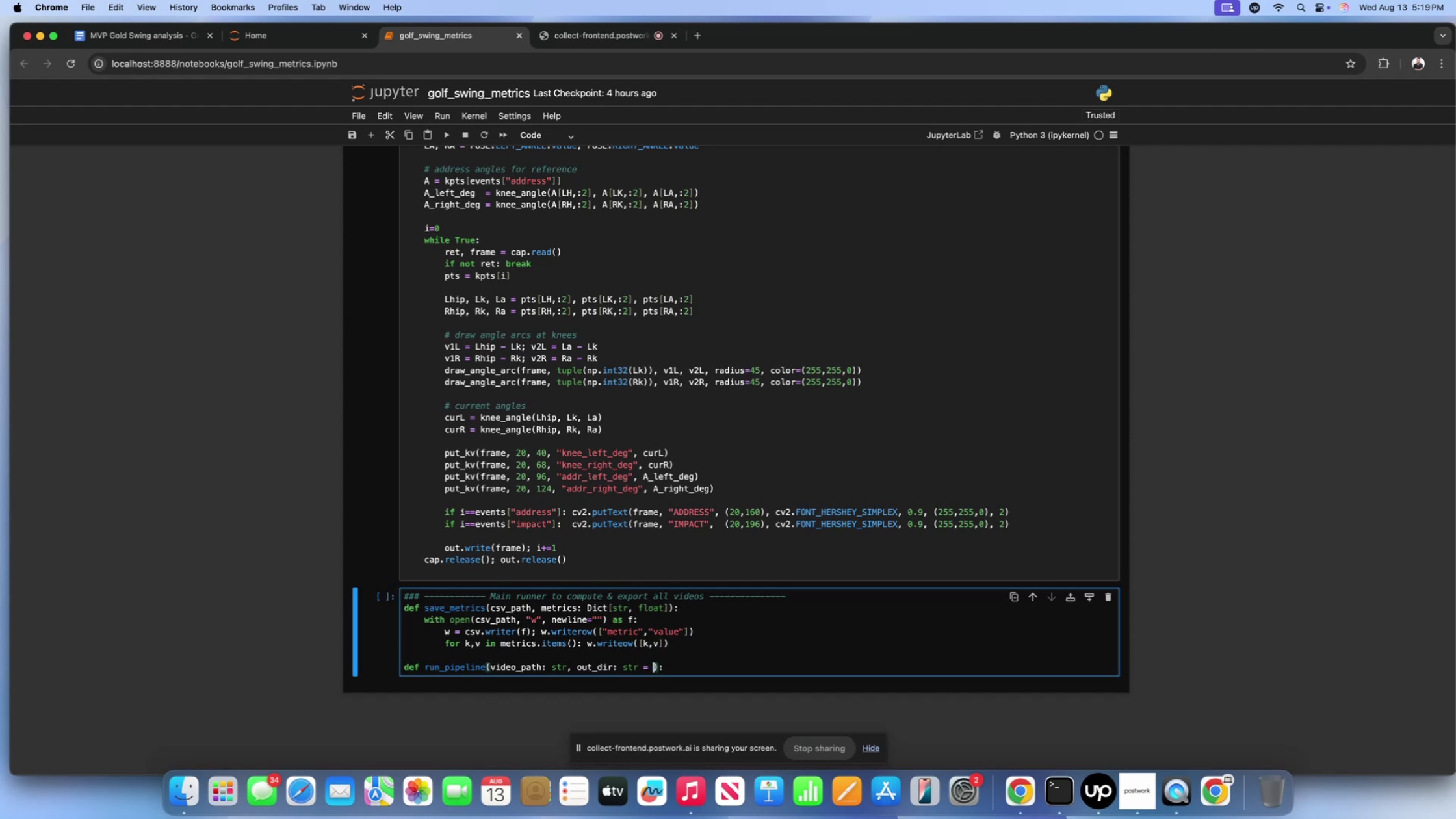 
key(Shift+ShiftLeft)
 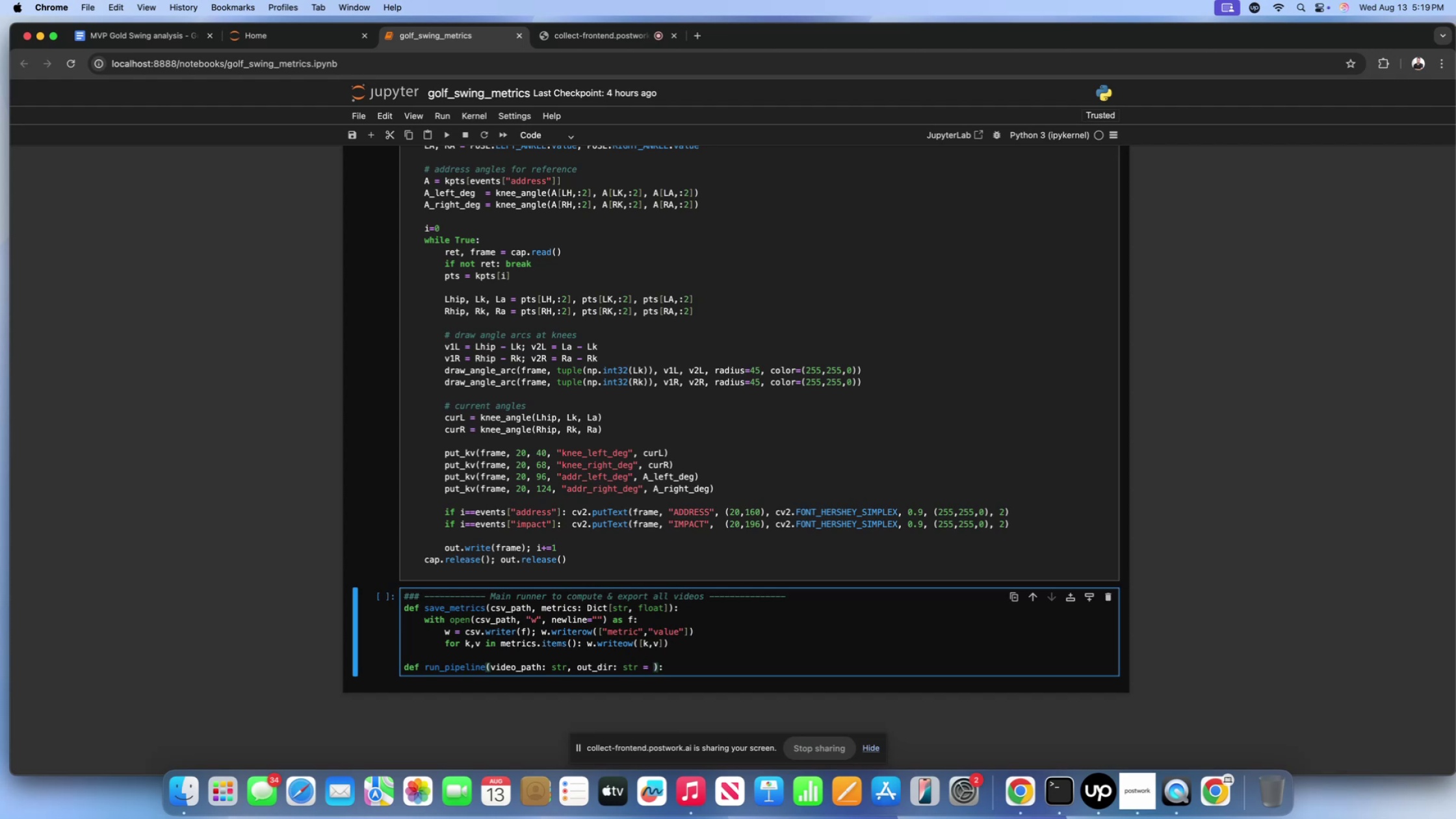 
key(Shift+Quote)
 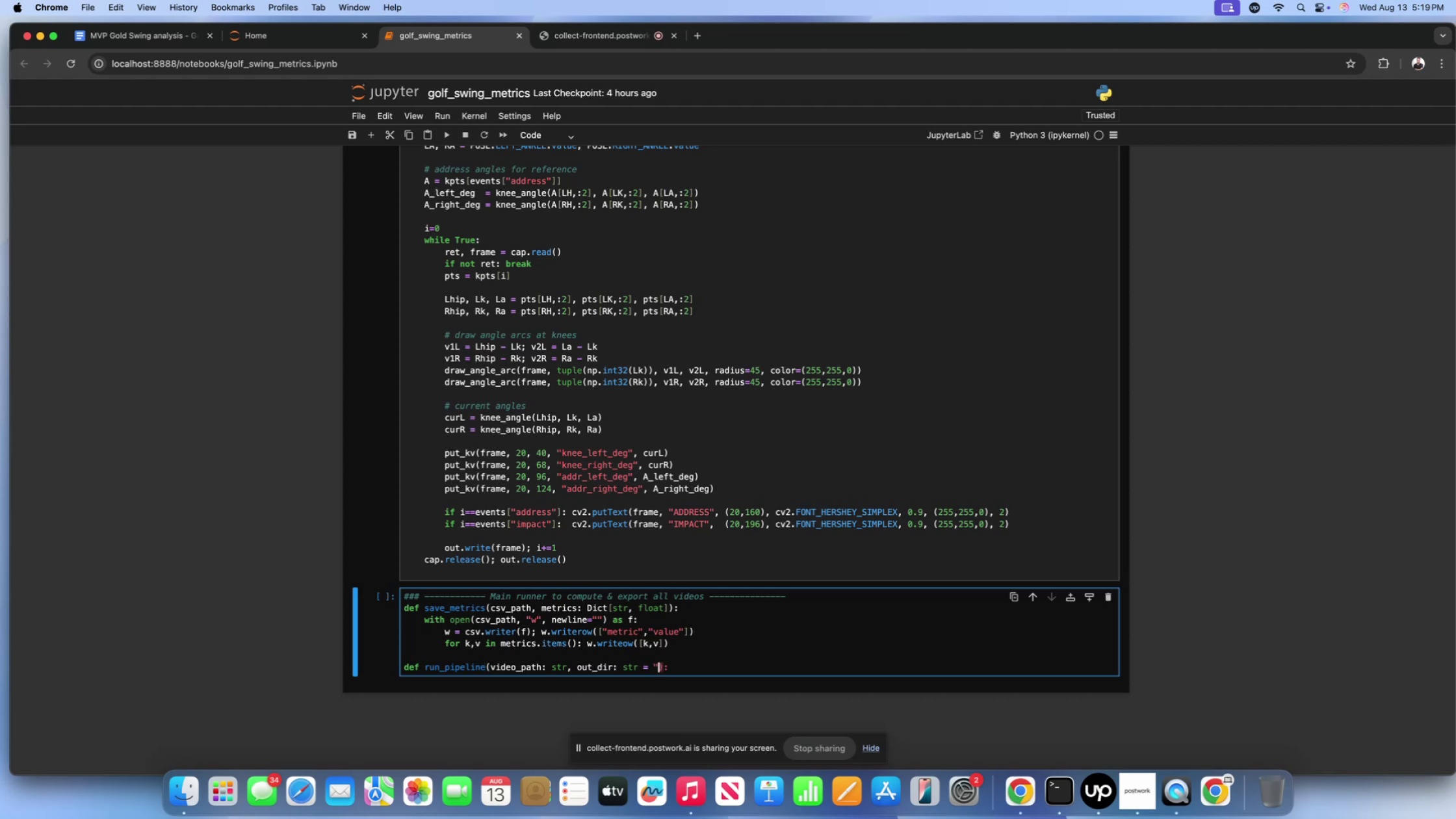 
key(Shift+ShiftLeft)
 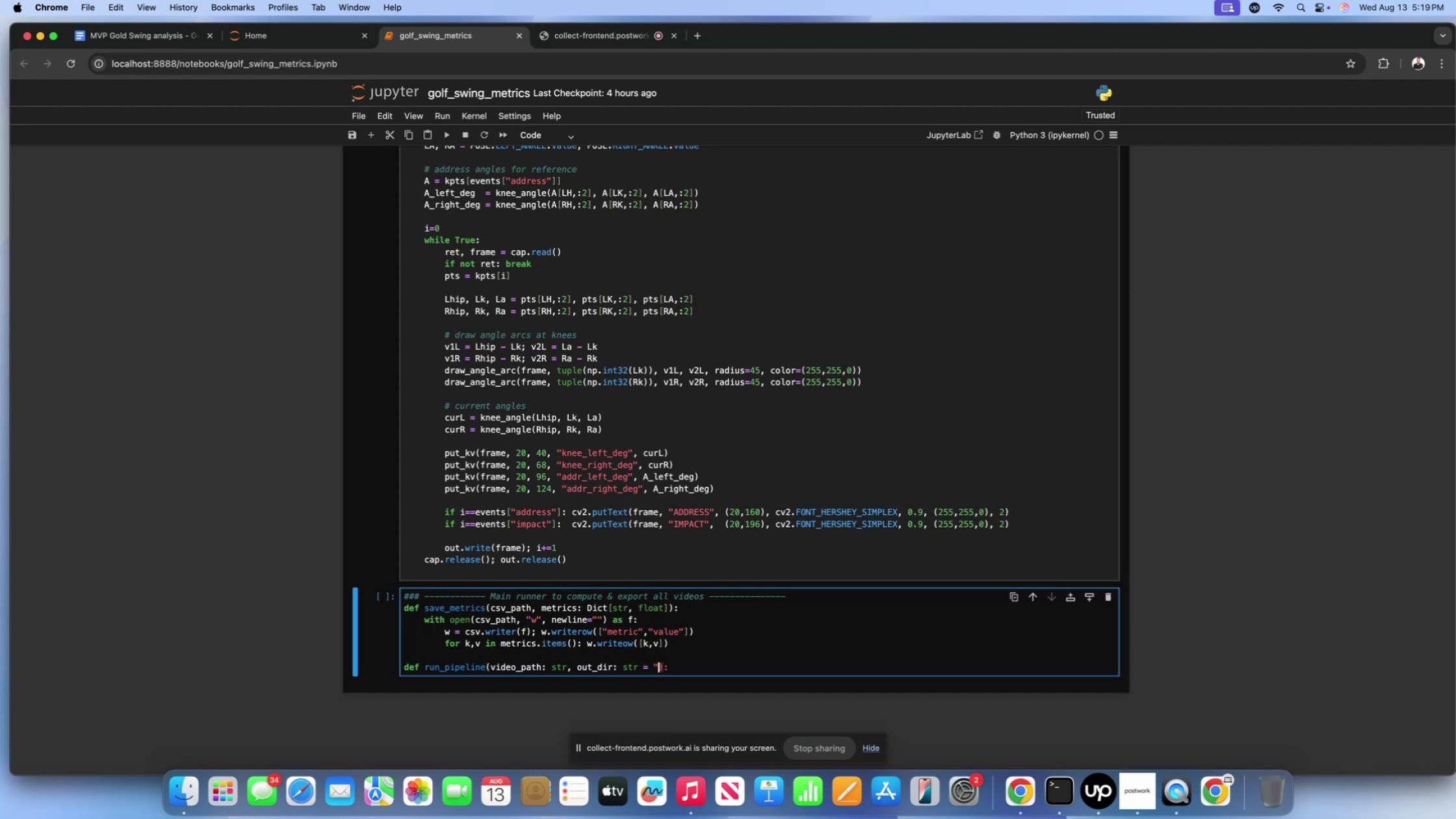 
key(Shift+Quote)
 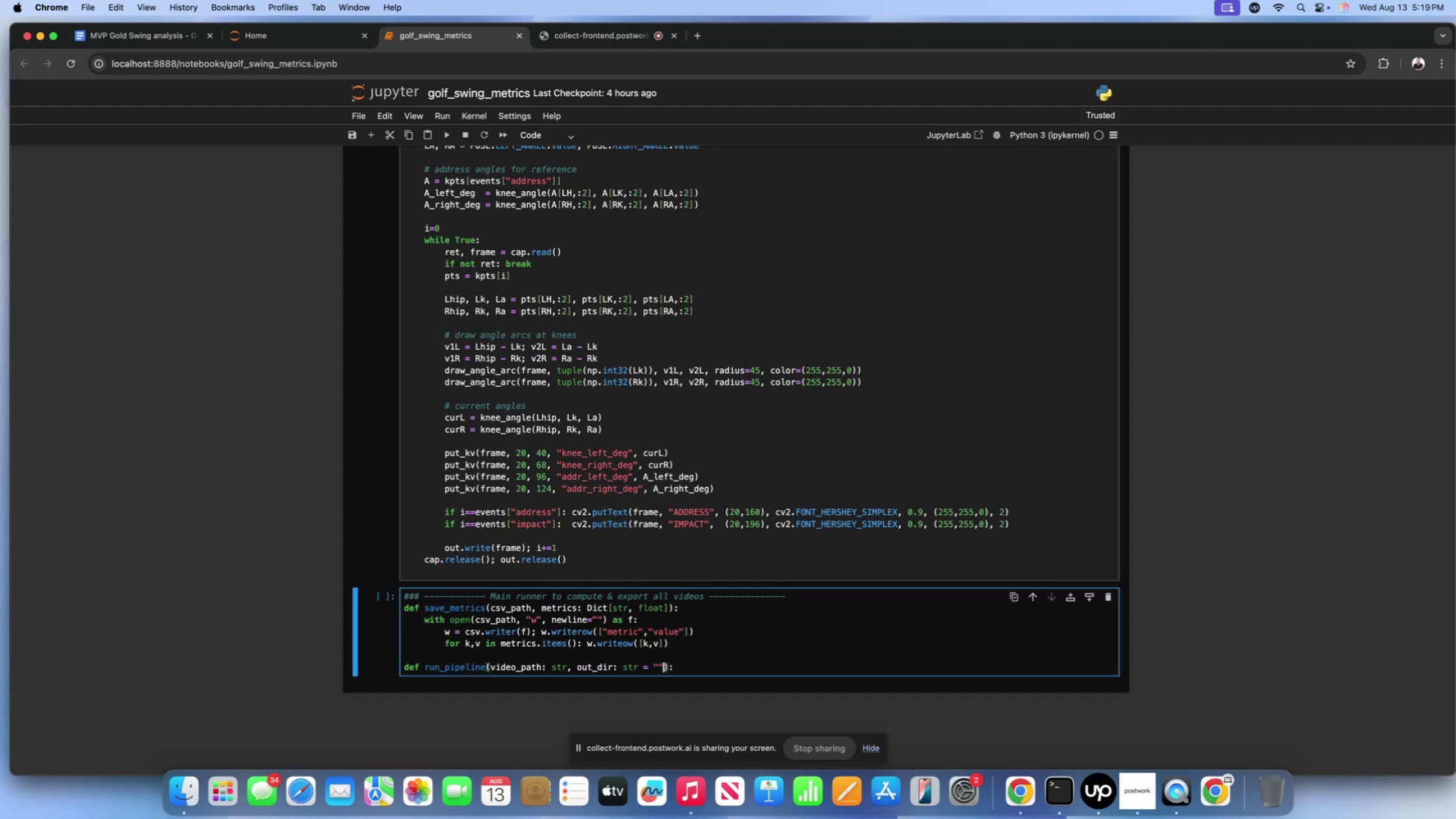 
key(ArrowLeft)
 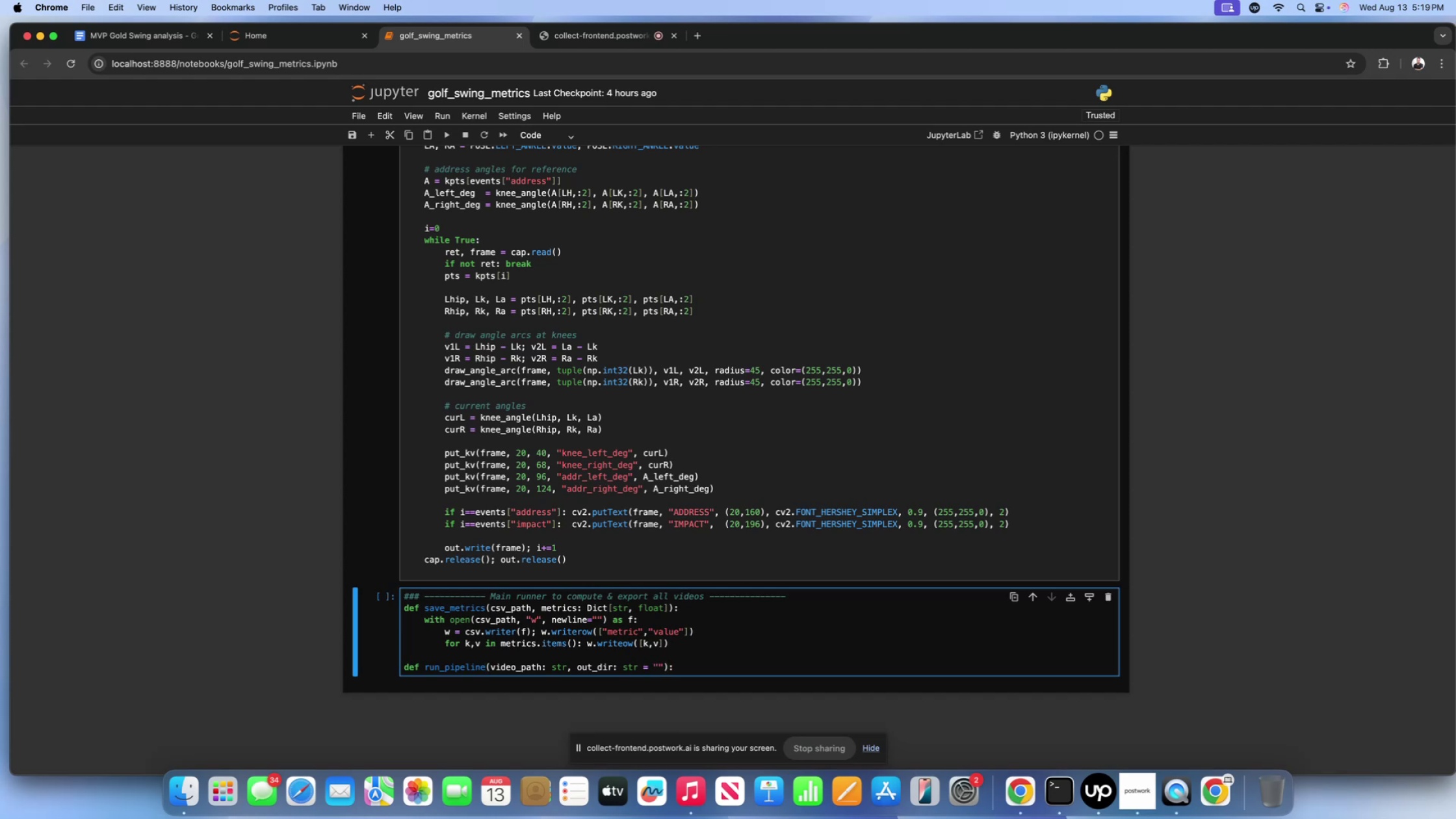 
type(out_stl)
key(Backspace)
key(Backspace)
key(Backspace)
type(dtl)
 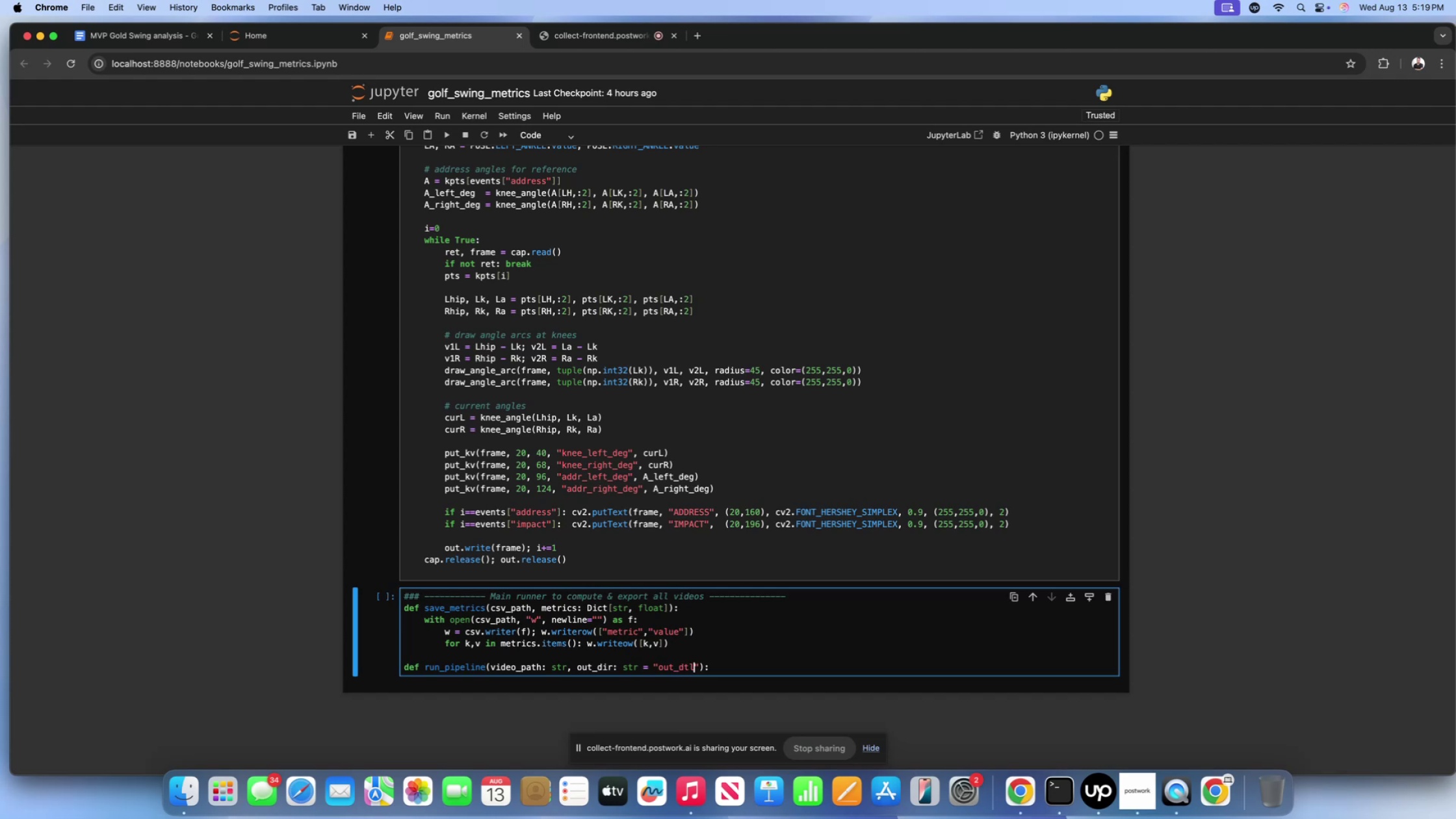 
key(ArrowRight)
 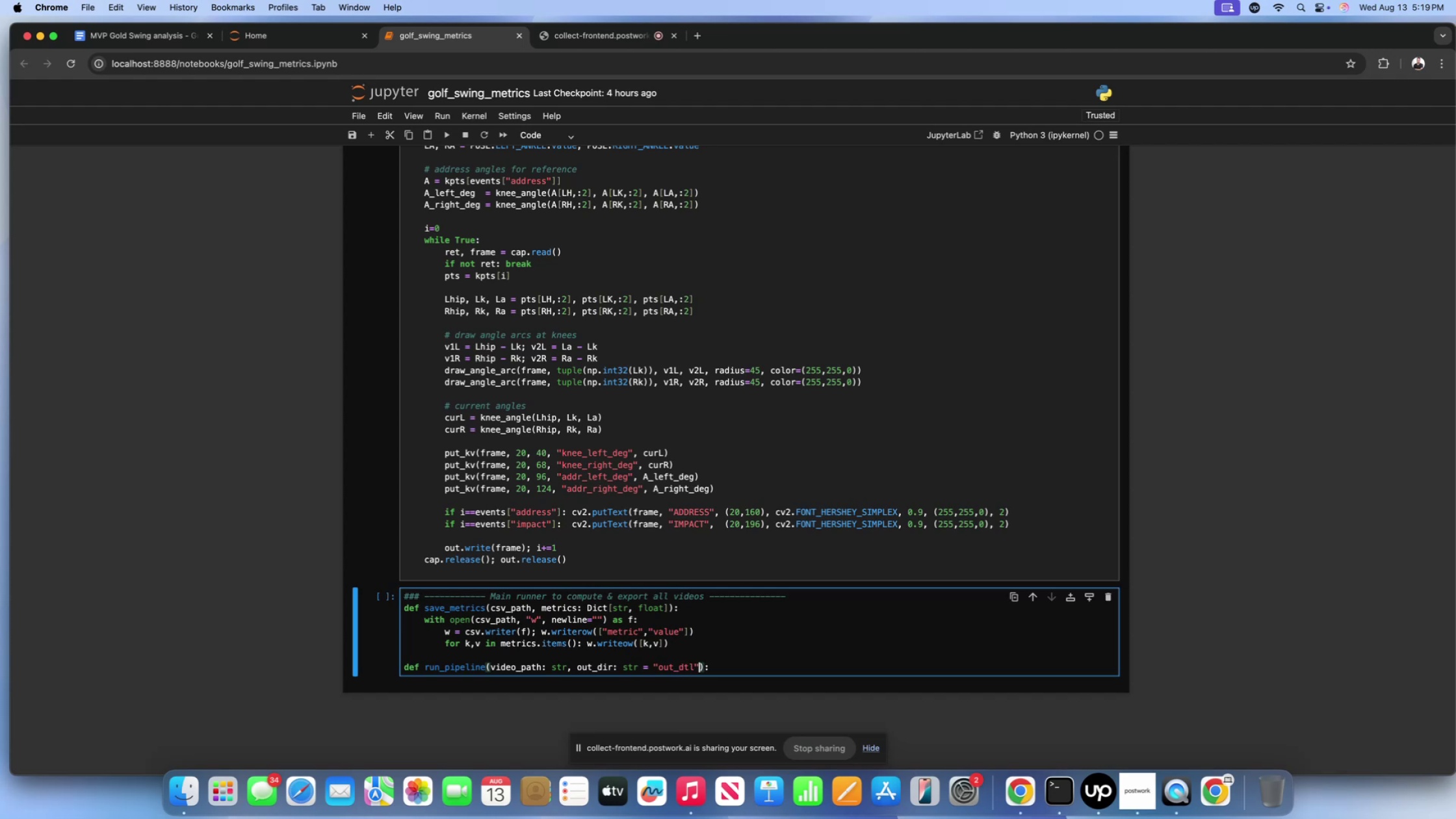 
key(Comma)
 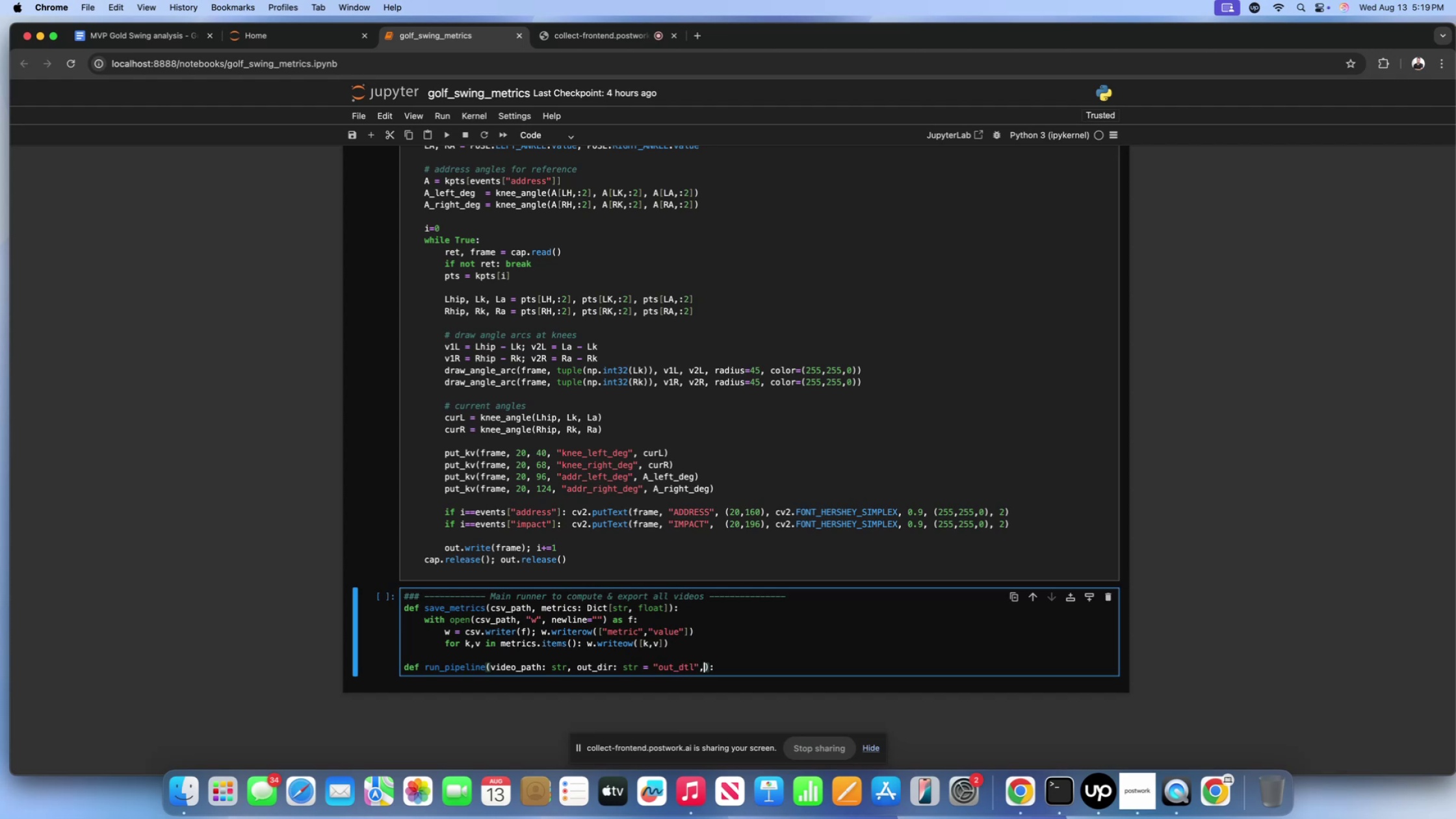 
key(Space)
 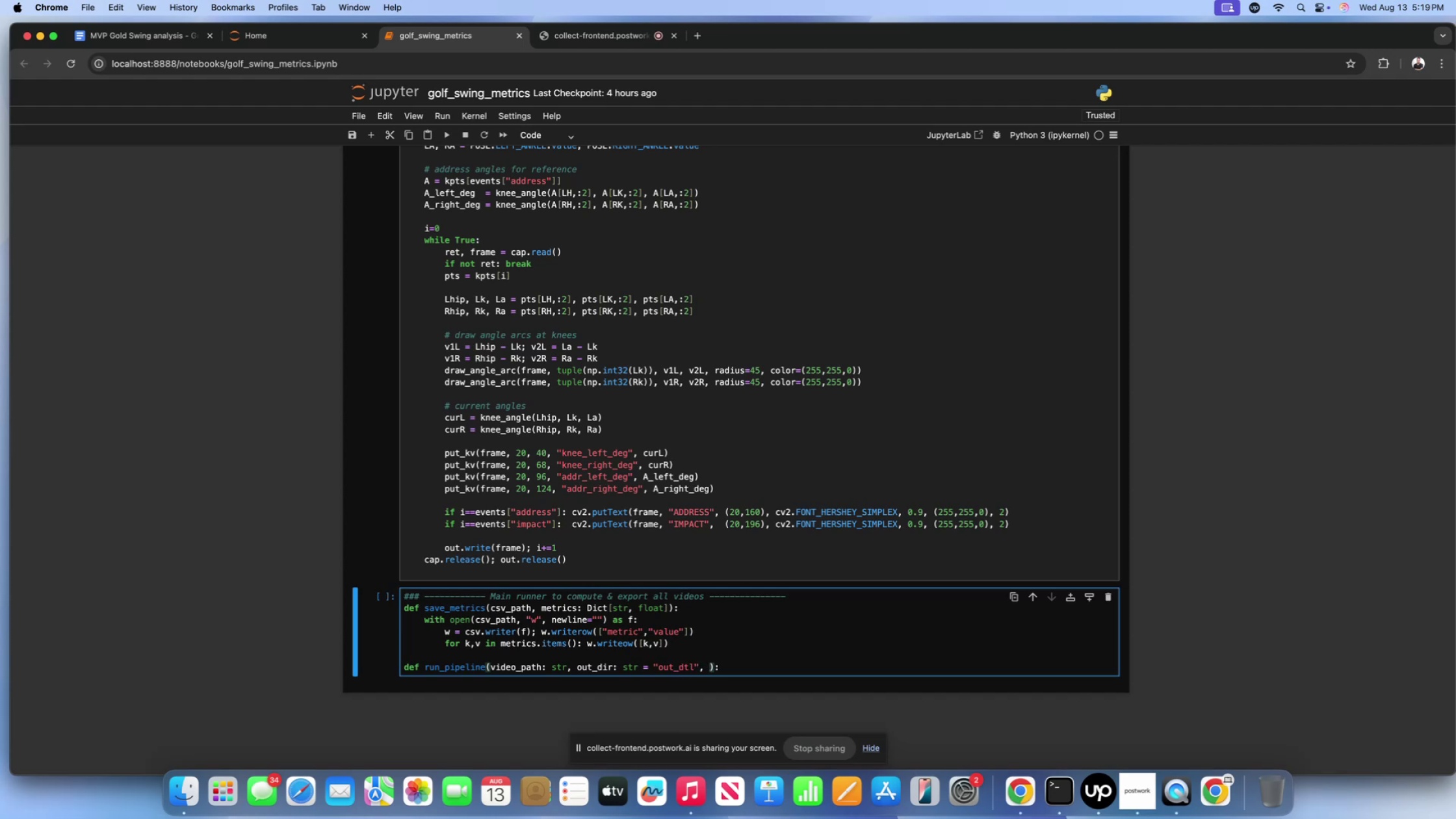 
type(handed: str = "R")
 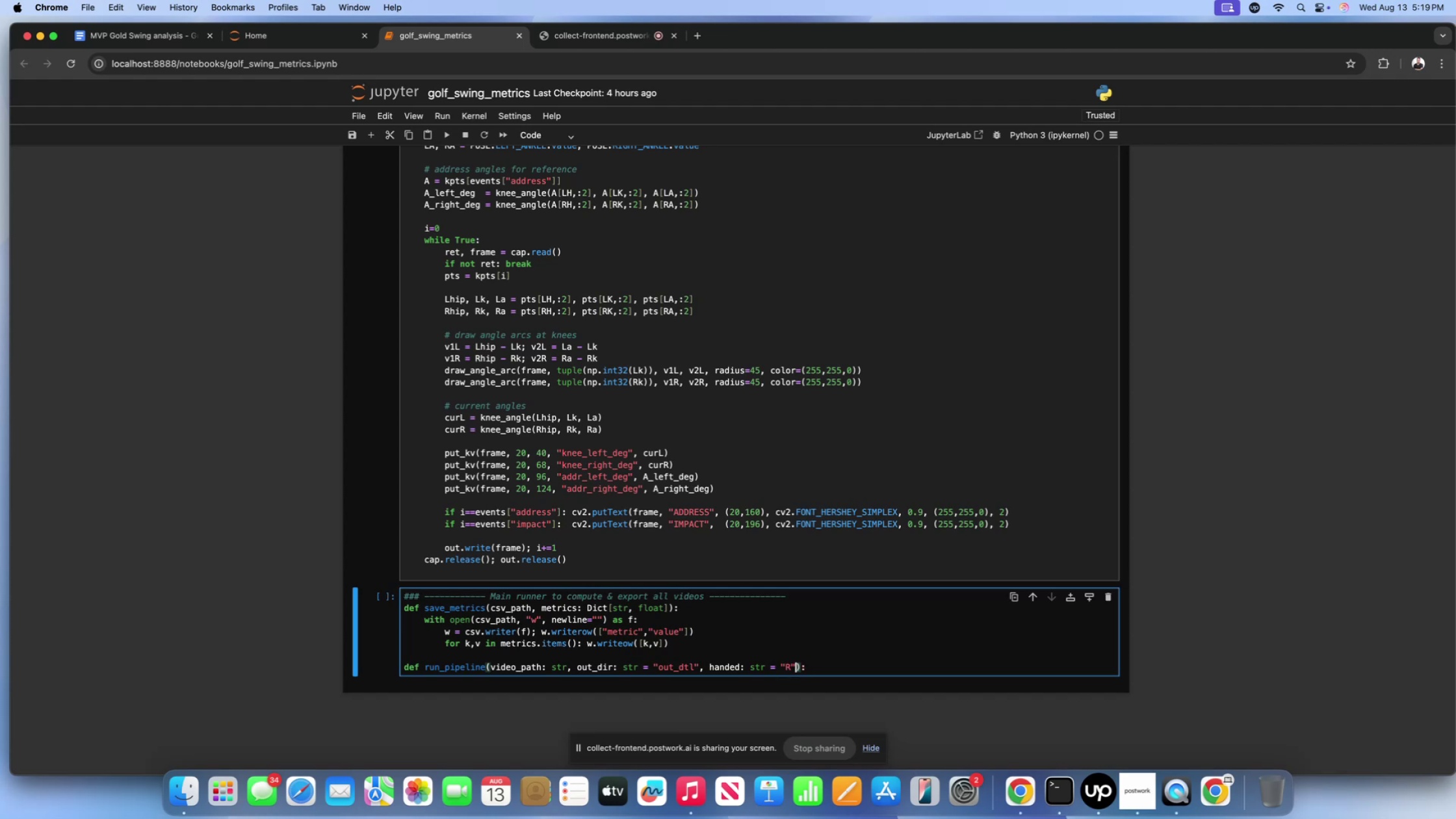 
key(ArrowRight)
 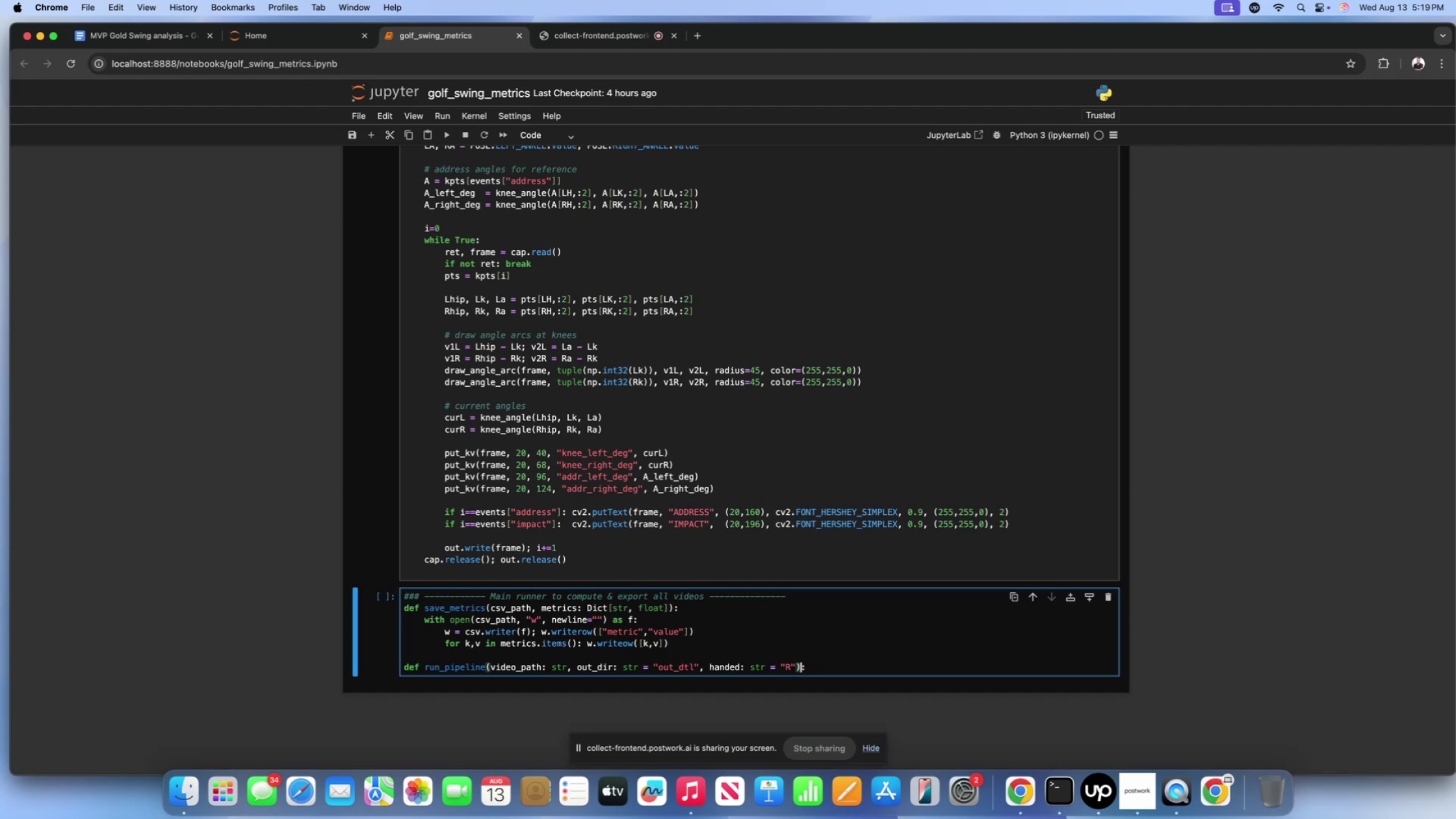 
key(ArrowLeft)
 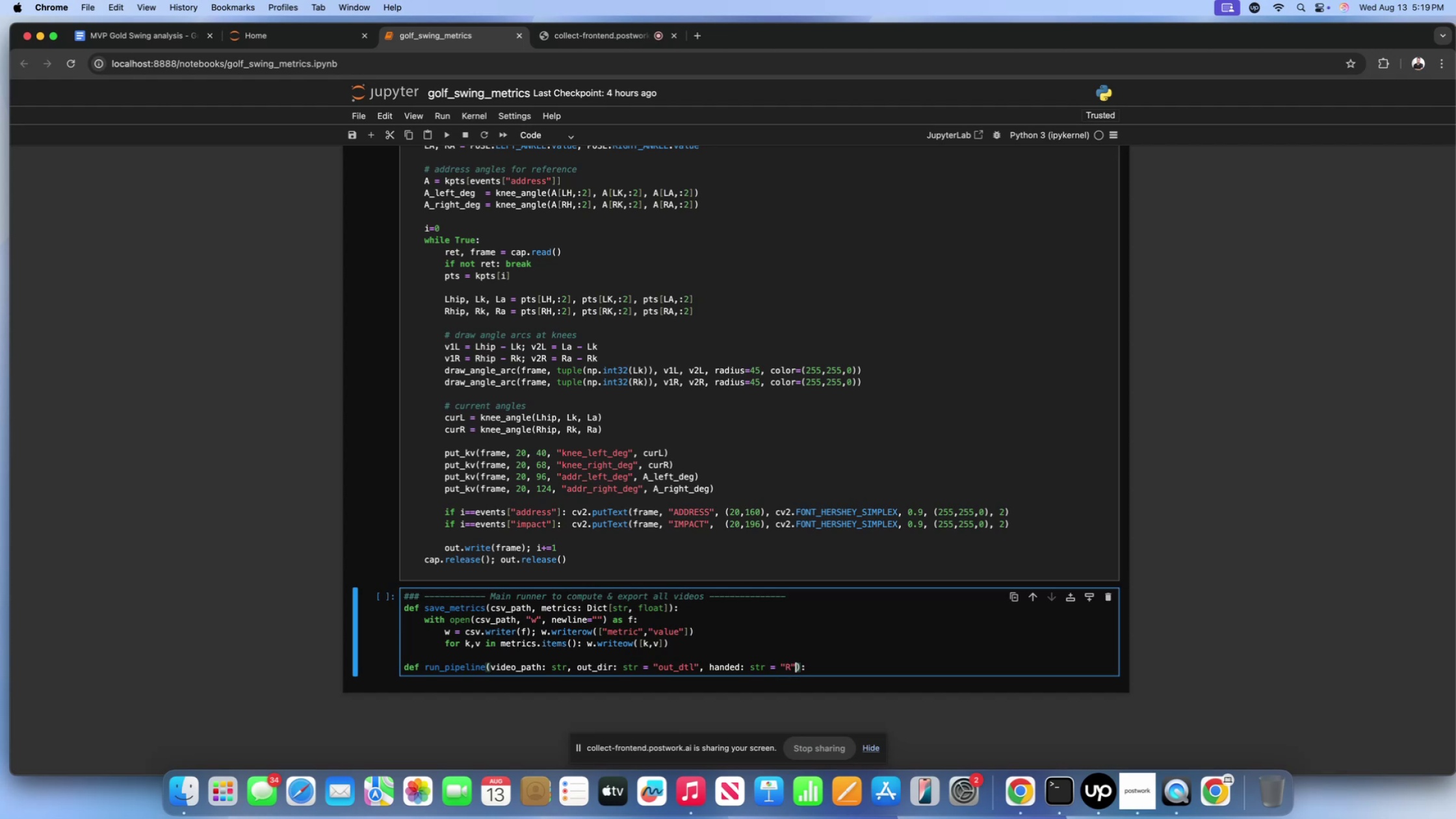 
key(Comma)
 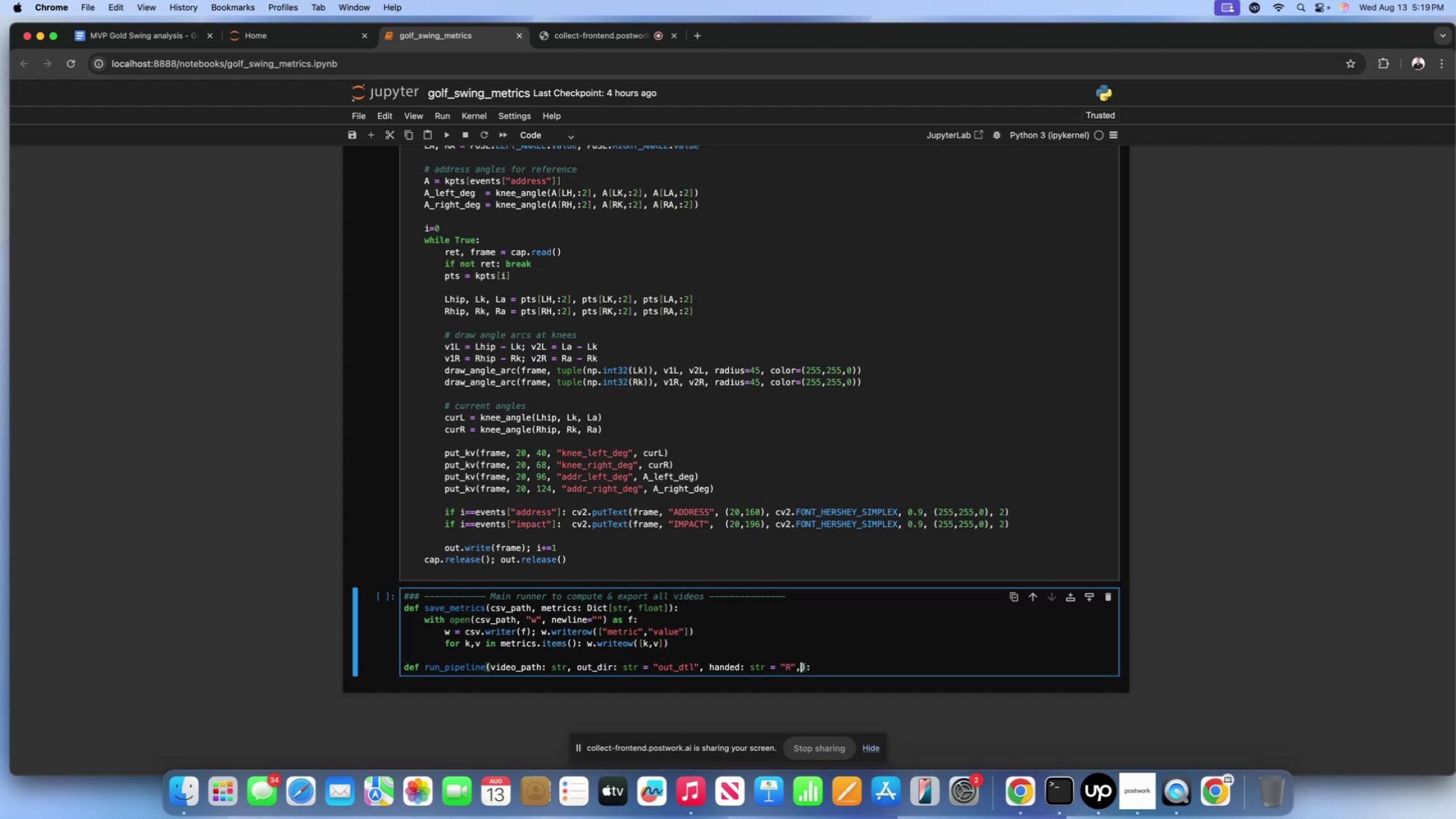 
key(Enter)
 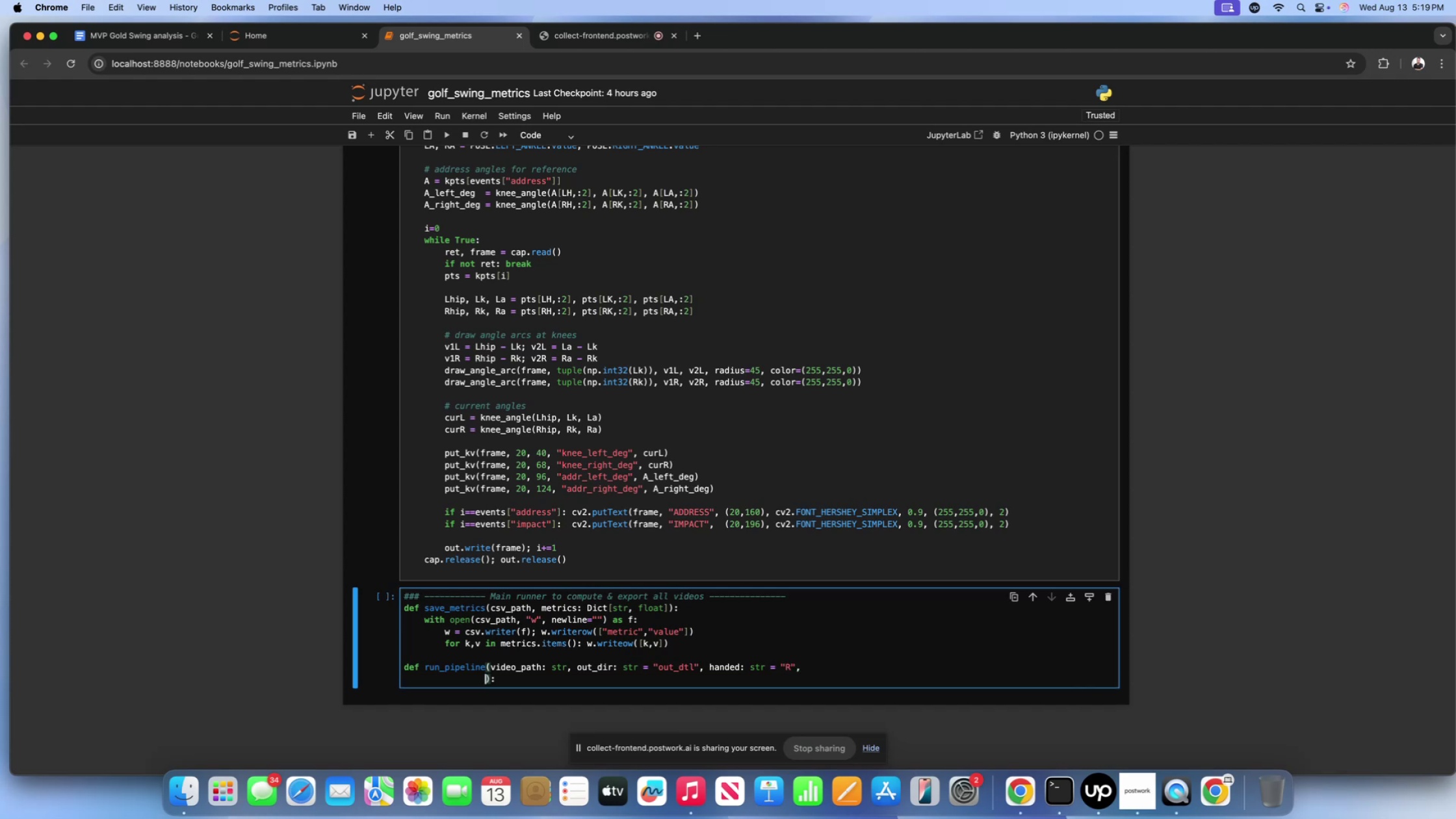 
key(Enter)
 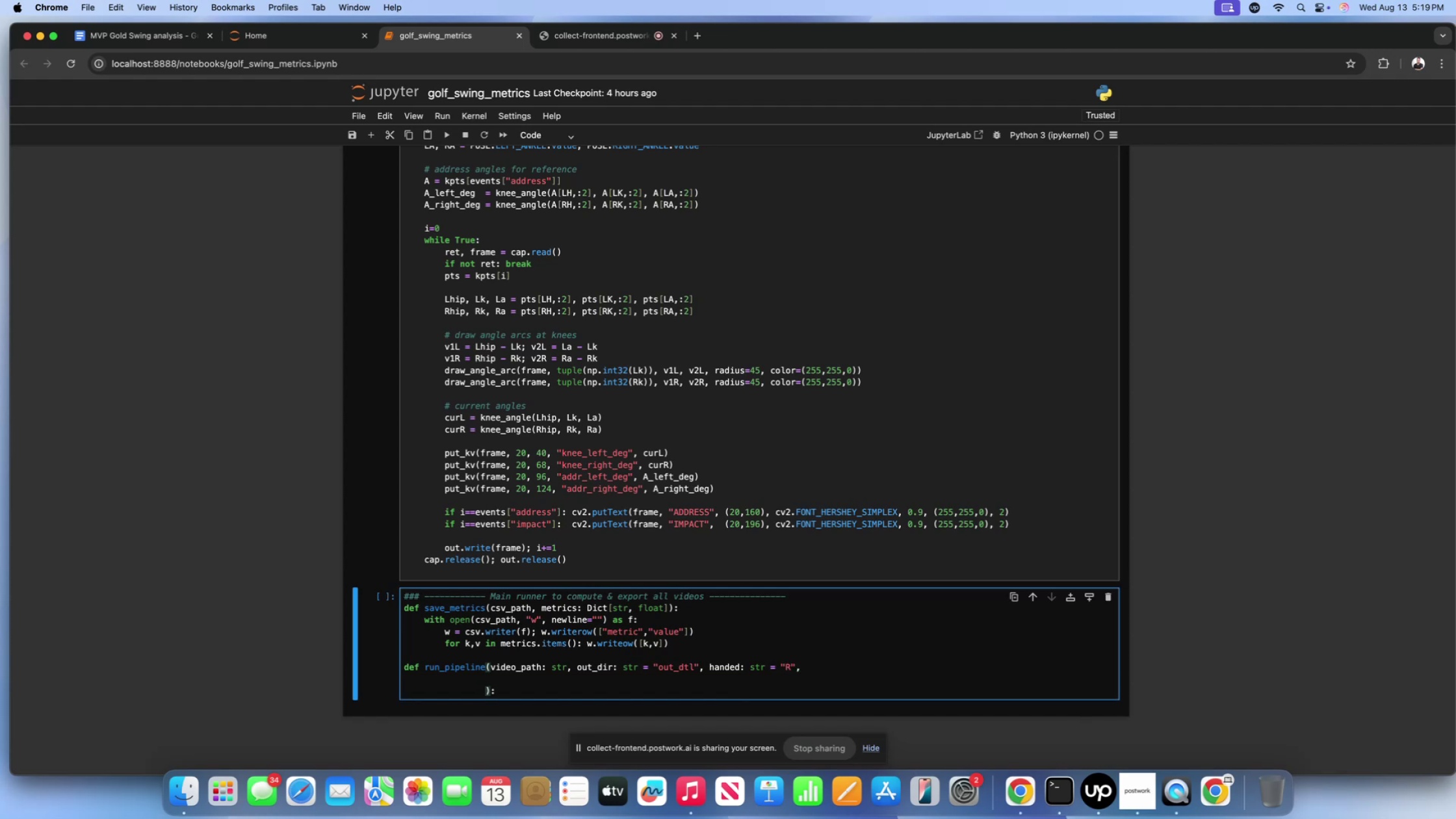 
scroll: coordinate [548, 473], scroll_direction: down, amount: 1.0
 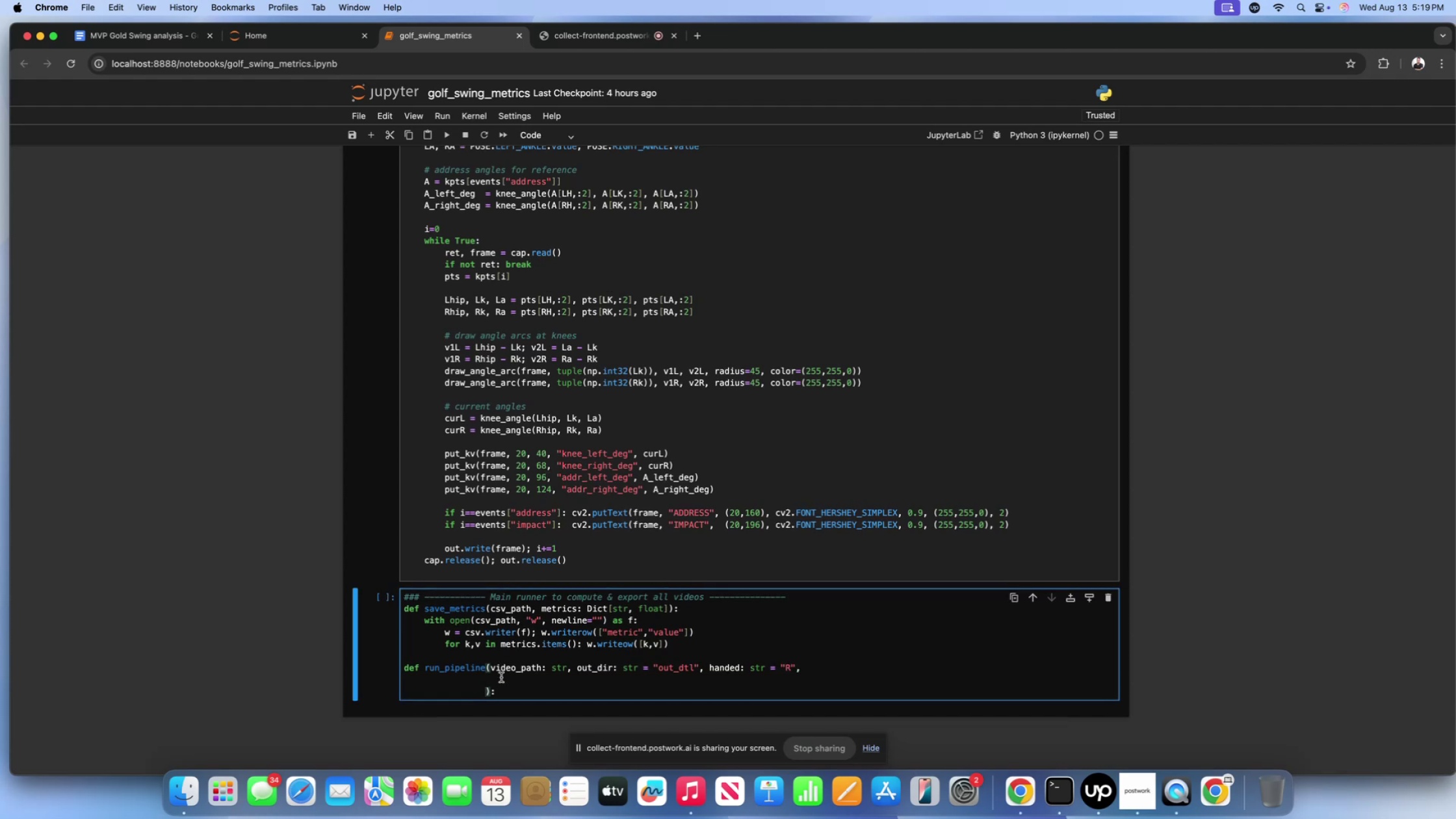 
left_click([502, 684])
 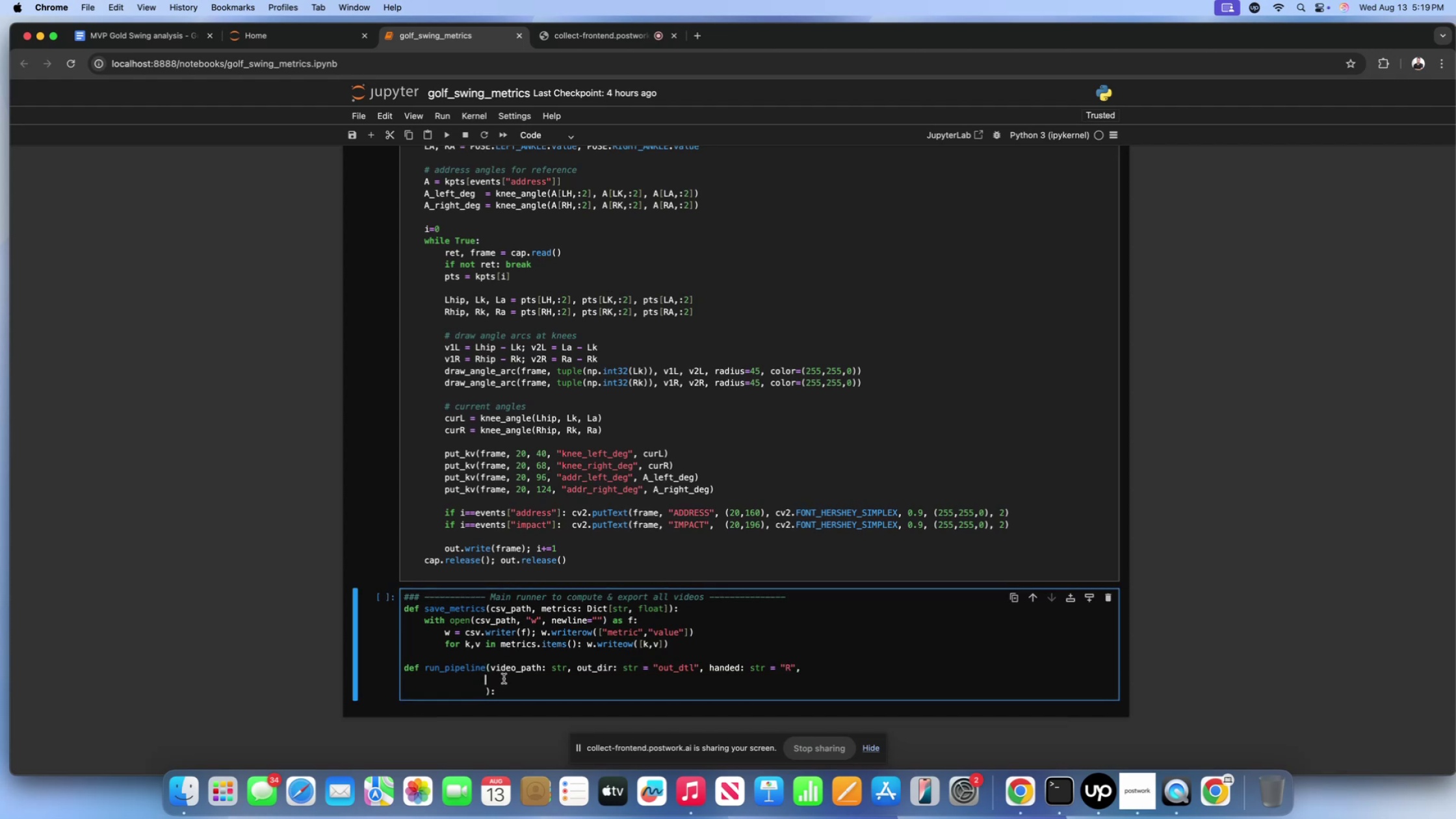 
type(model_complexity=)
key(Backspace)
type(: int =1, )
key(Backspace)
key(Backspace)
key(Backspace)
type( 1, )
 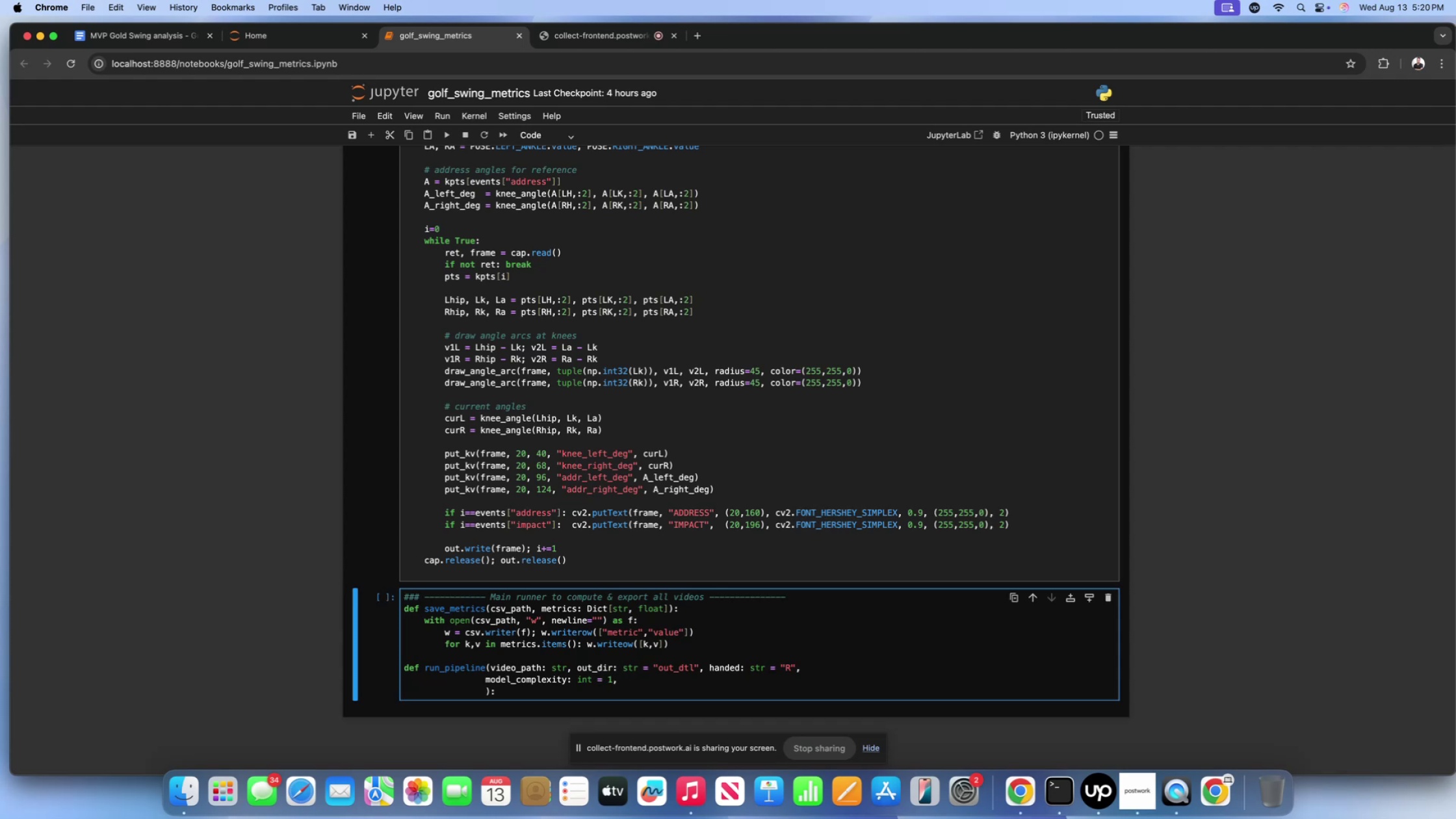 
wait(6.39)
 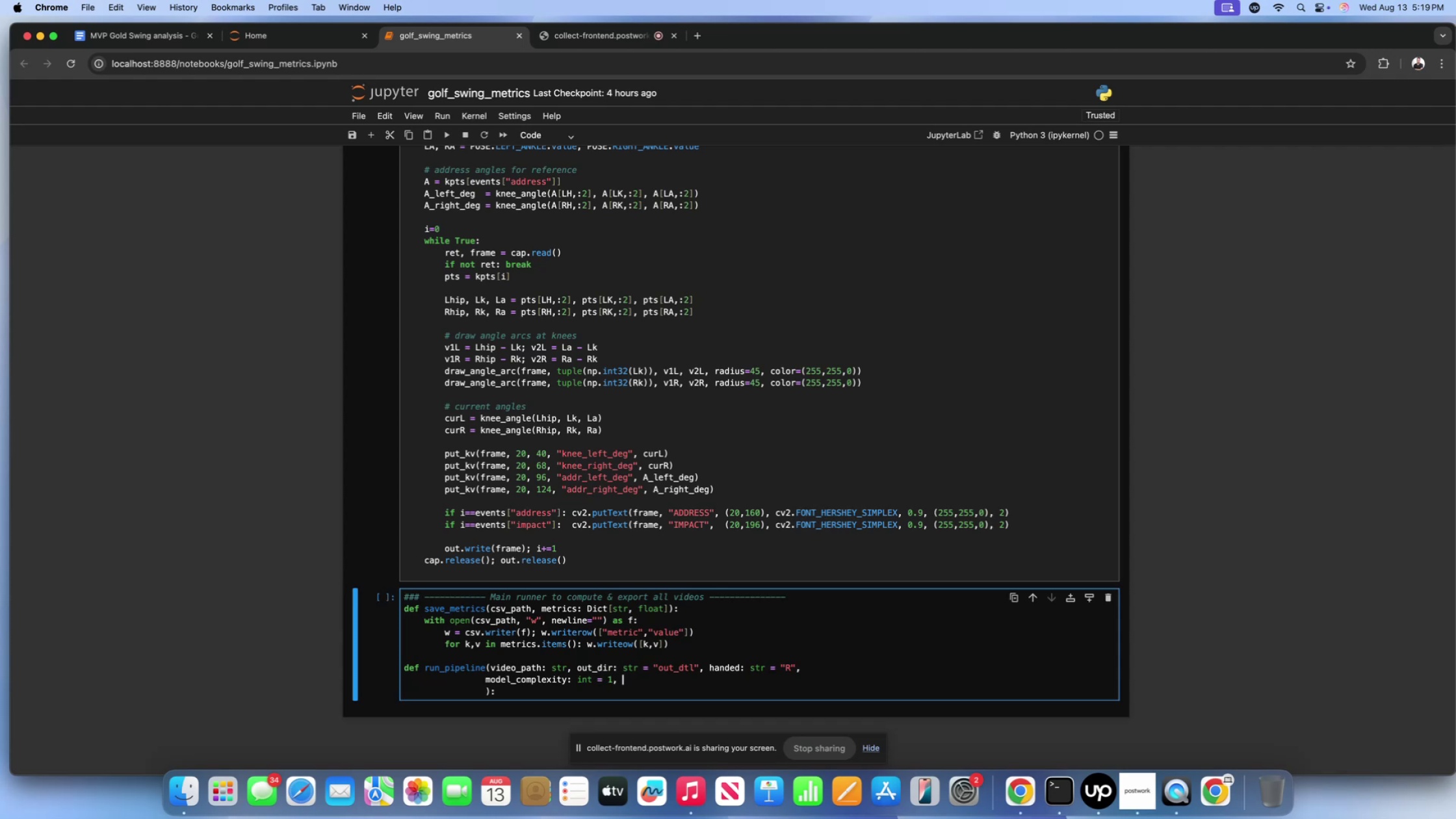 
type(min_conf: float = 0.5)
 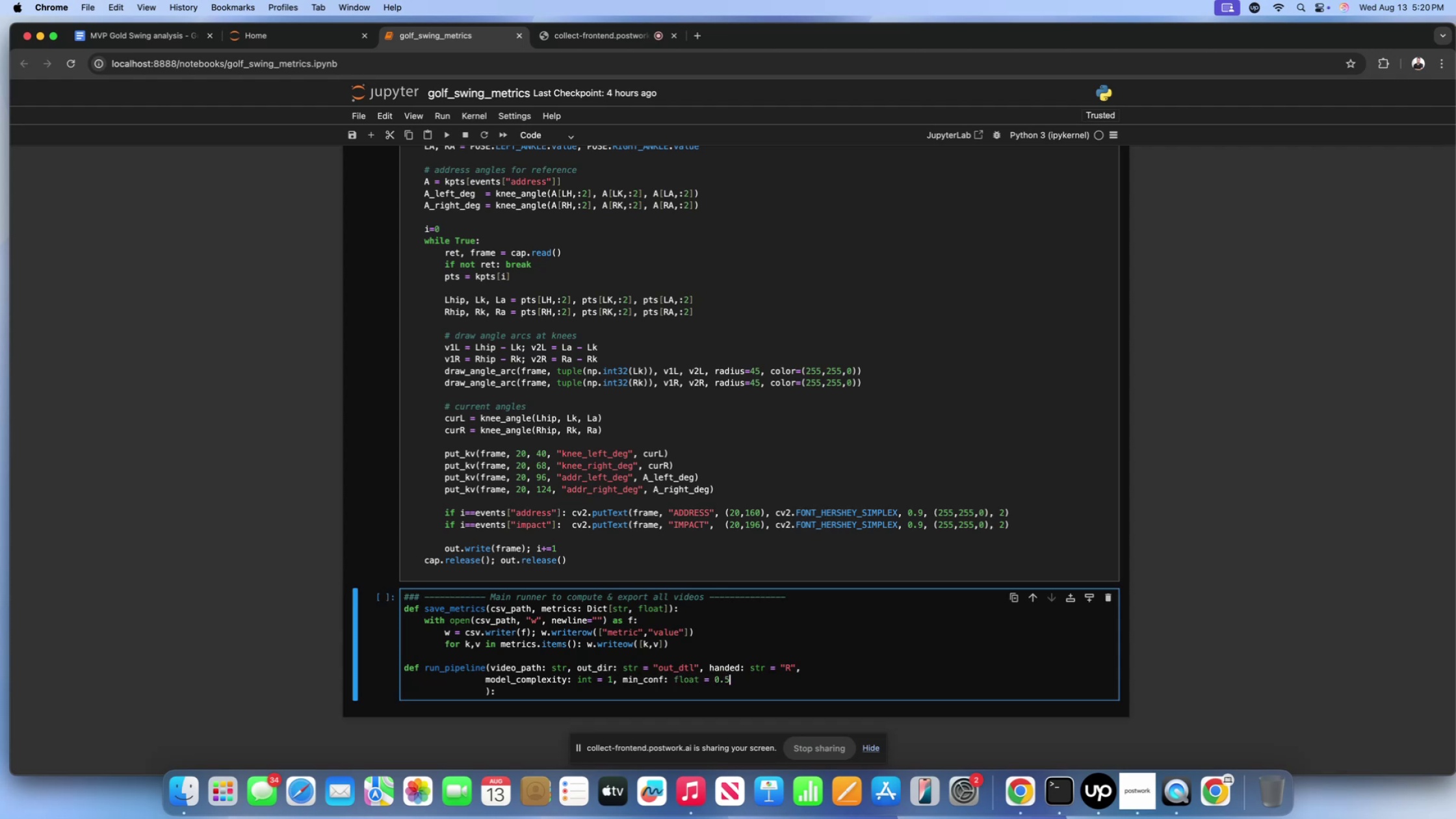 
key(ArrowDown)
 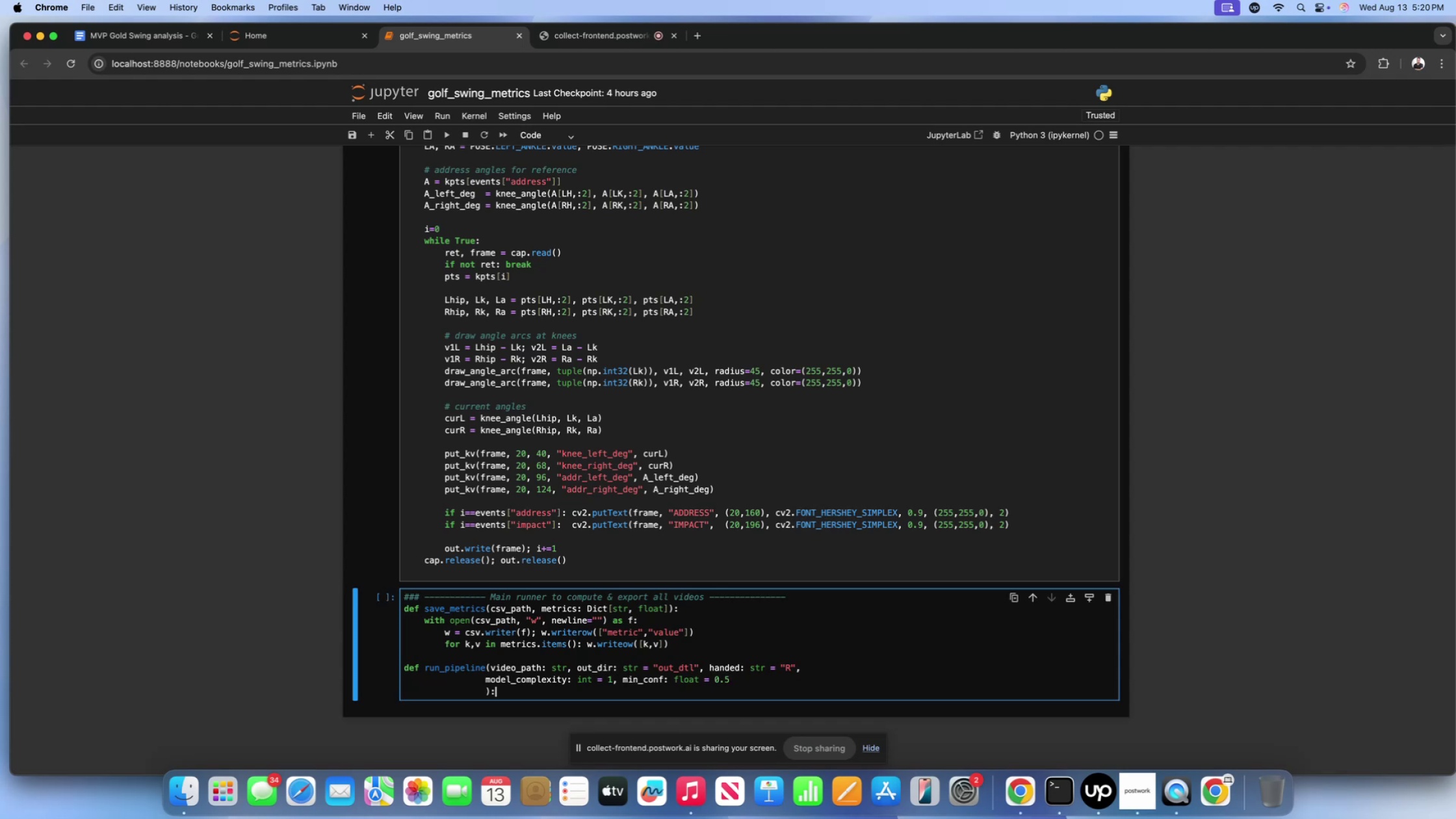 
key(ArrowLeft)
 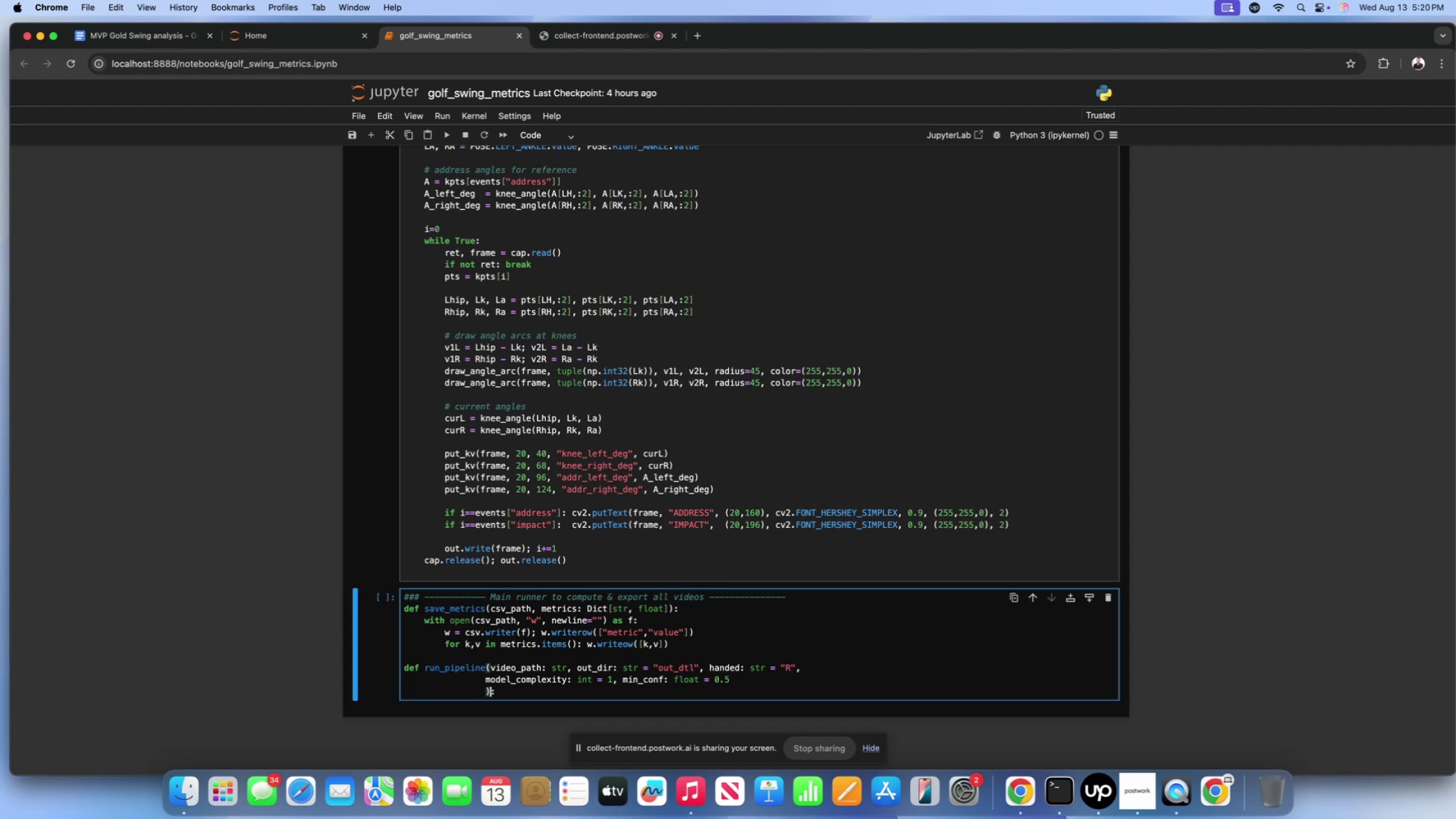 
key(ArrowLeft)
 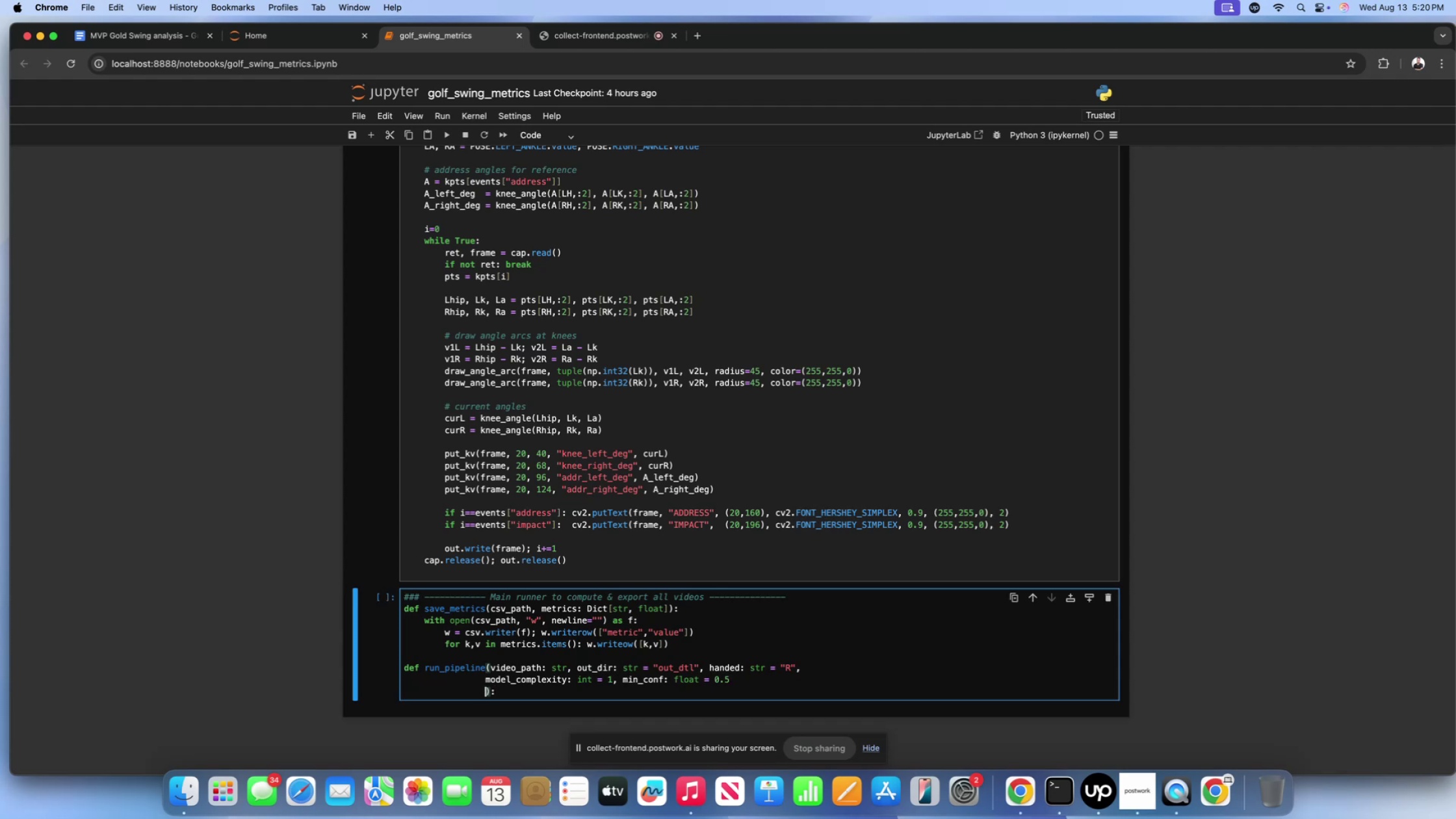 
key(Backspace)
 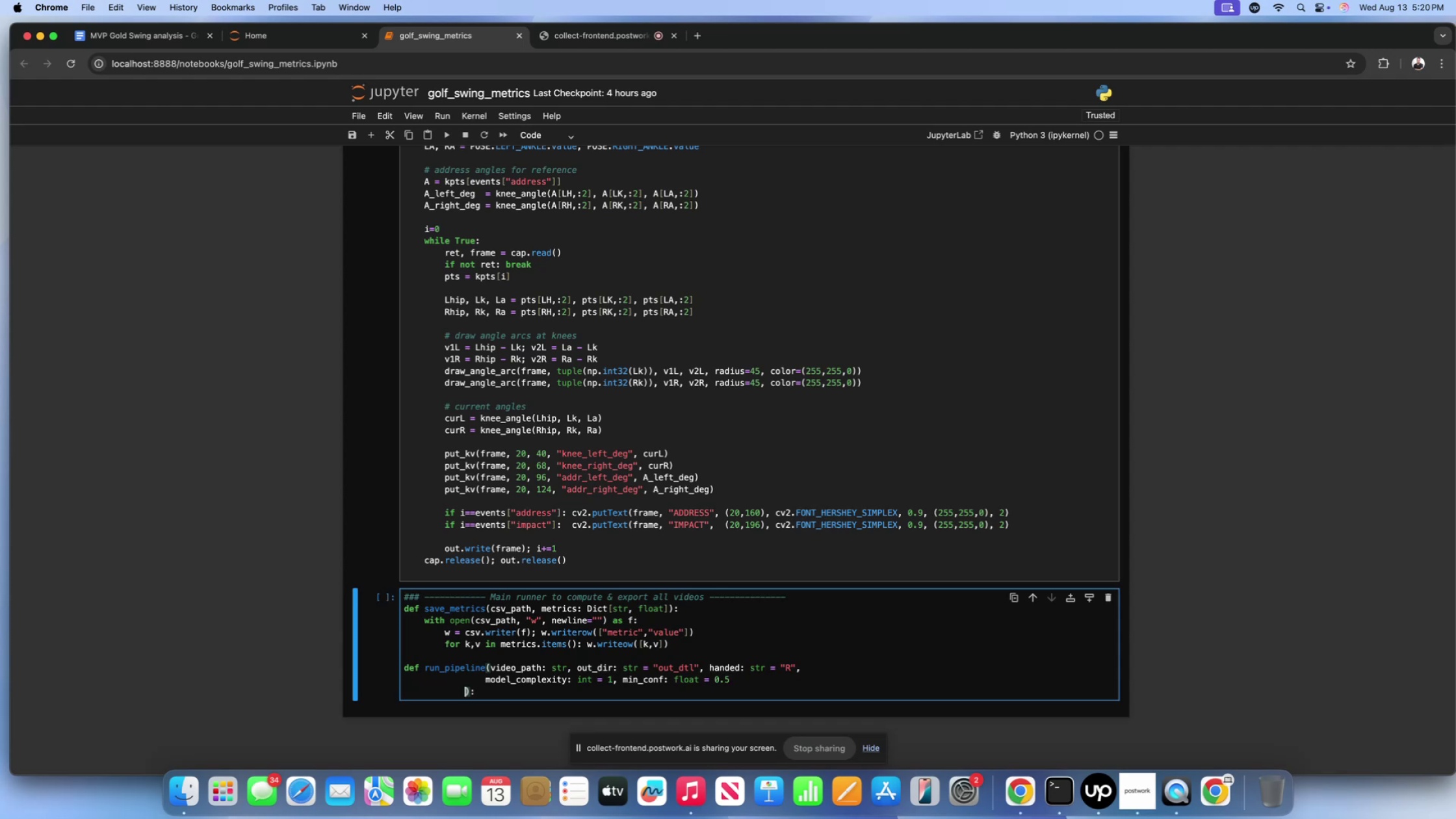 
key(Backspace)
 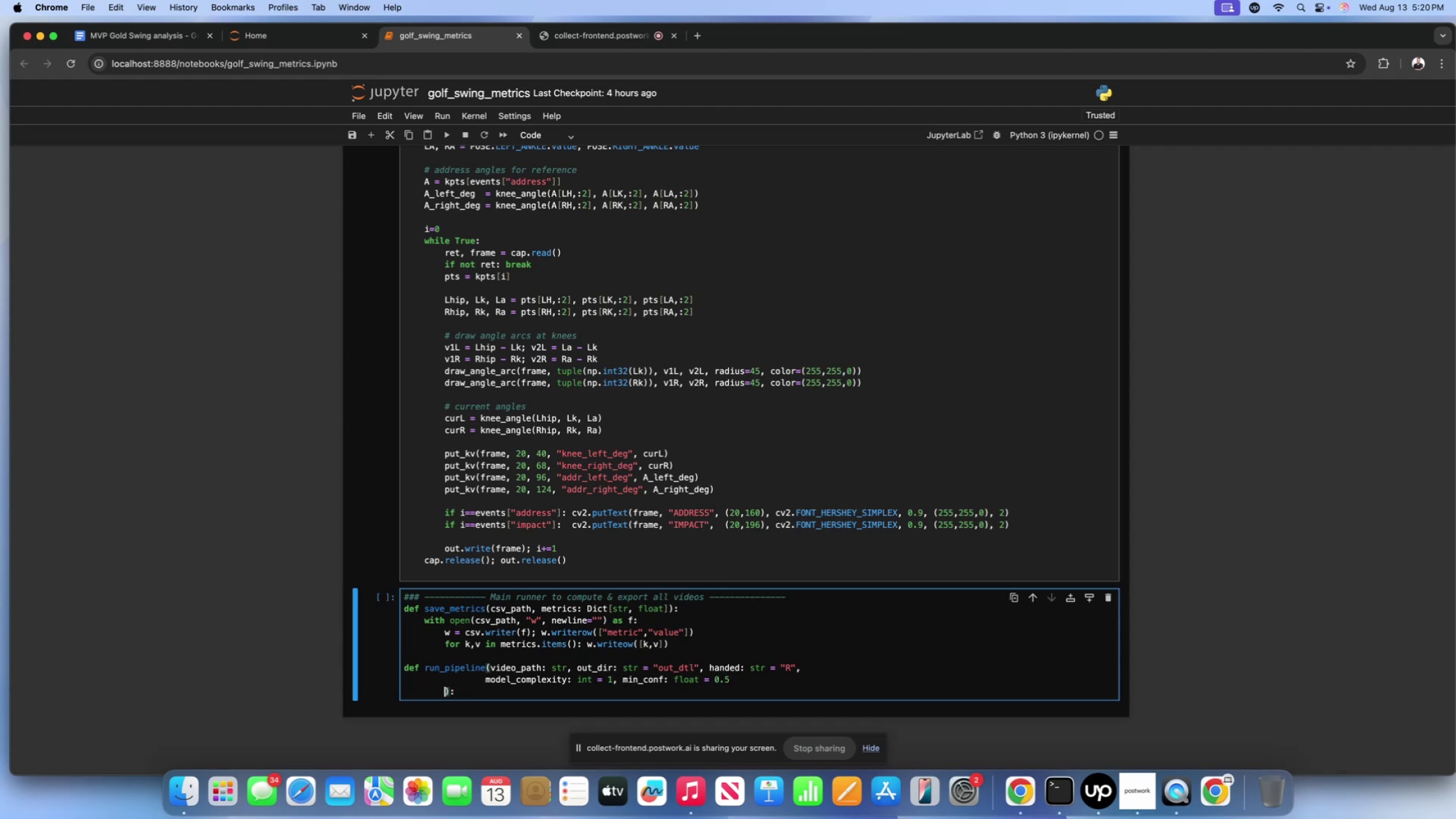 
key(Backspace)
 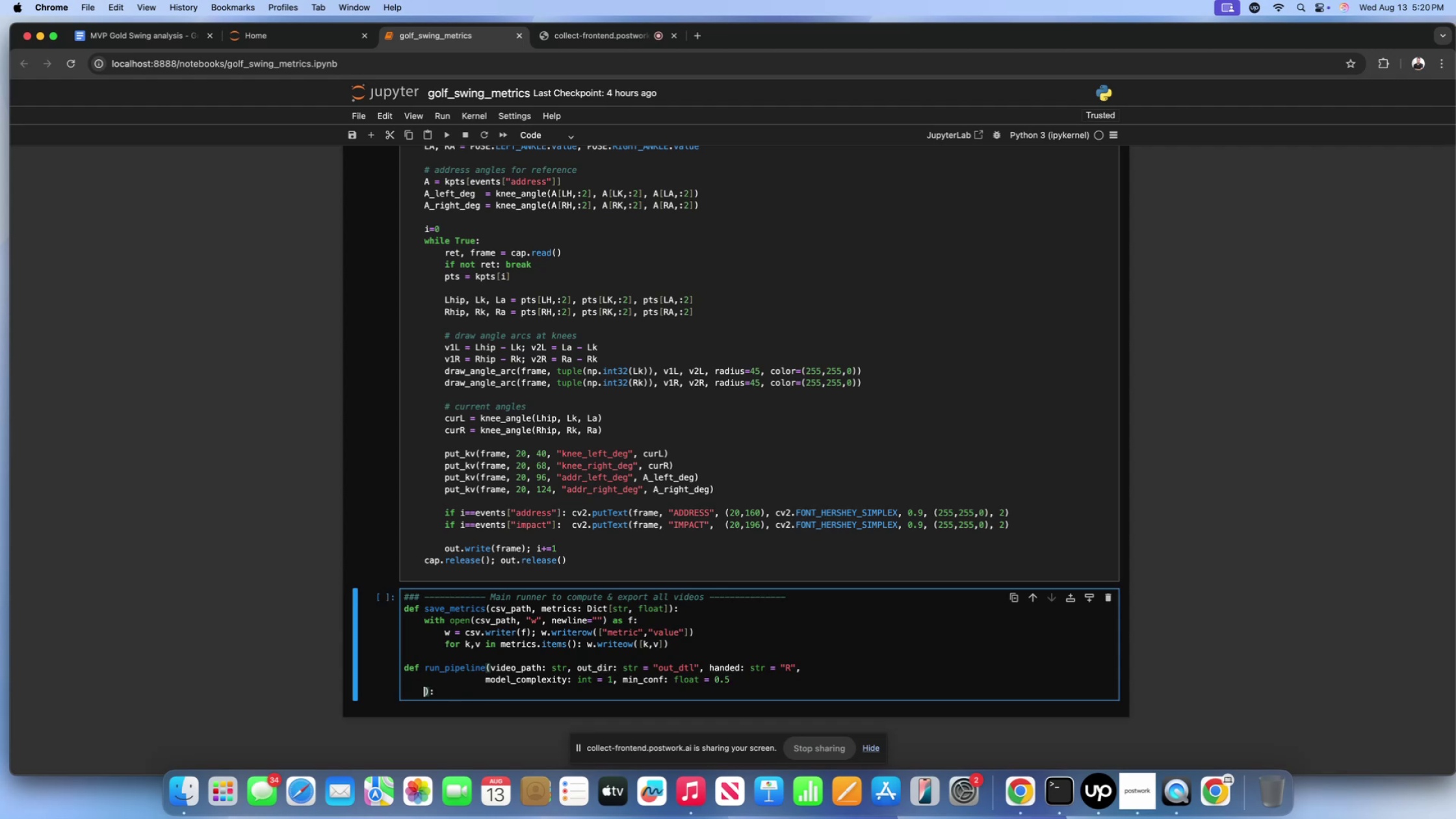 
key(Backspace)
 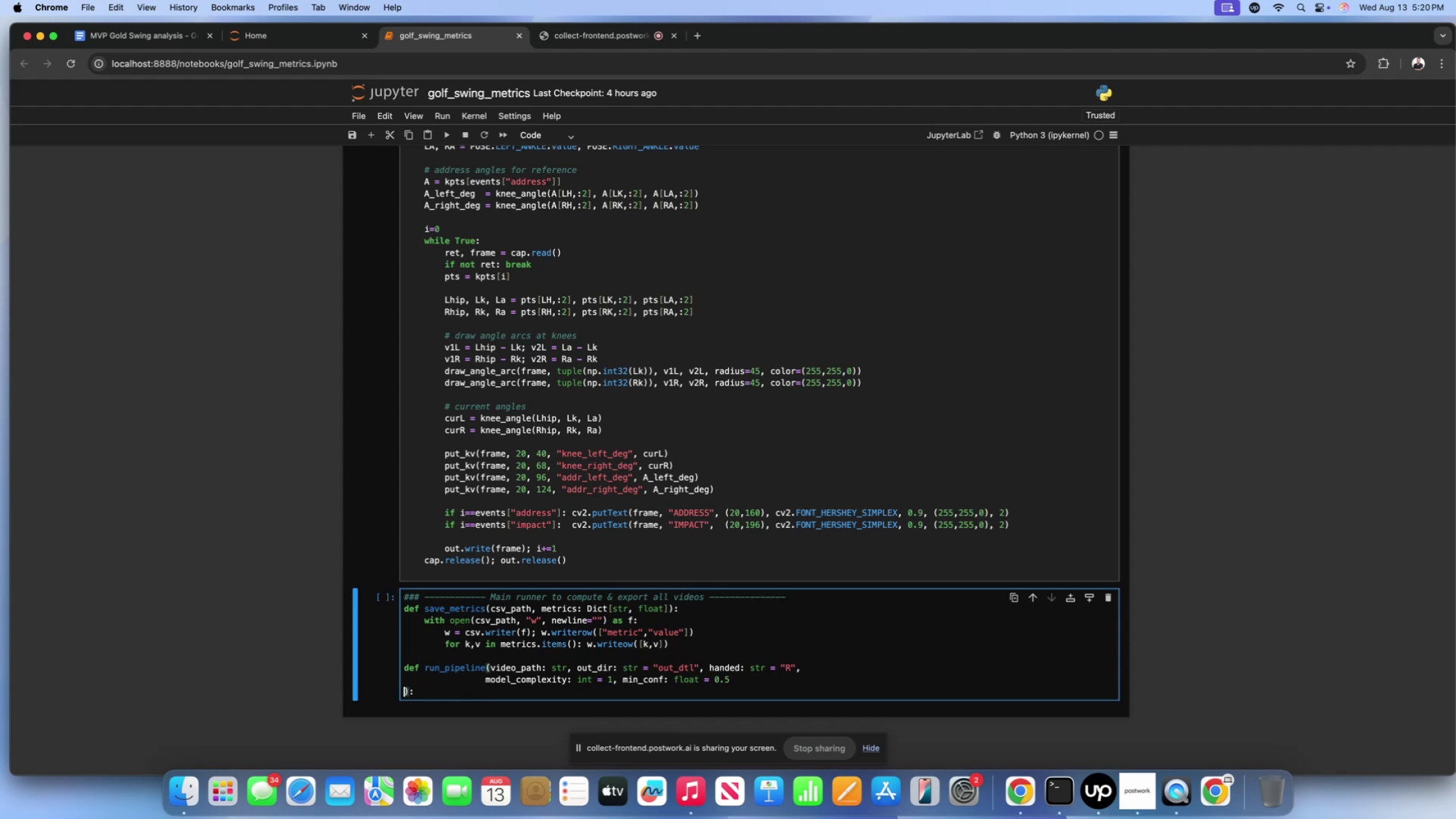 
key(Backspace)
 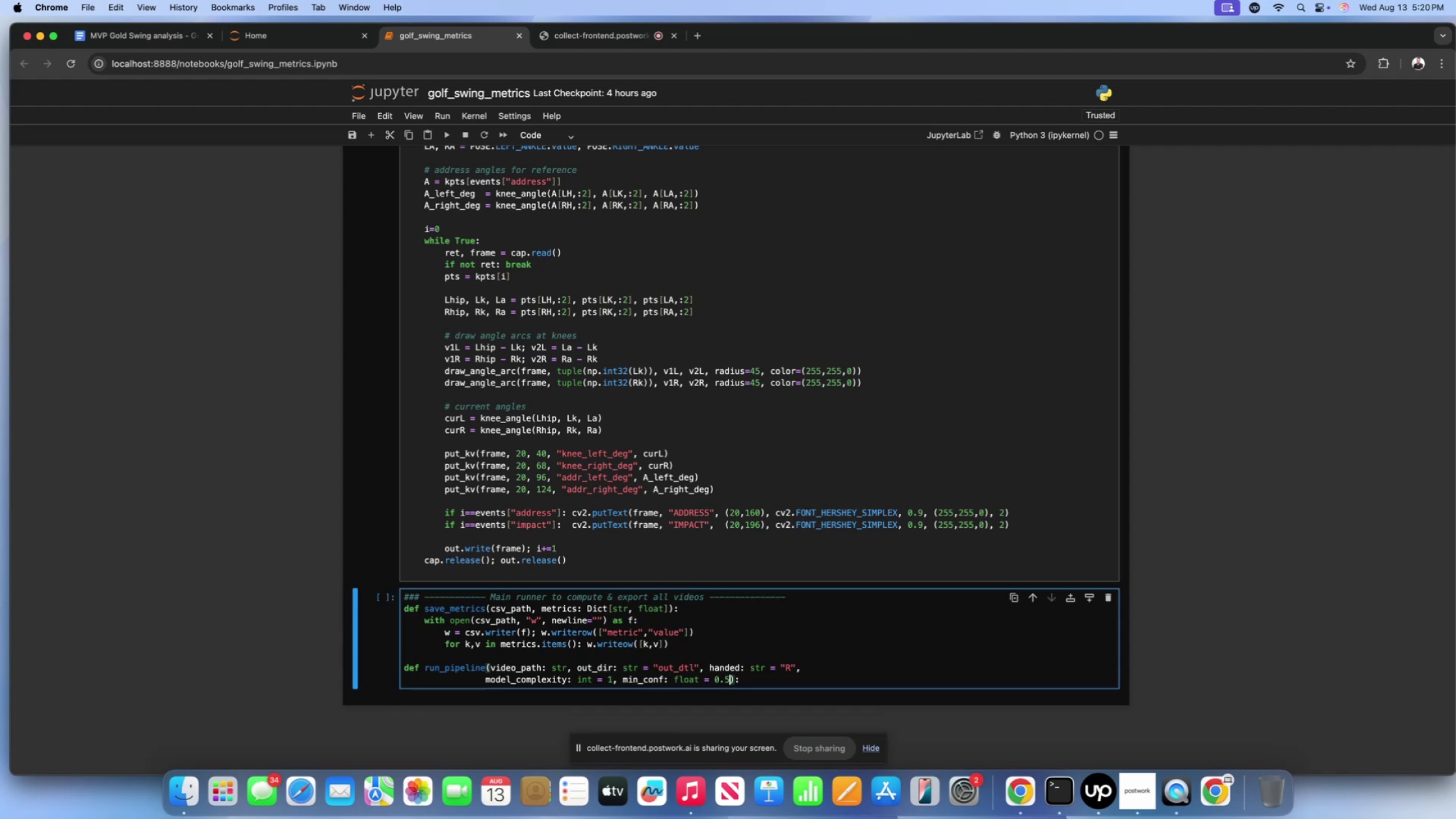 
key(ArrowRight)
 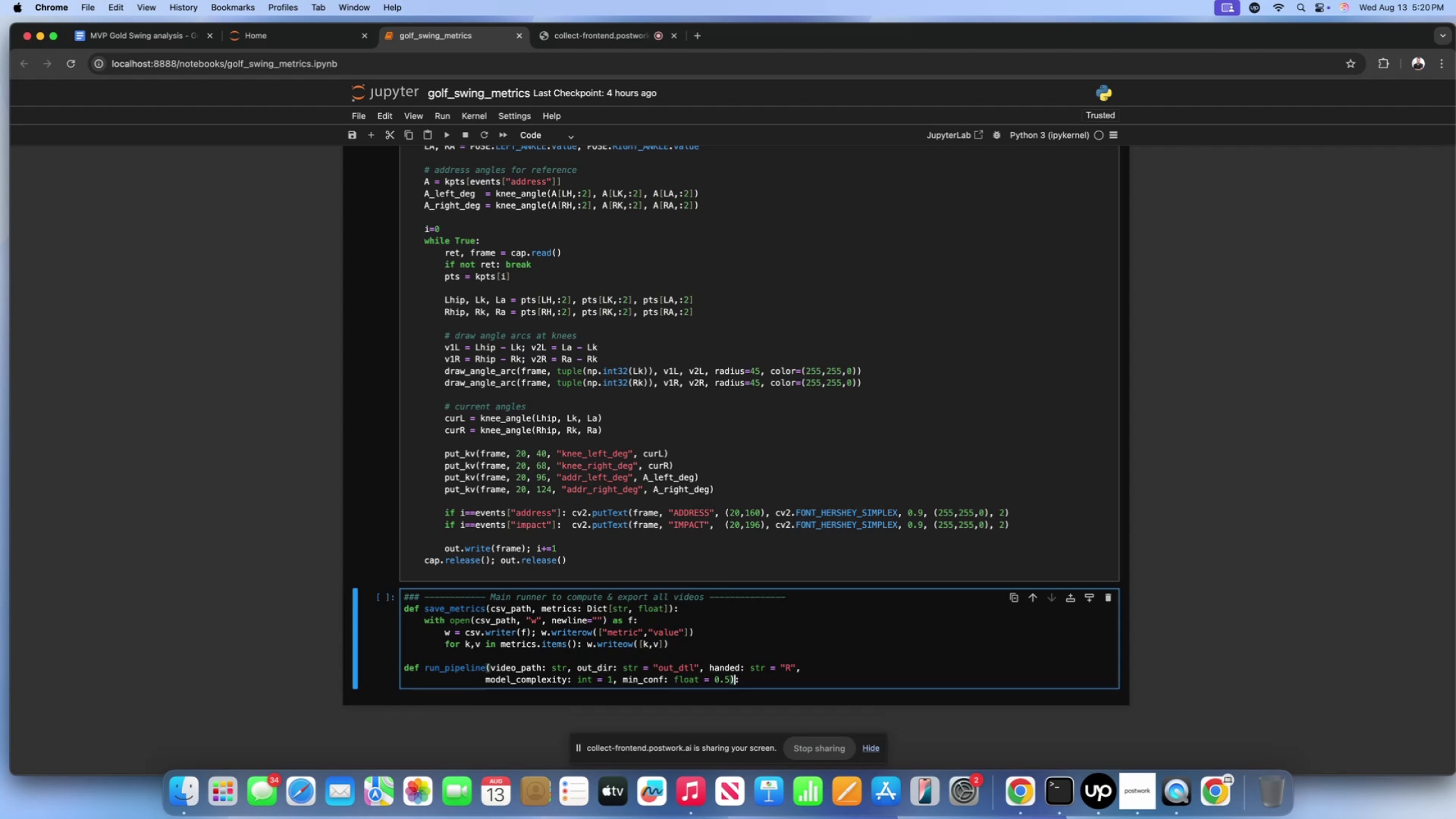 
key(ArrowRight)
 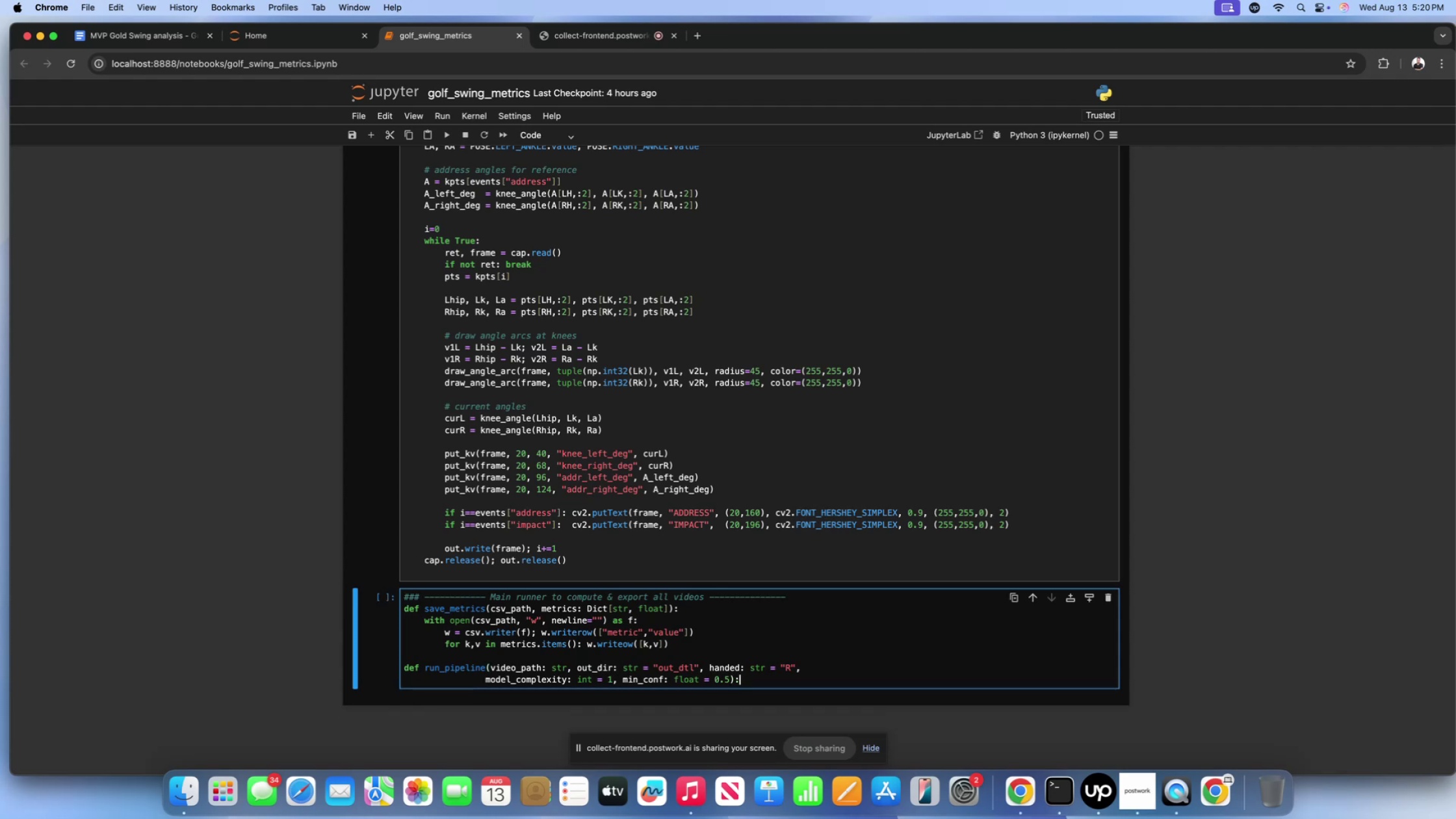 
key(Enter)
 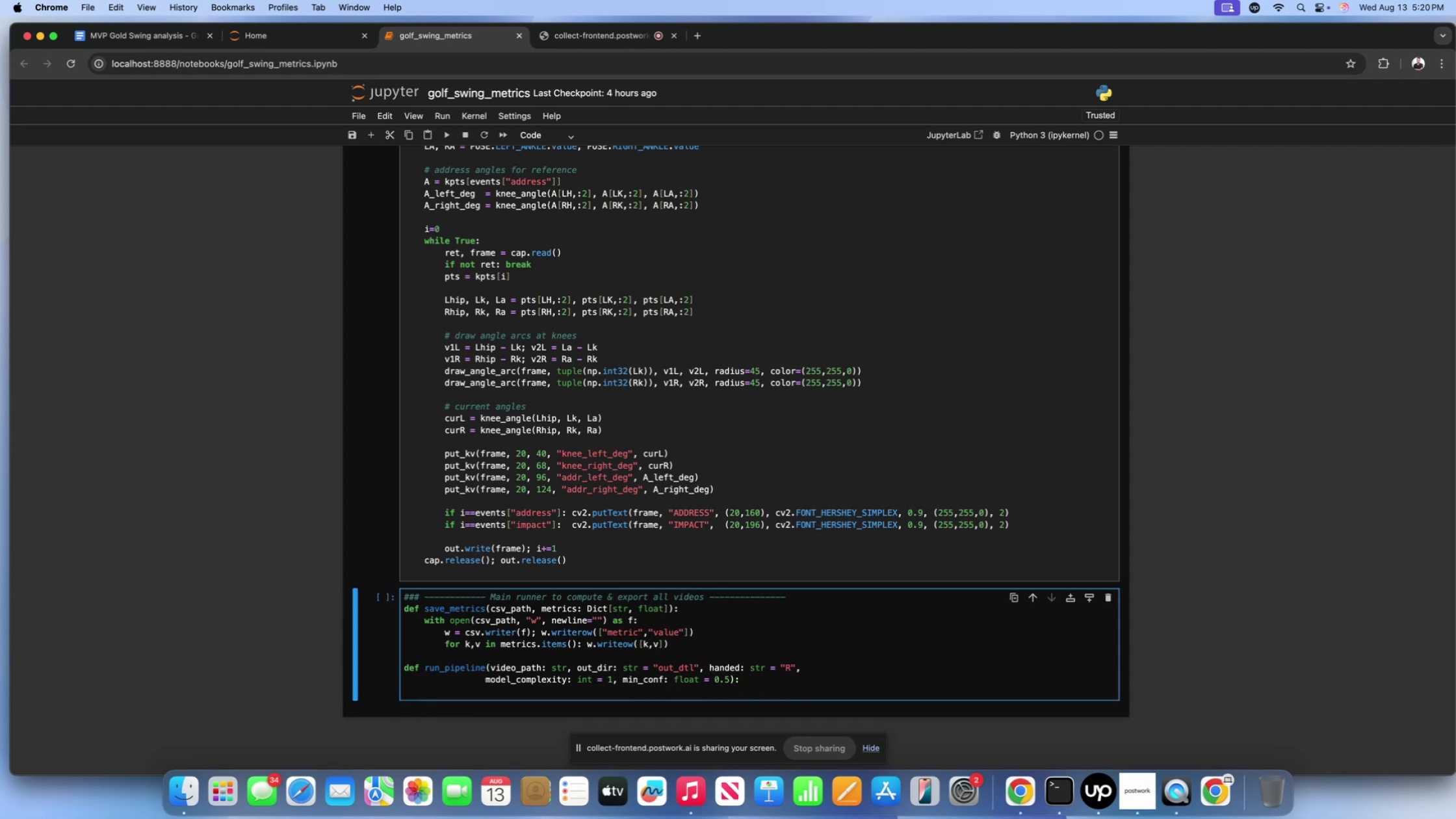 
type(os.mk)
key(Backspace)
type(akedirs())
 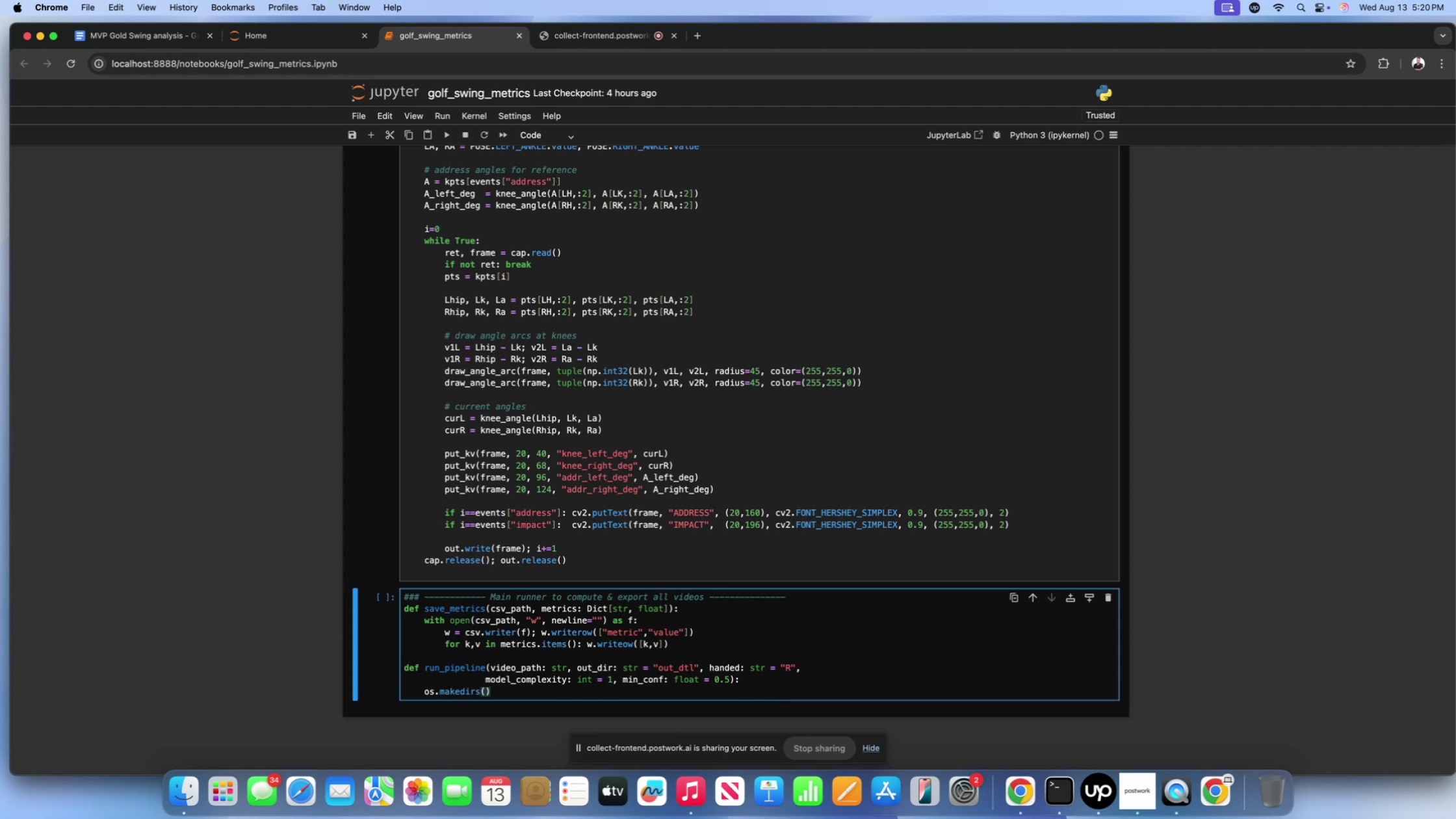 
key(ArrowLeft)
 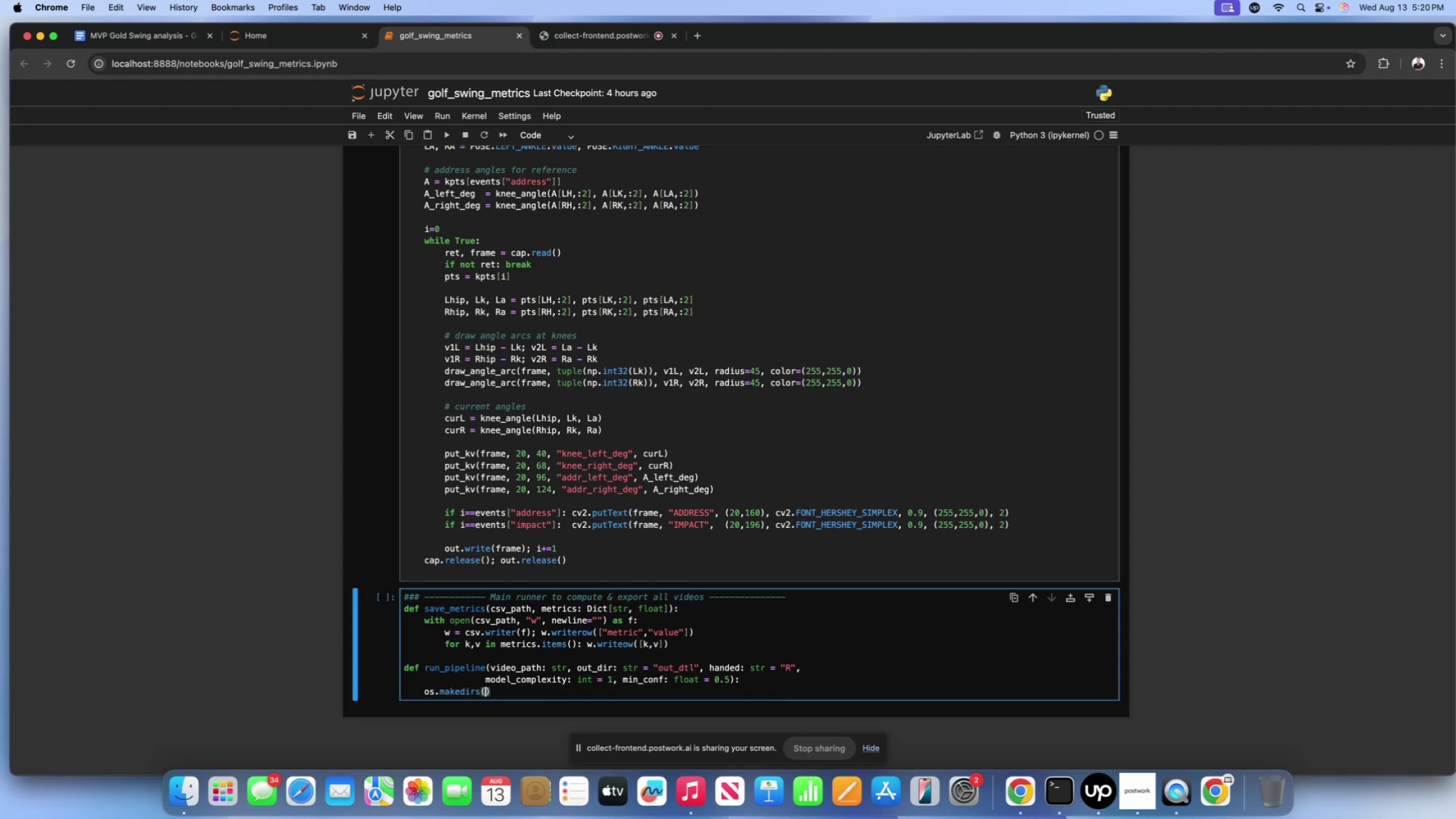 
type(out_dir, exist_ok=True)
 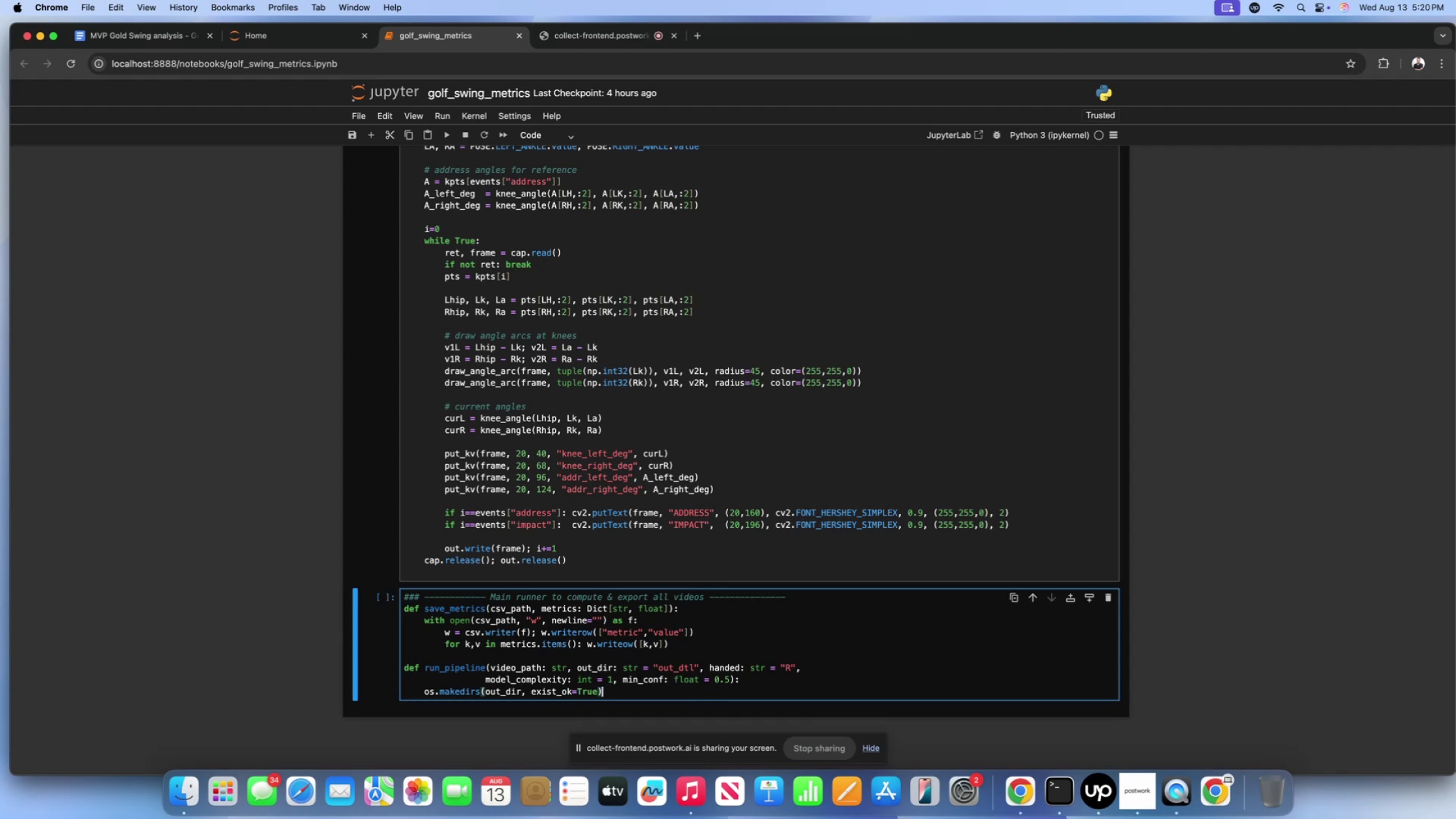 
 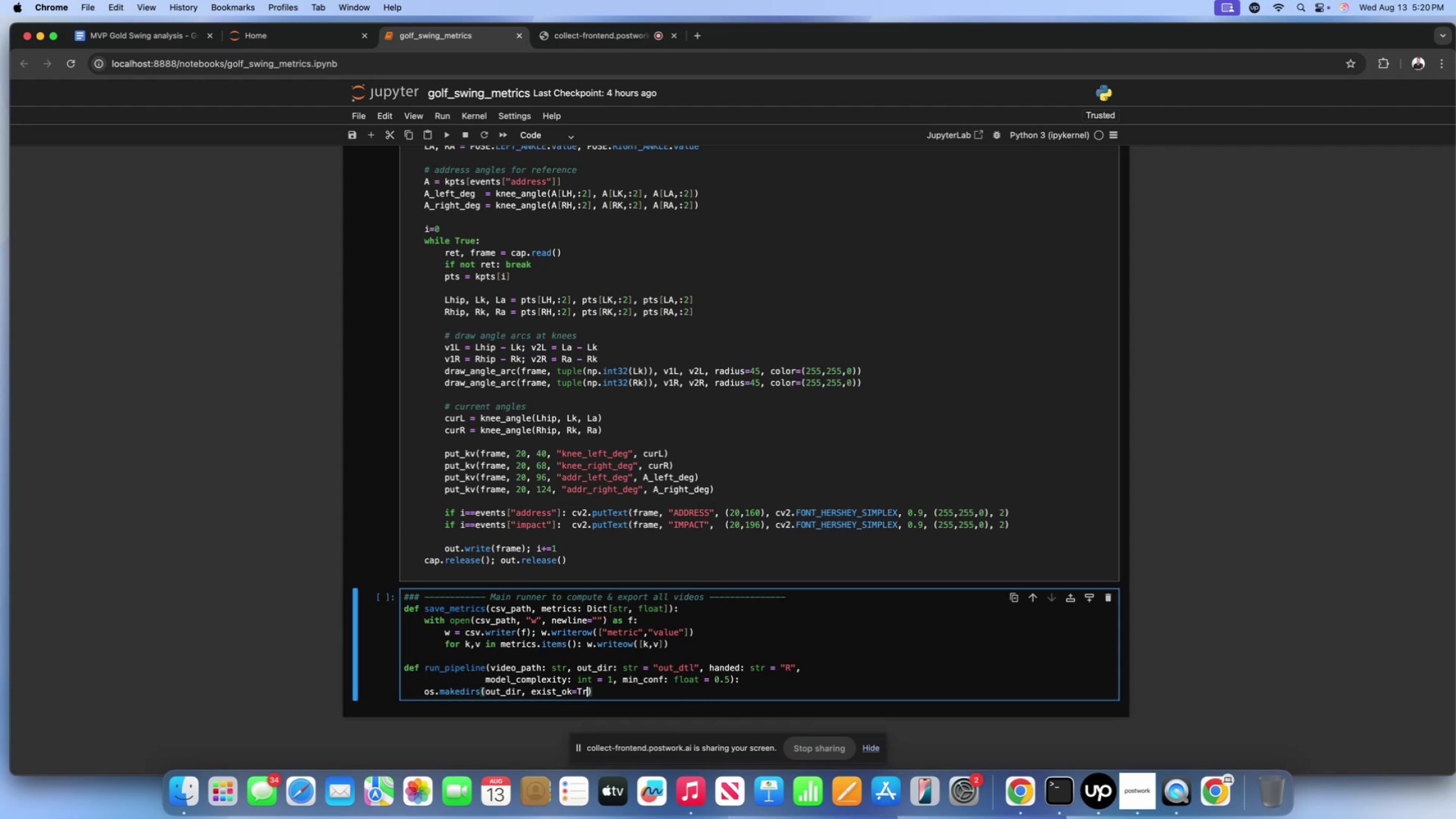 
key(ArrowRight)
 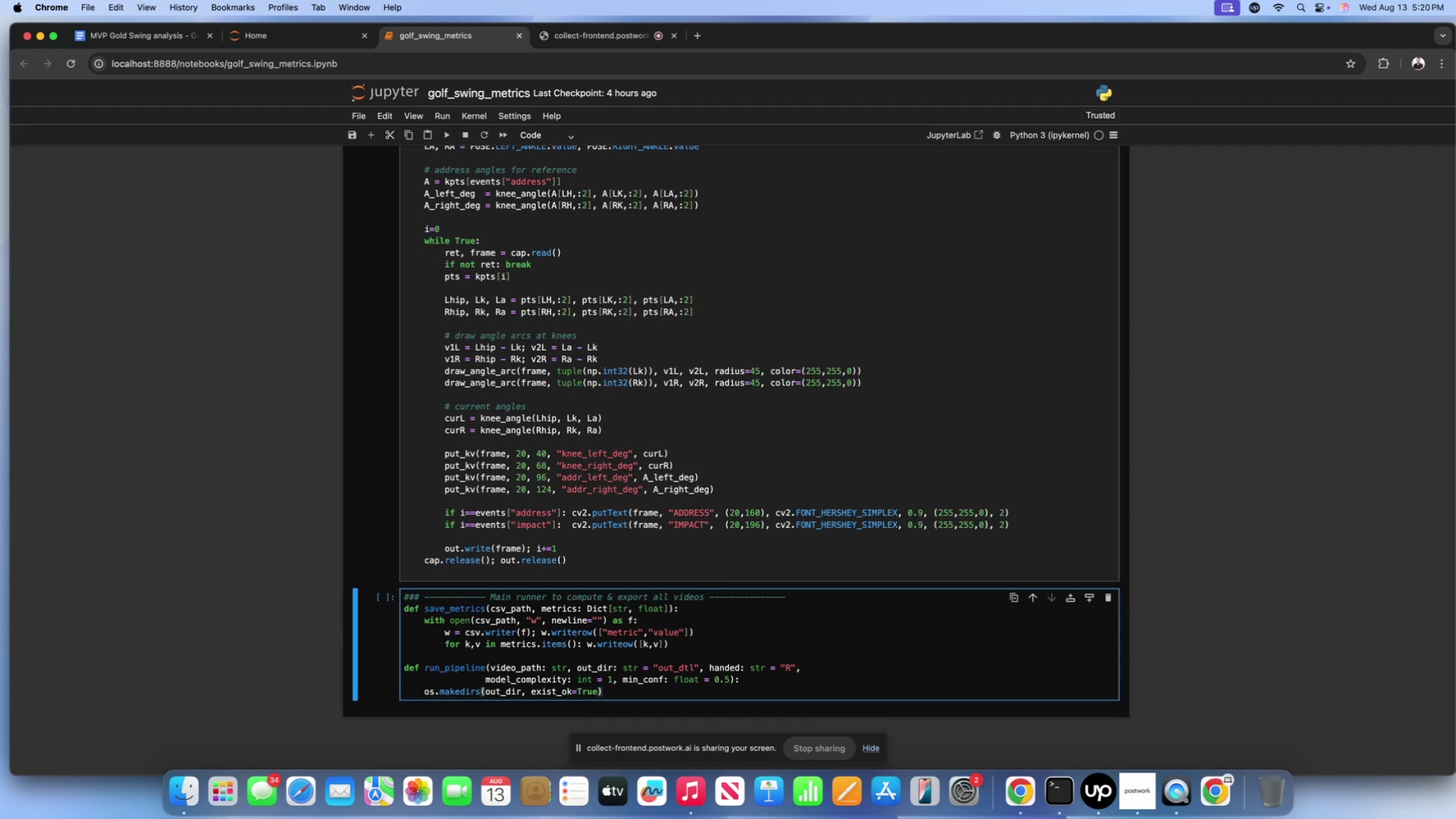 
key(Enter)
 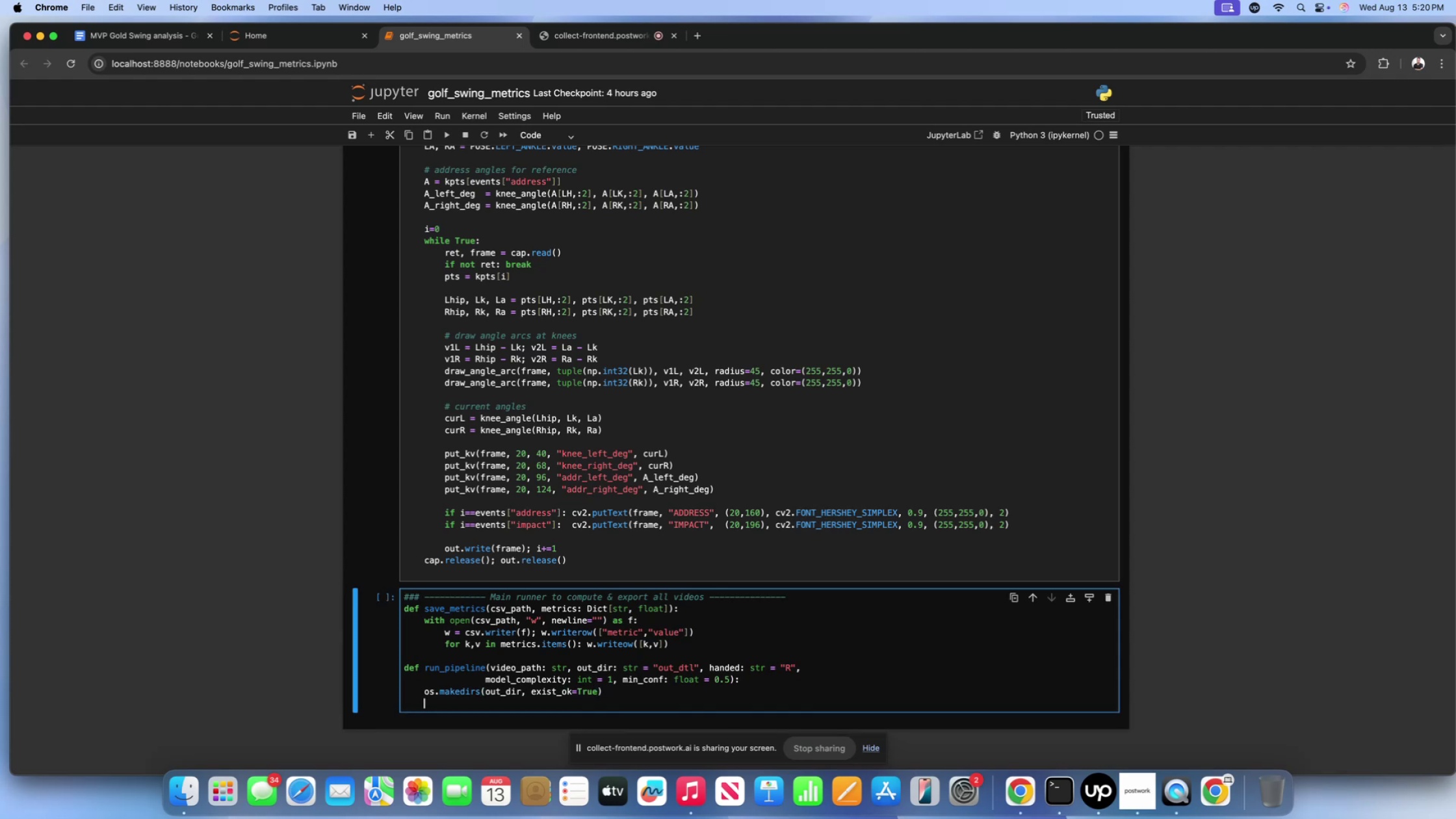 
key(Enter)
 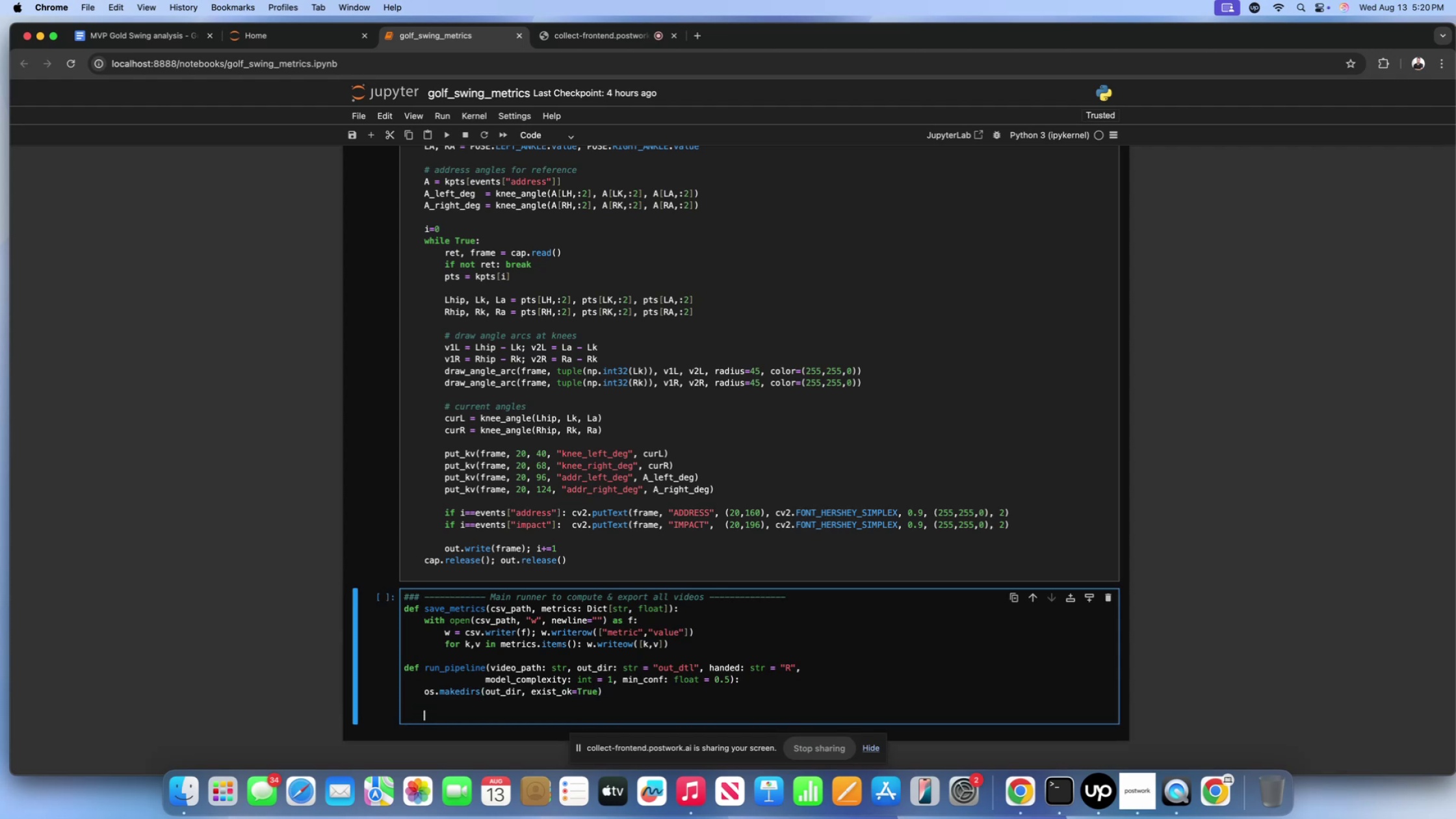 
type(# 1) Pose)
 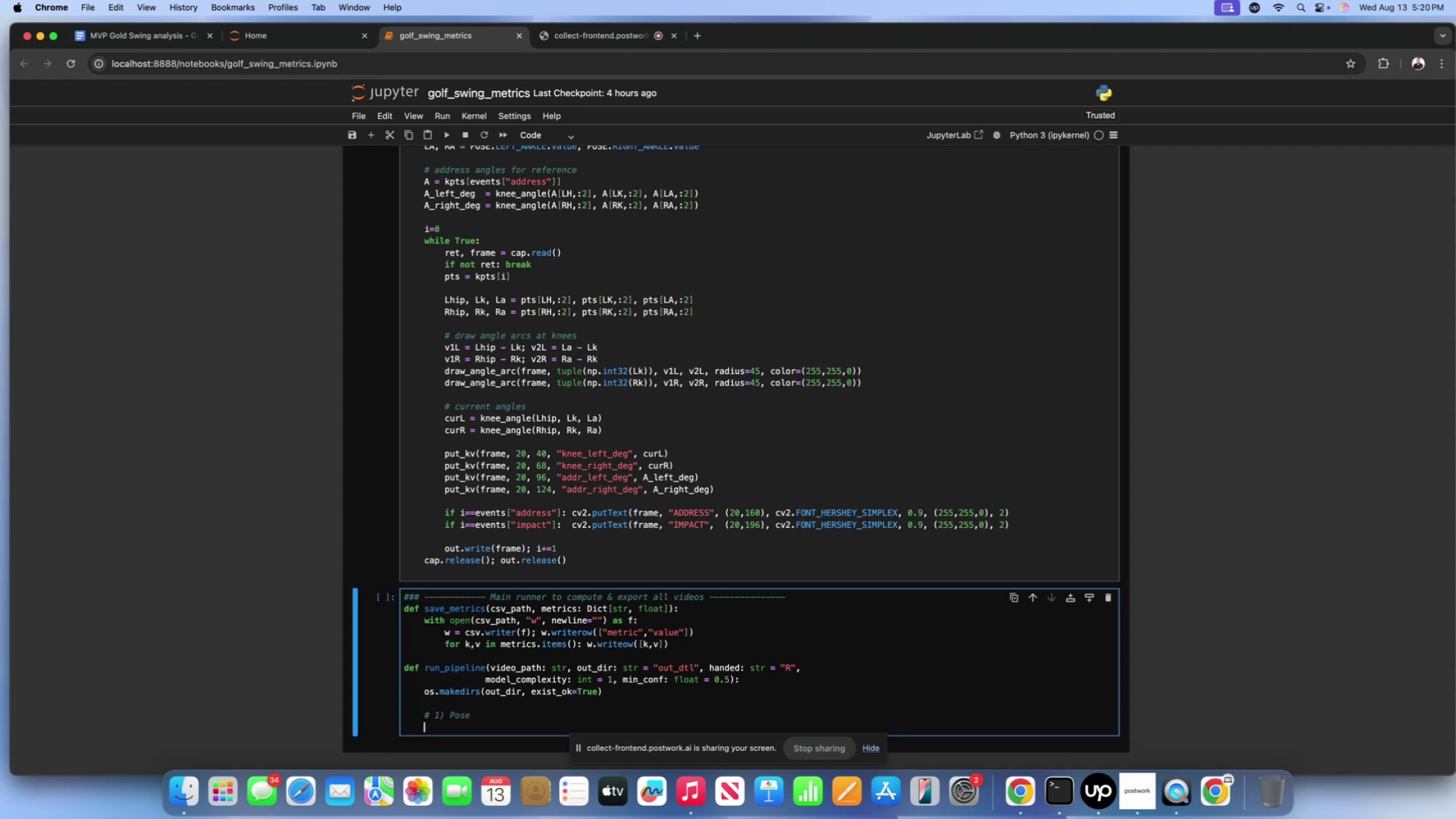 
 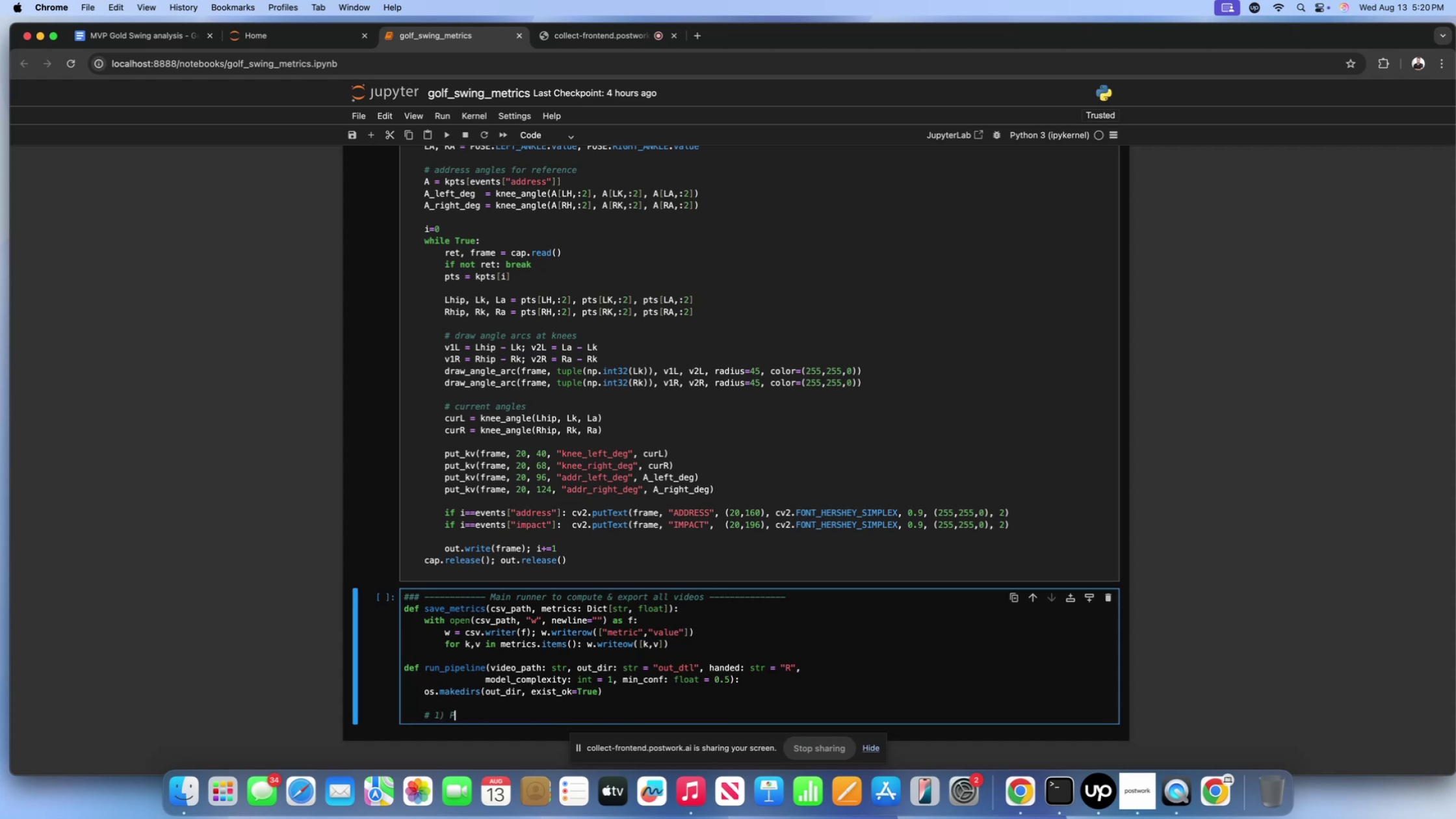 
key(Enter)
 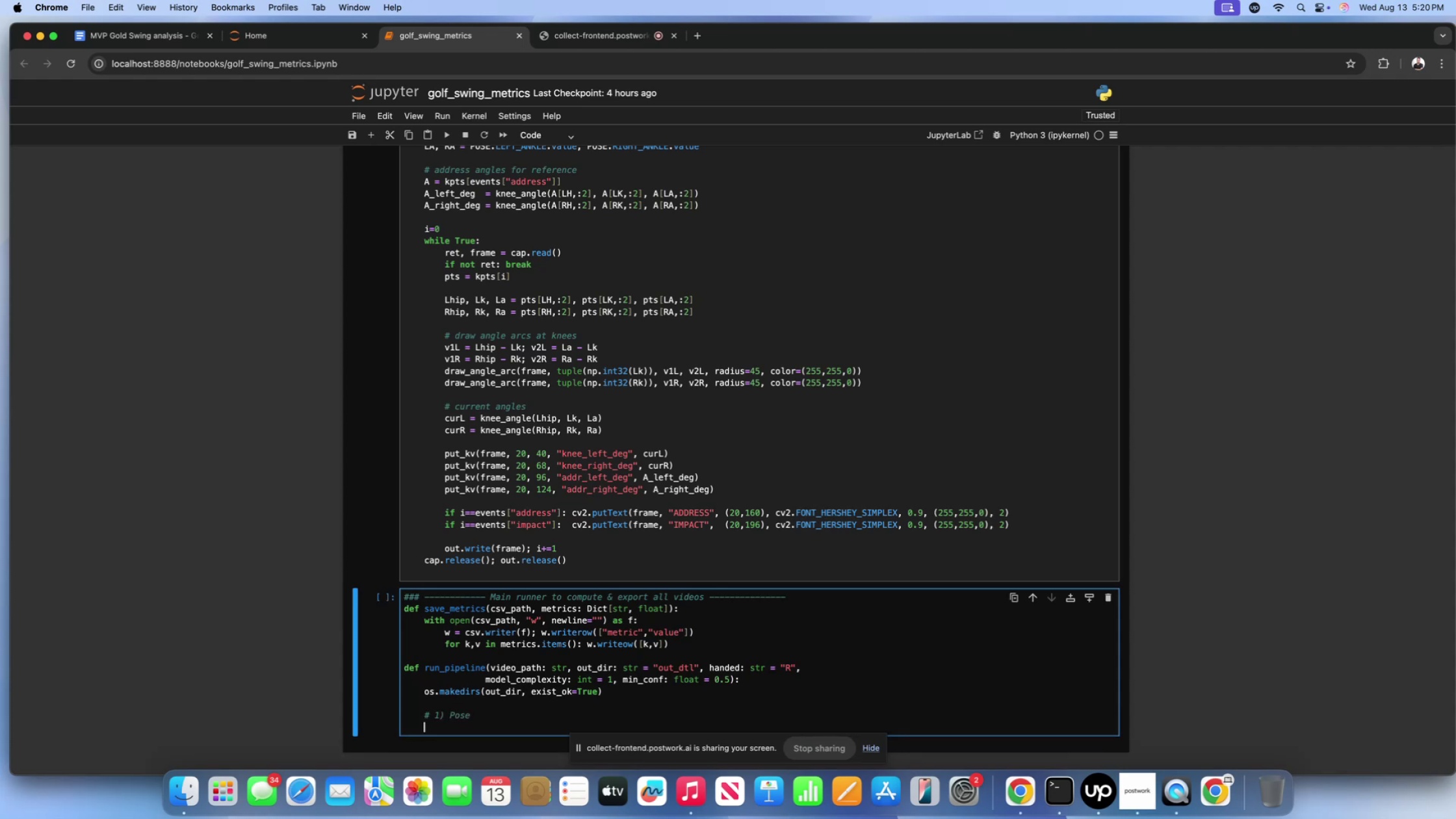 
type(k, v, ok, ())
 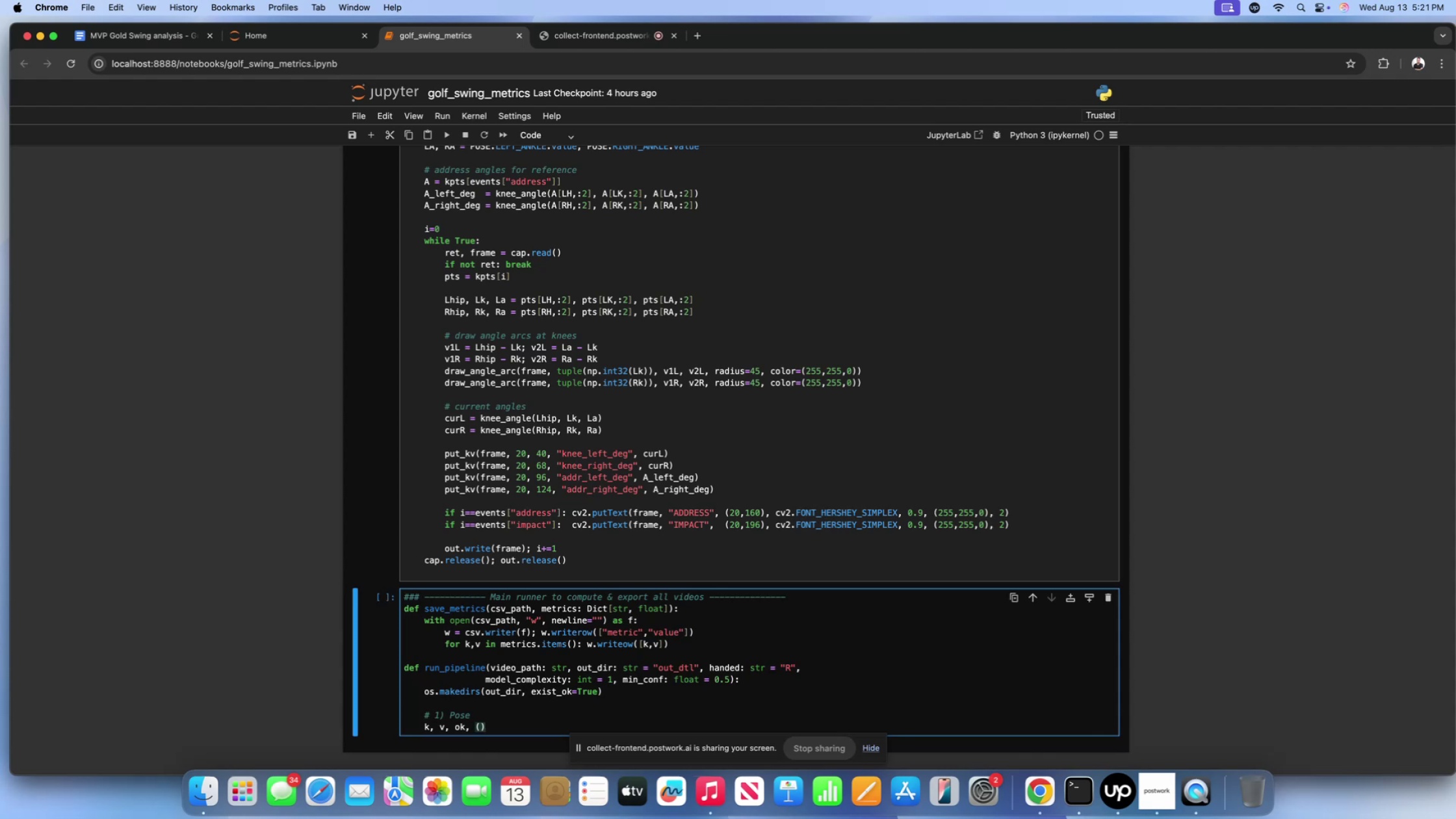 
key(ArrowLeft)
 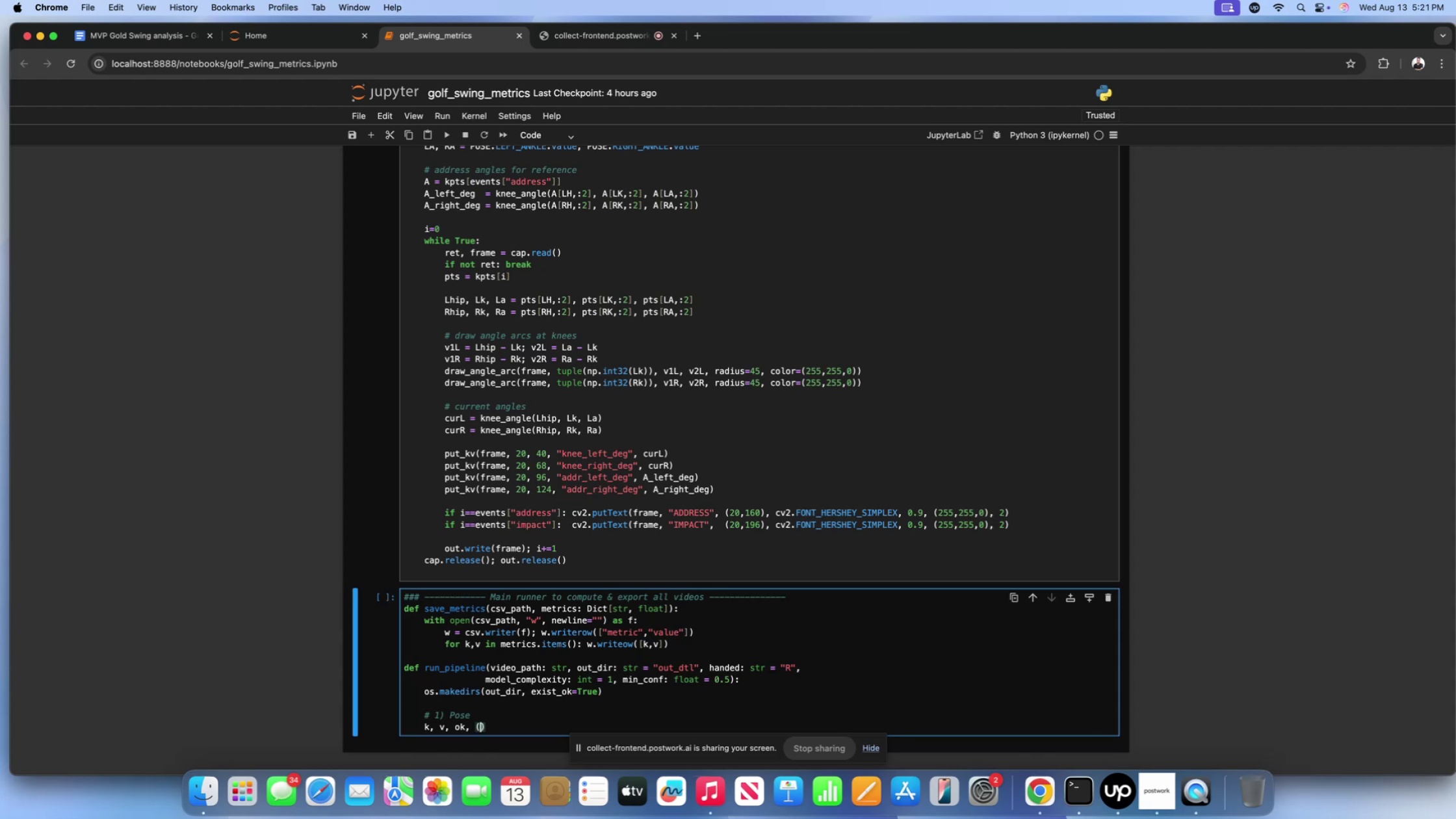 
type(W,H,FPS)
 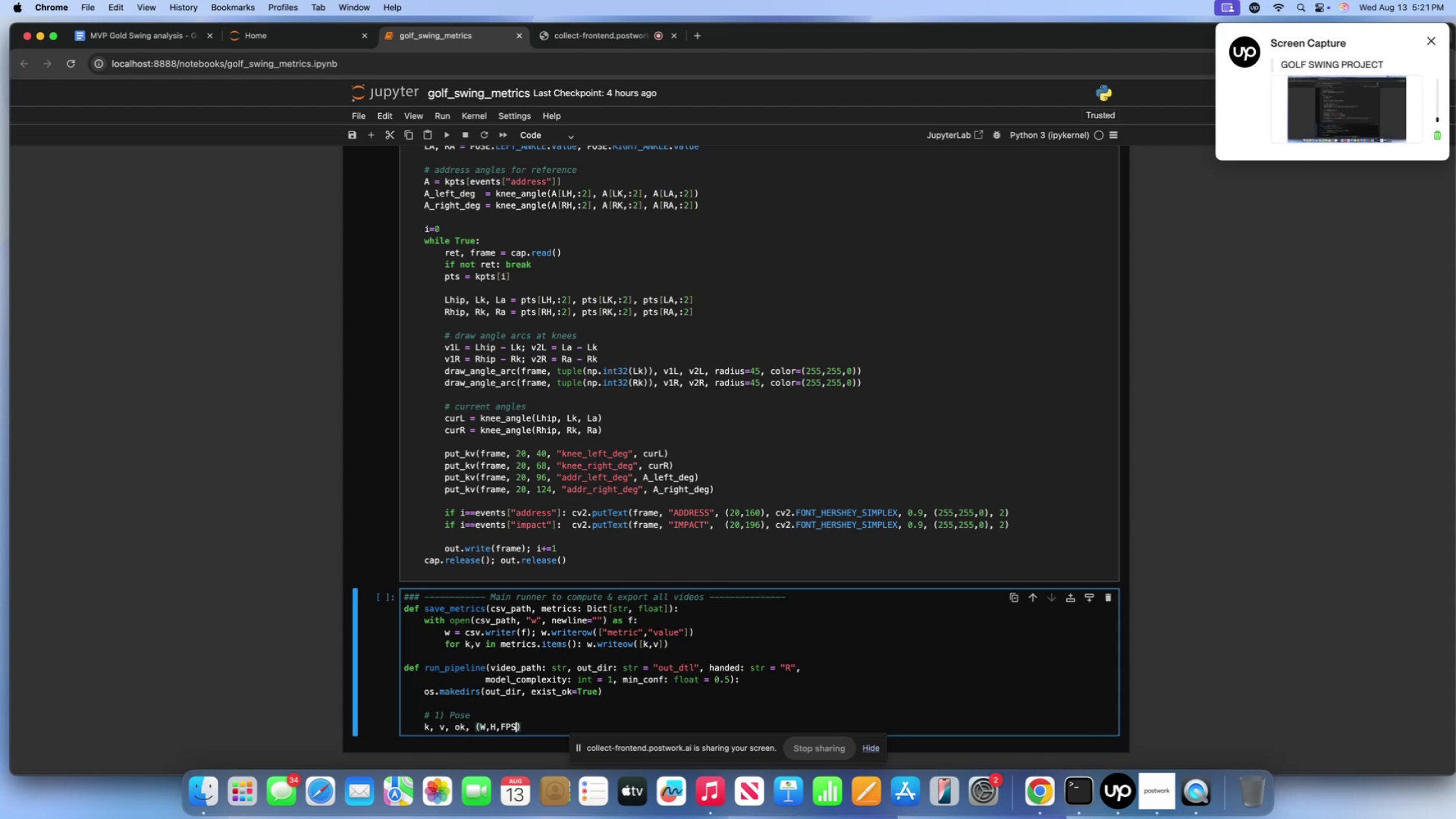 
key(ArrowRight)
 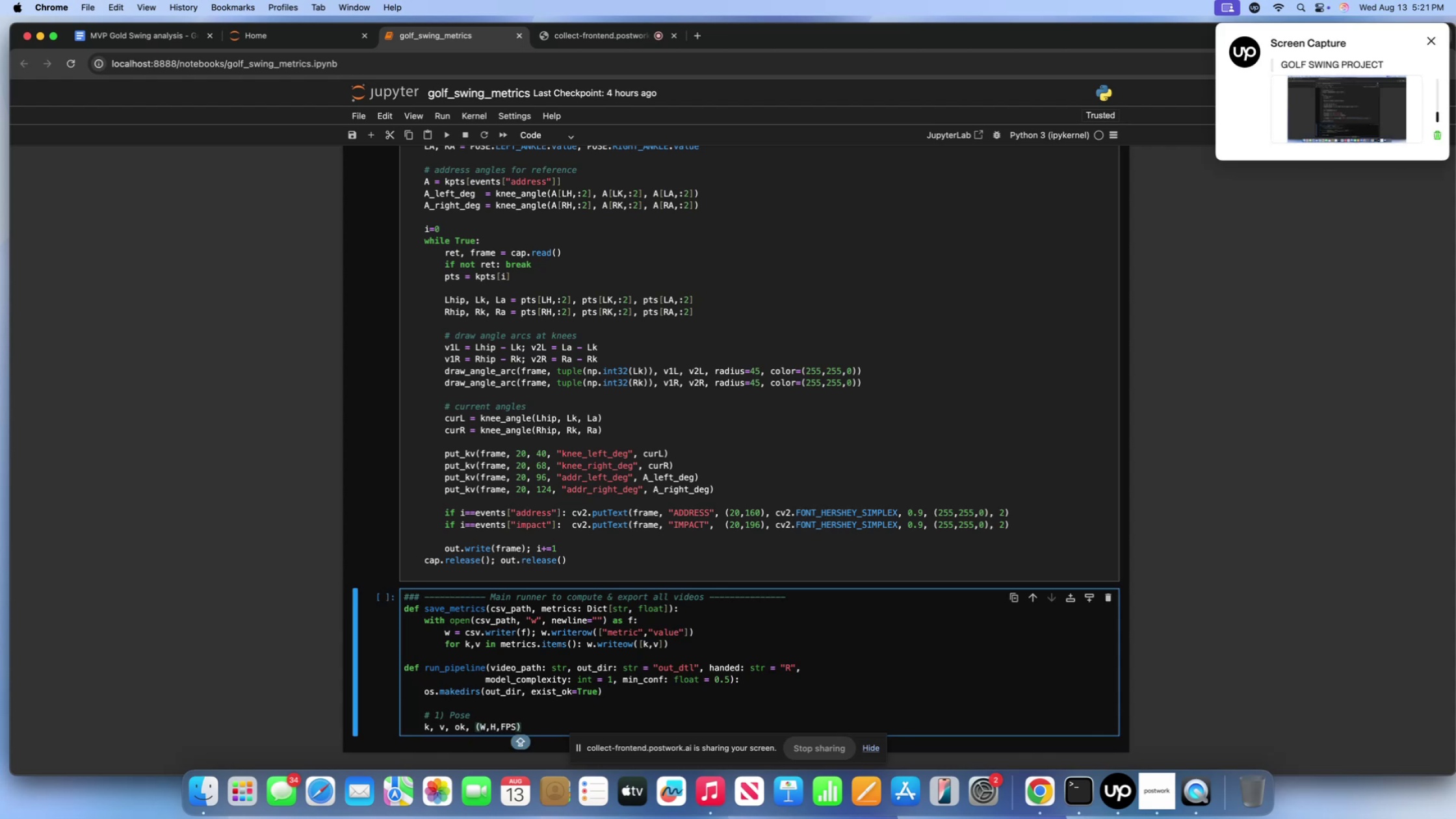 
type( = extract_pose())
 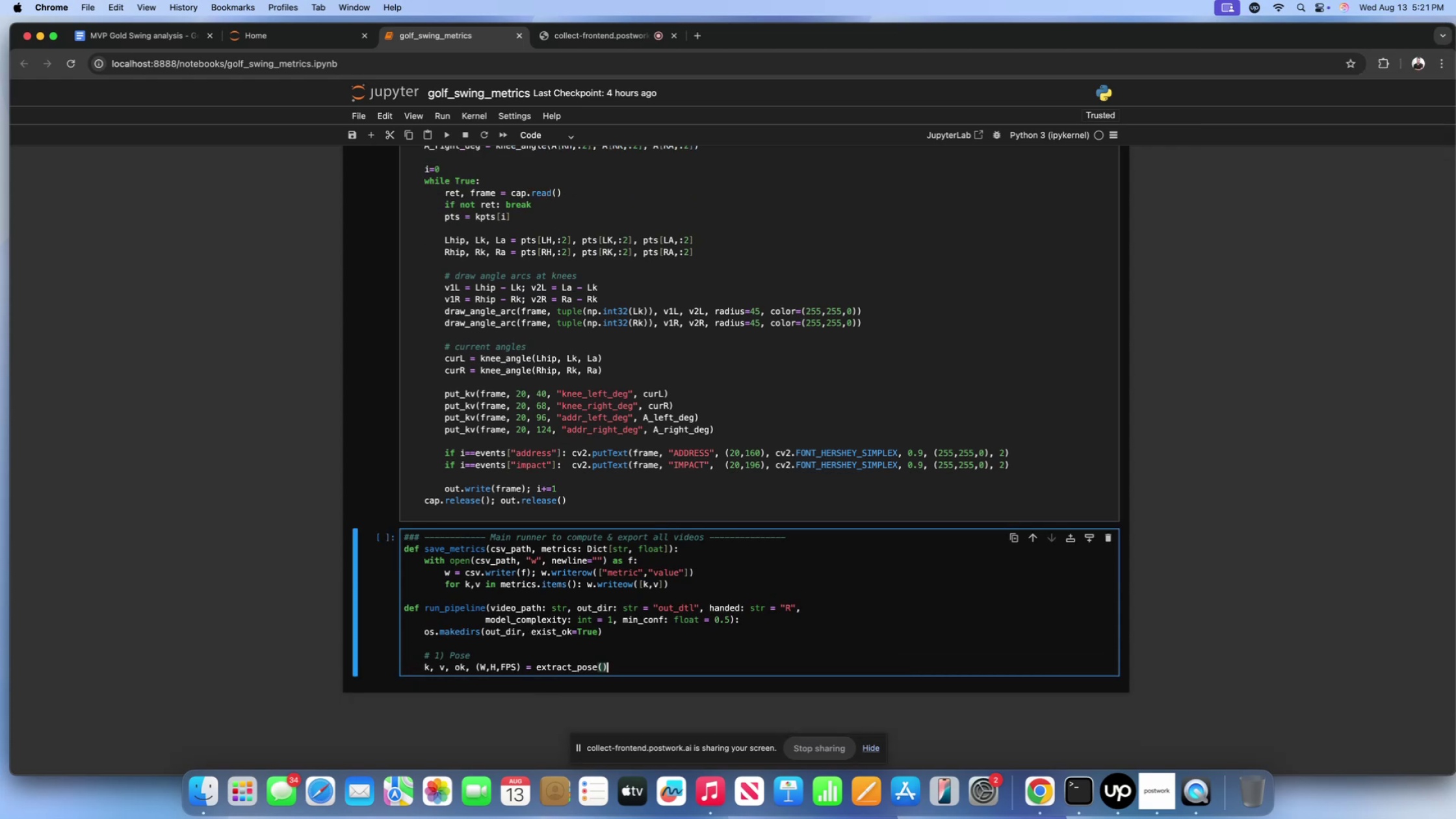 
scroll: coordinate [525, 636], scroll_direction: down, amount: 16.0
 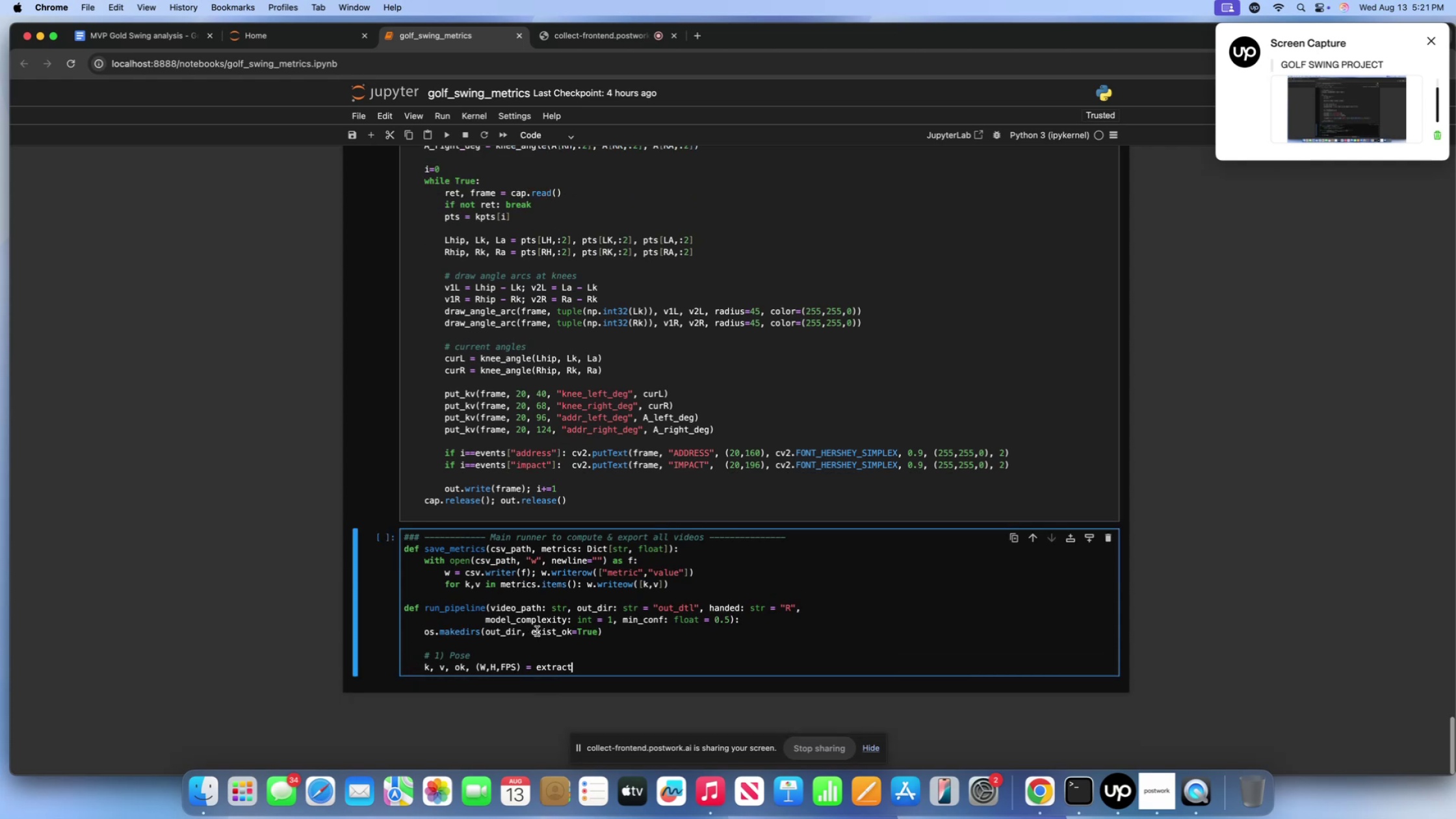 
key(ArrowLeft)
 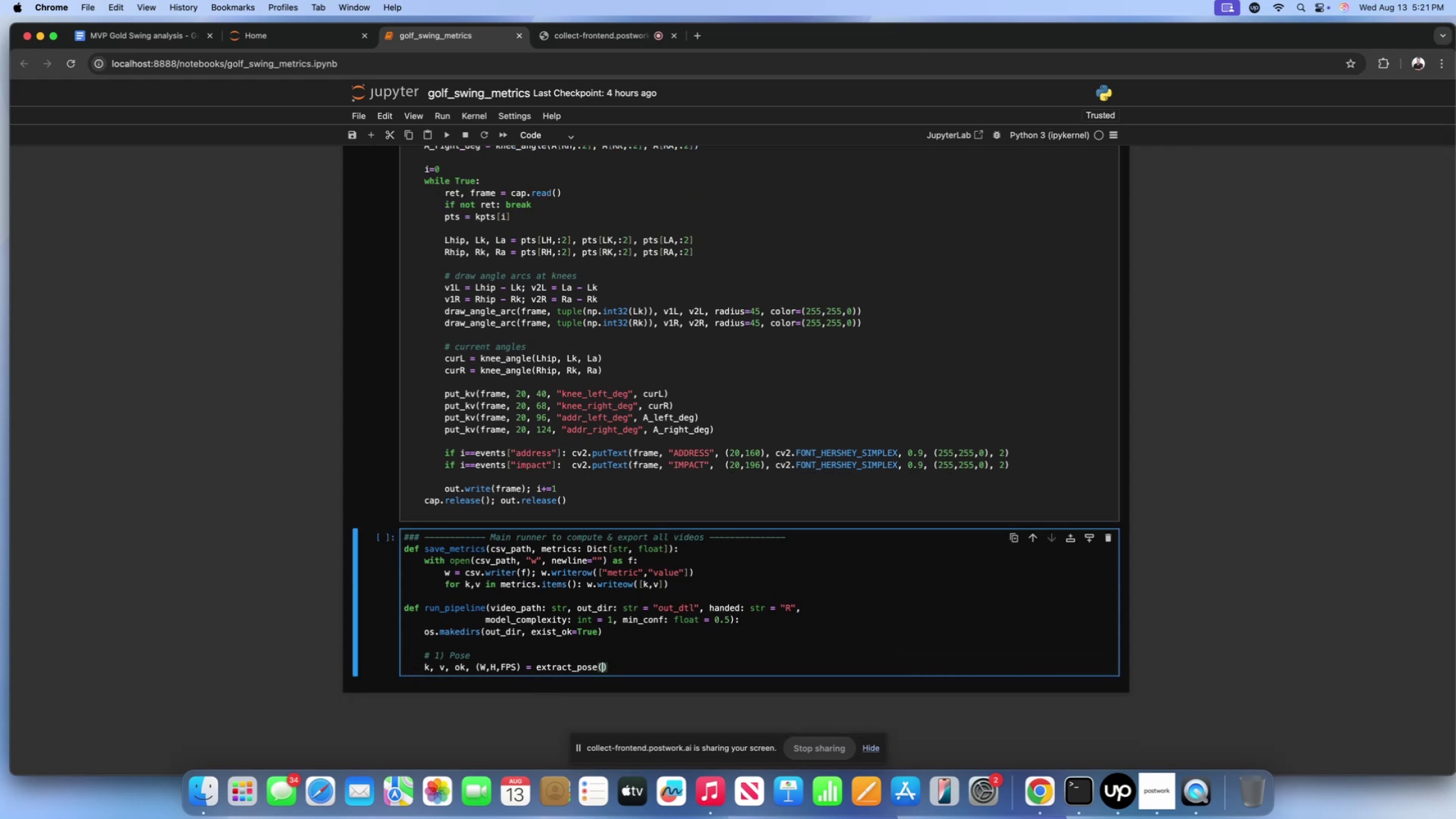 
type(video_path, model_complexity)
 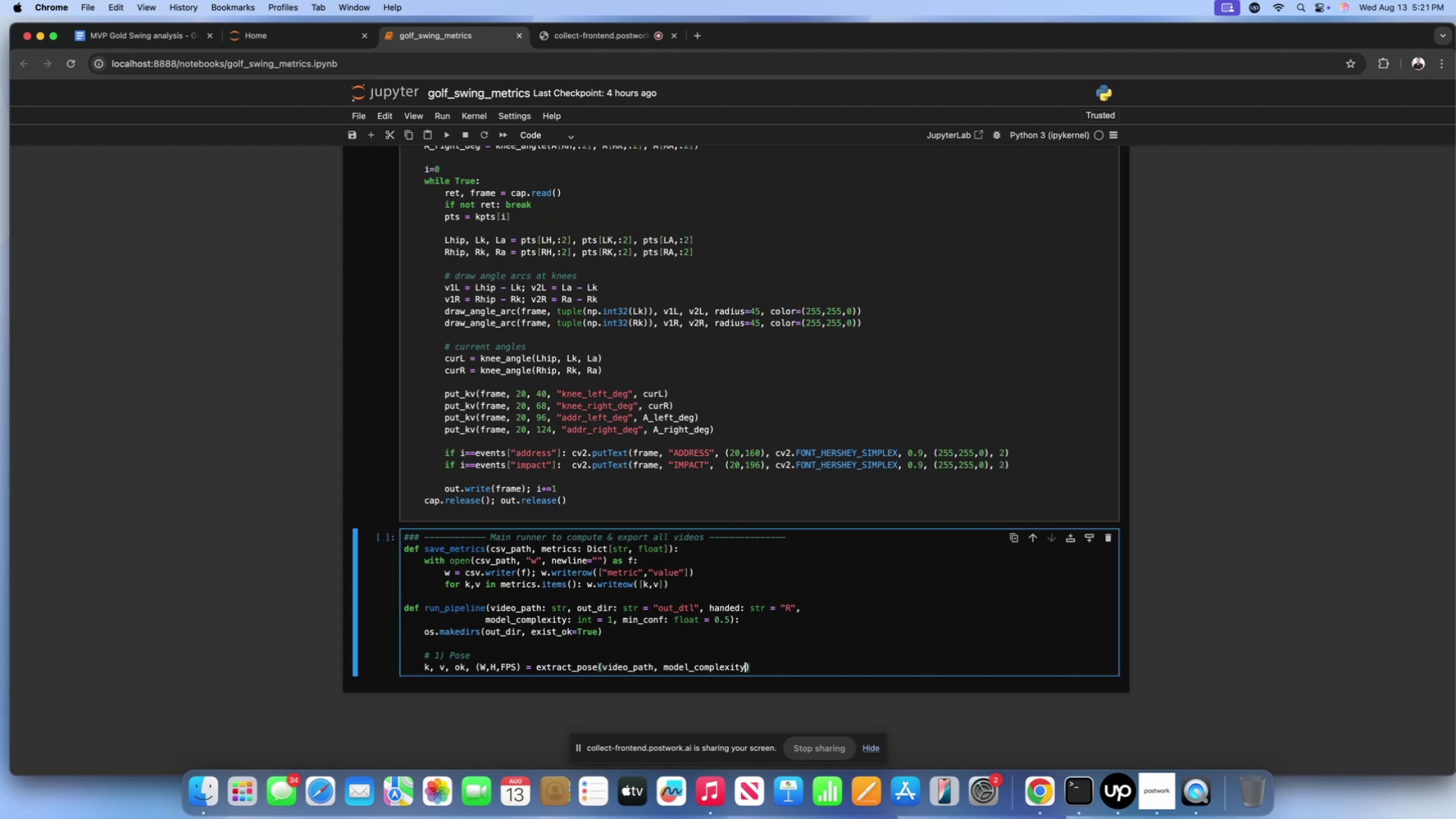 
type(, min_conf)
 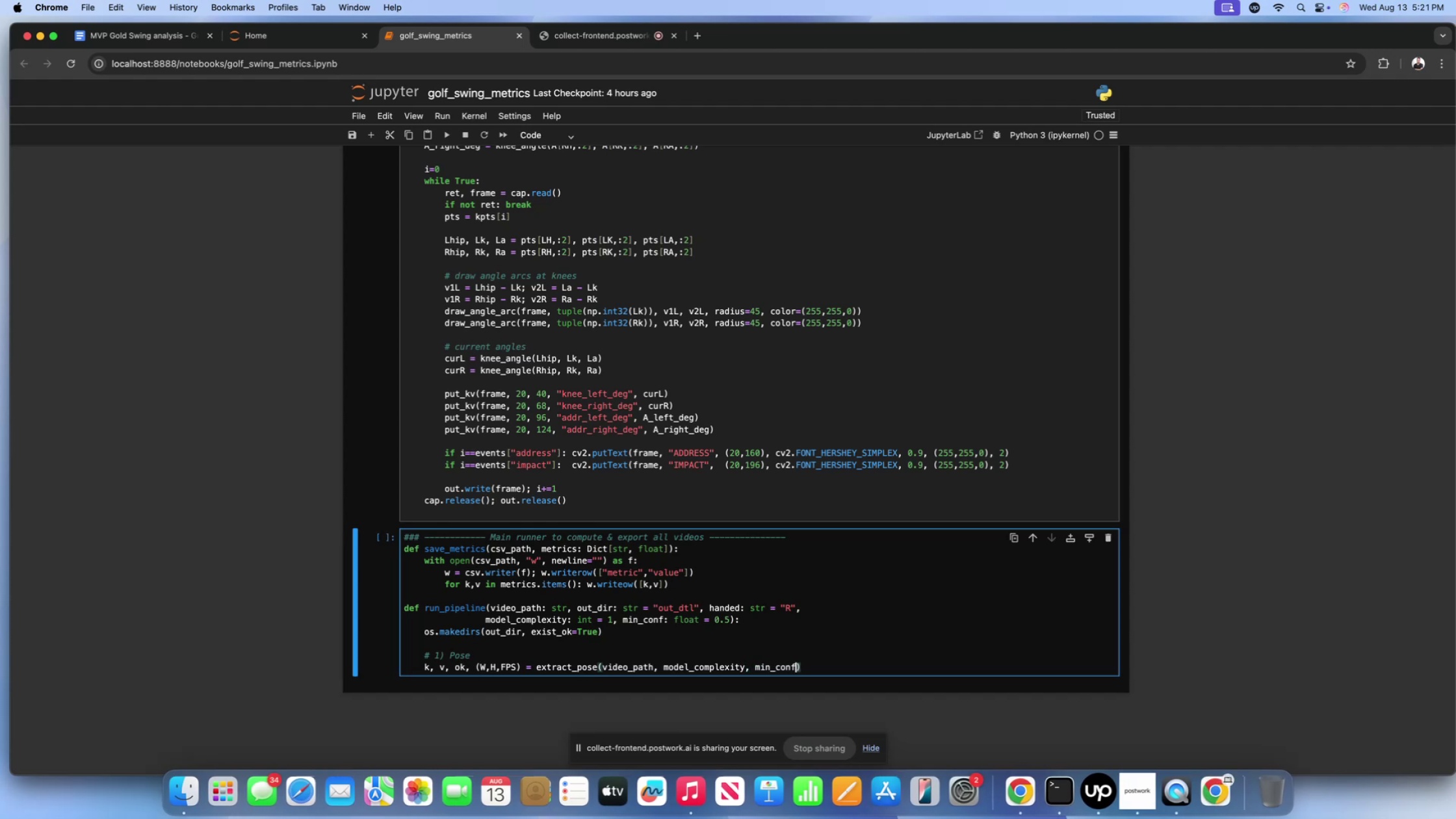 
key(ArrowRight)
 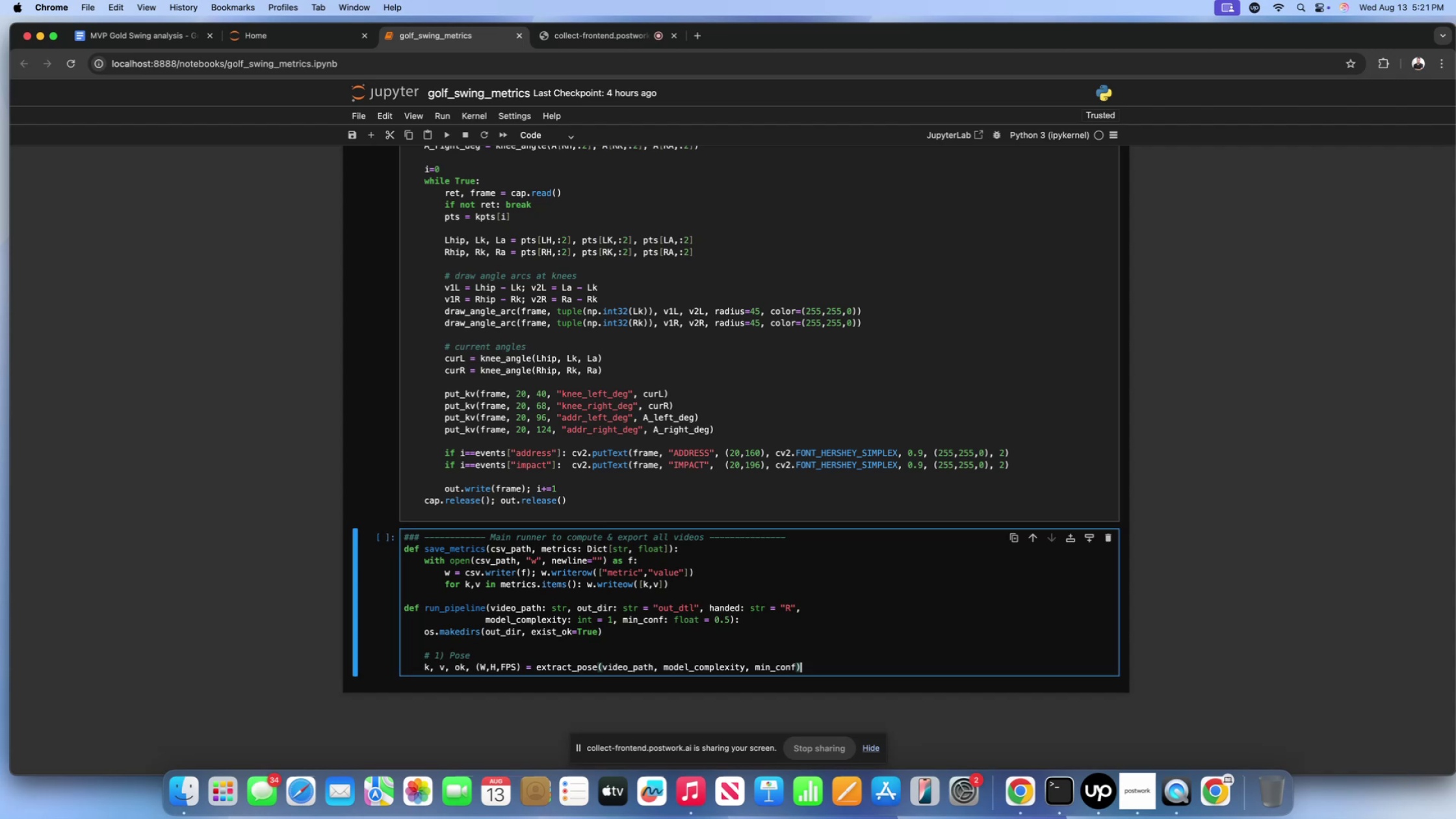 
key(Enter)
 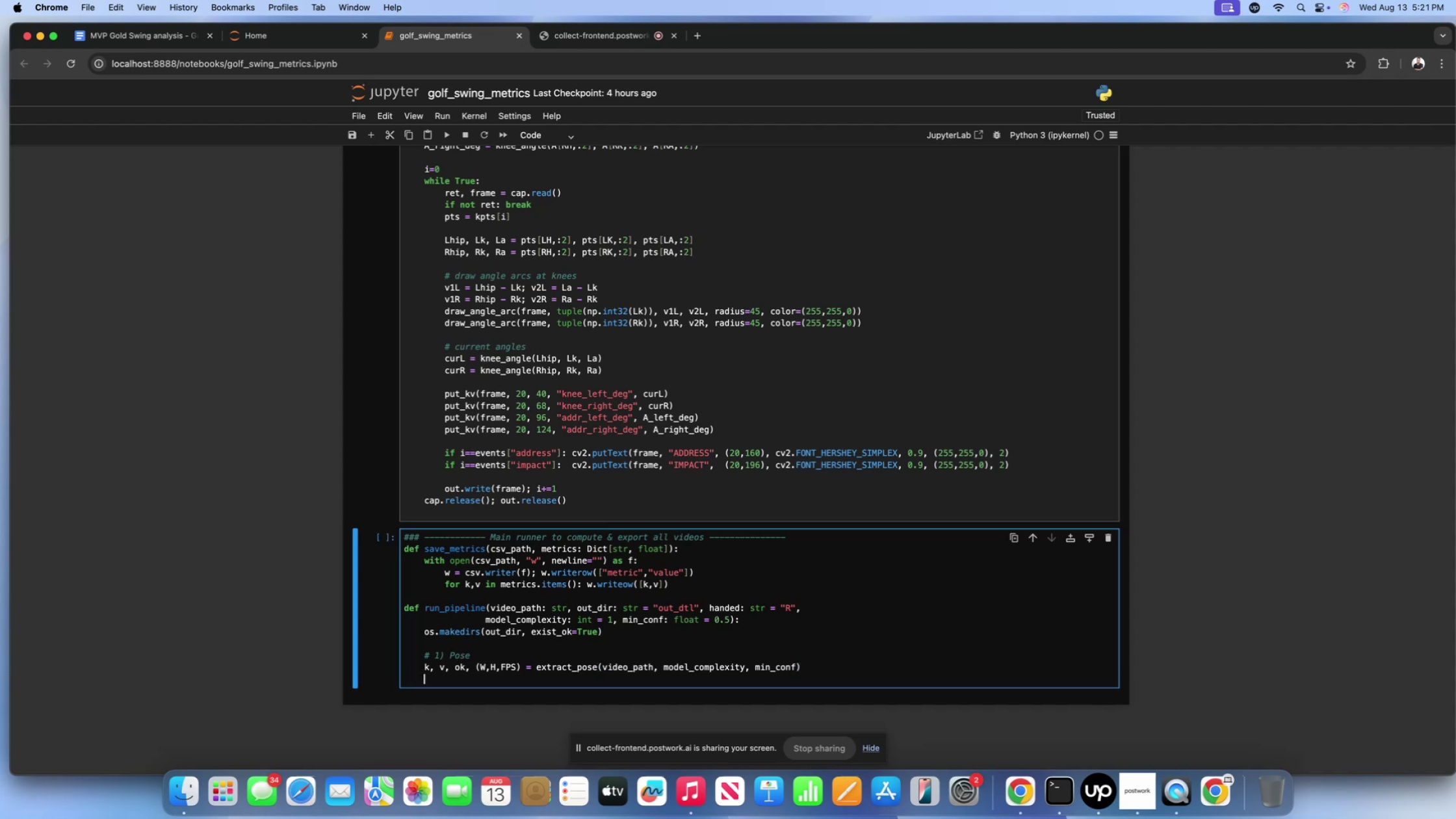 
key(Enter)
 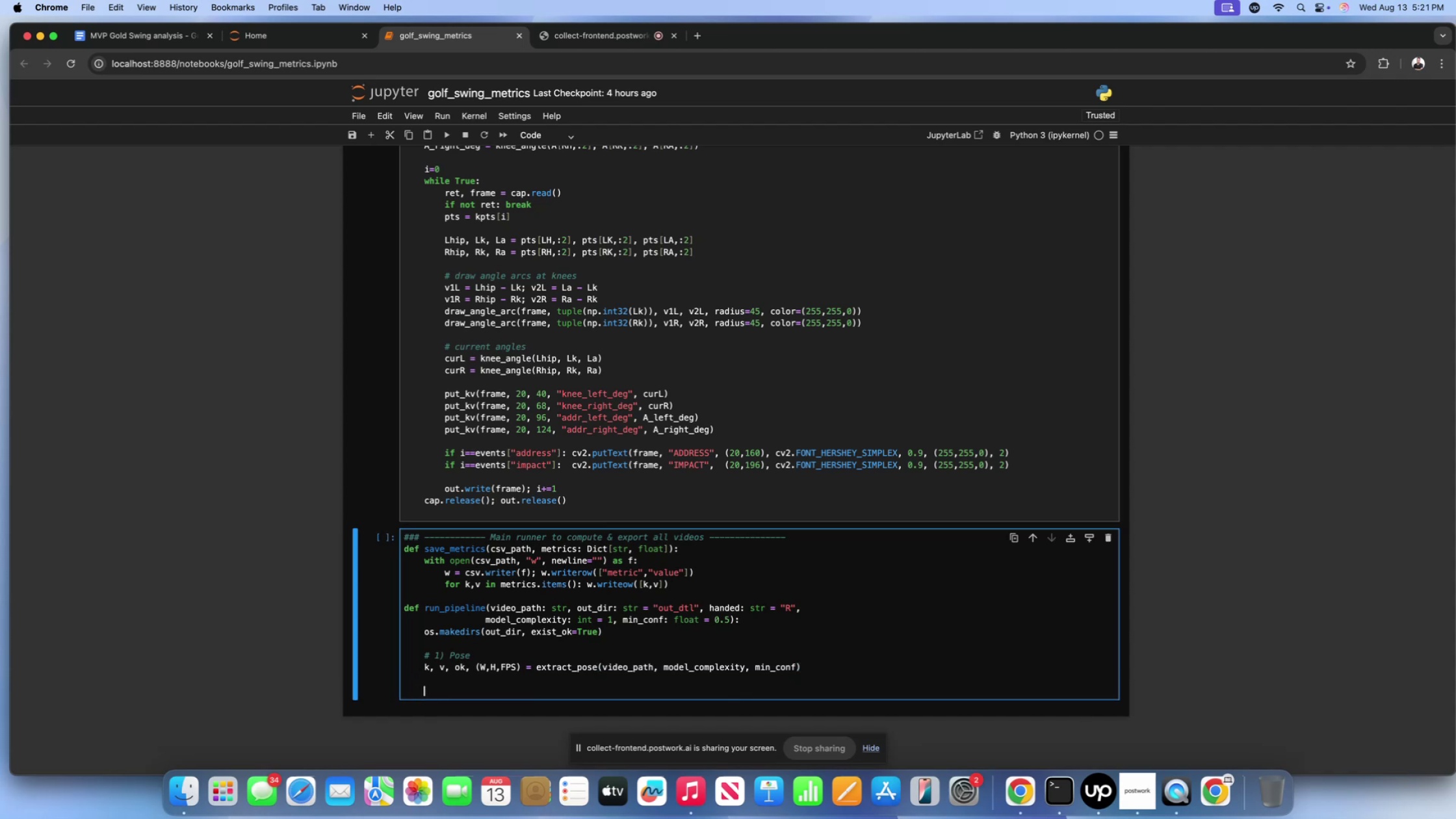 
key(Shift+3)
 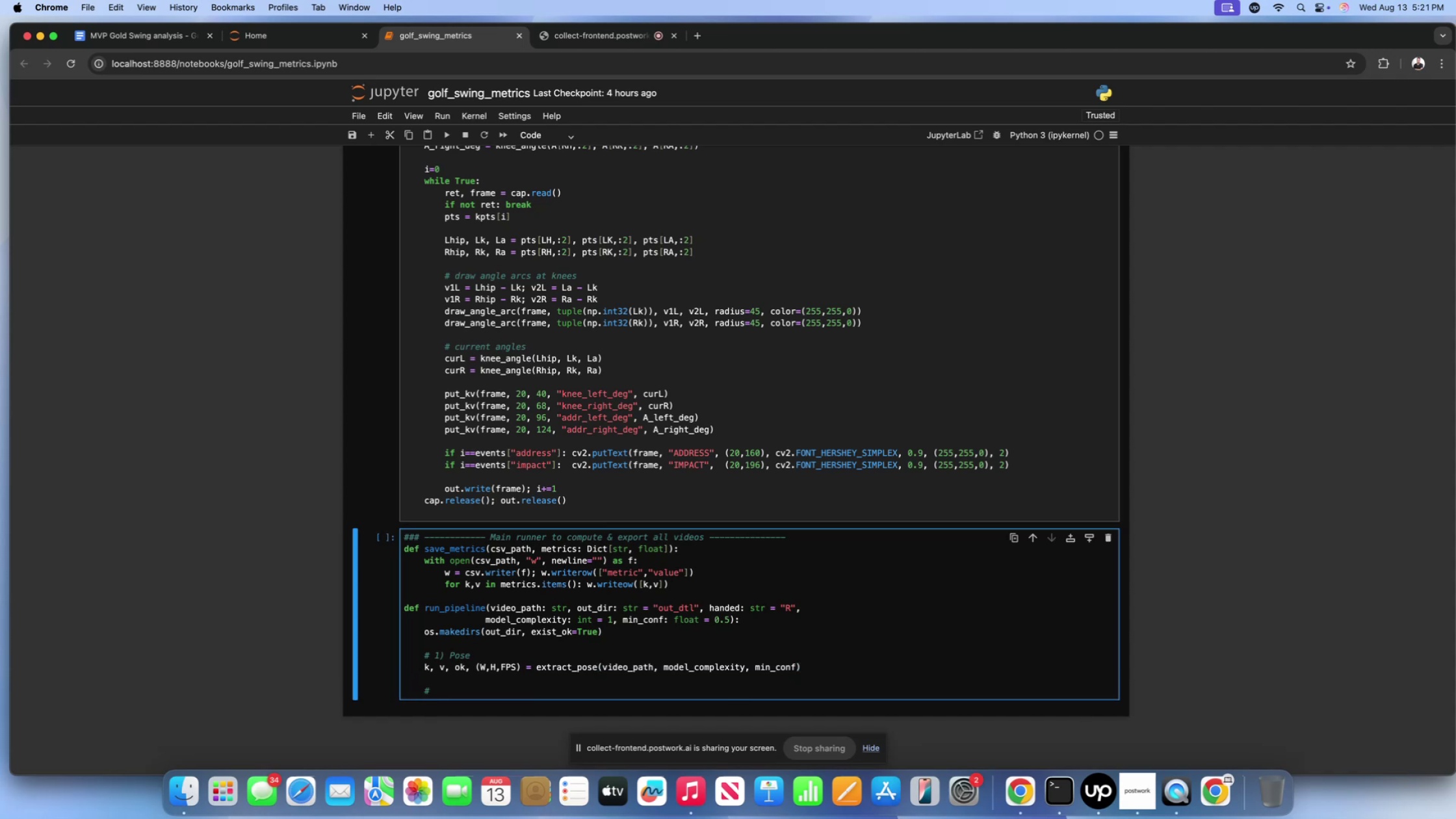 
key(Space)
 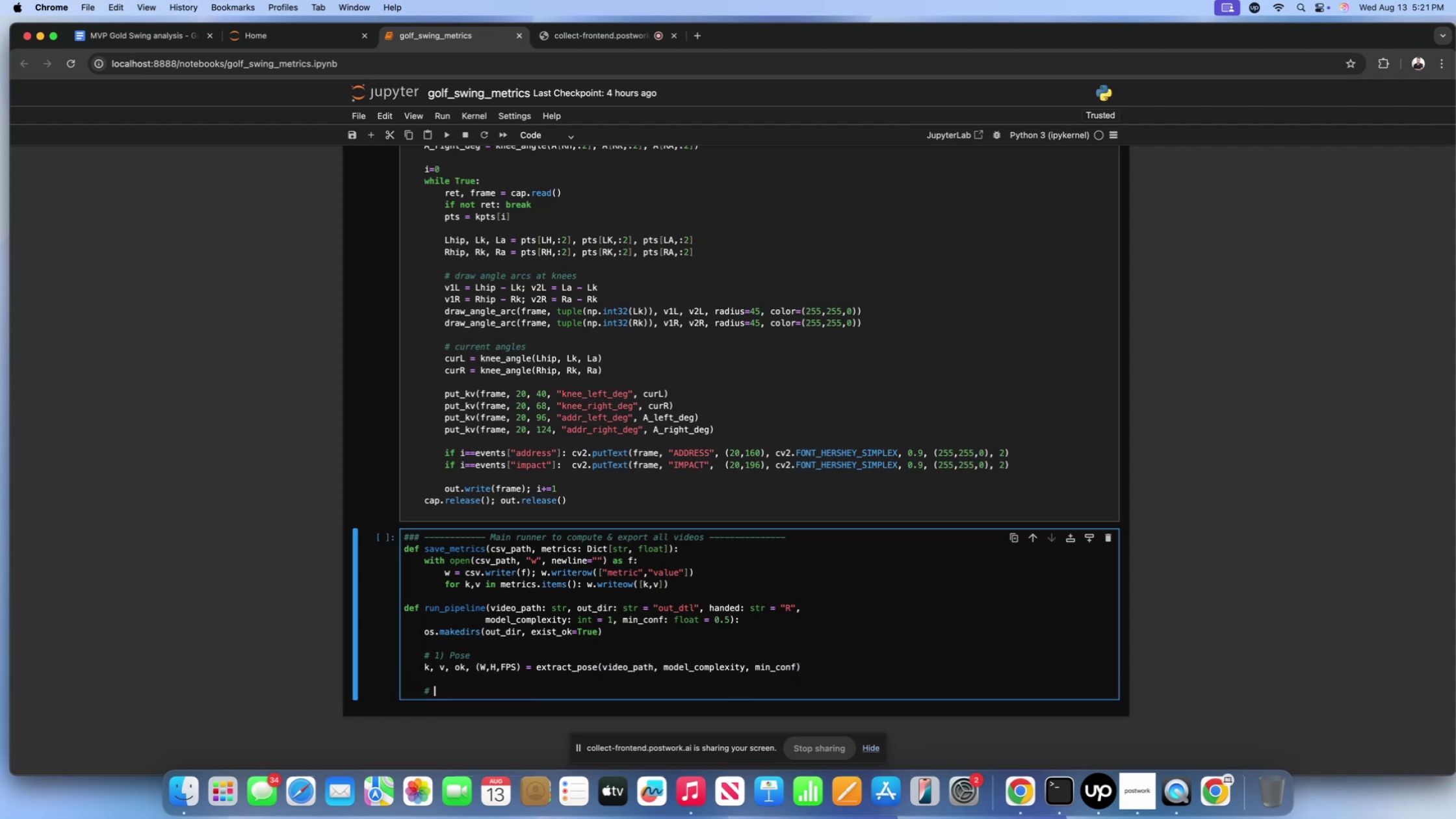 
key(2)
 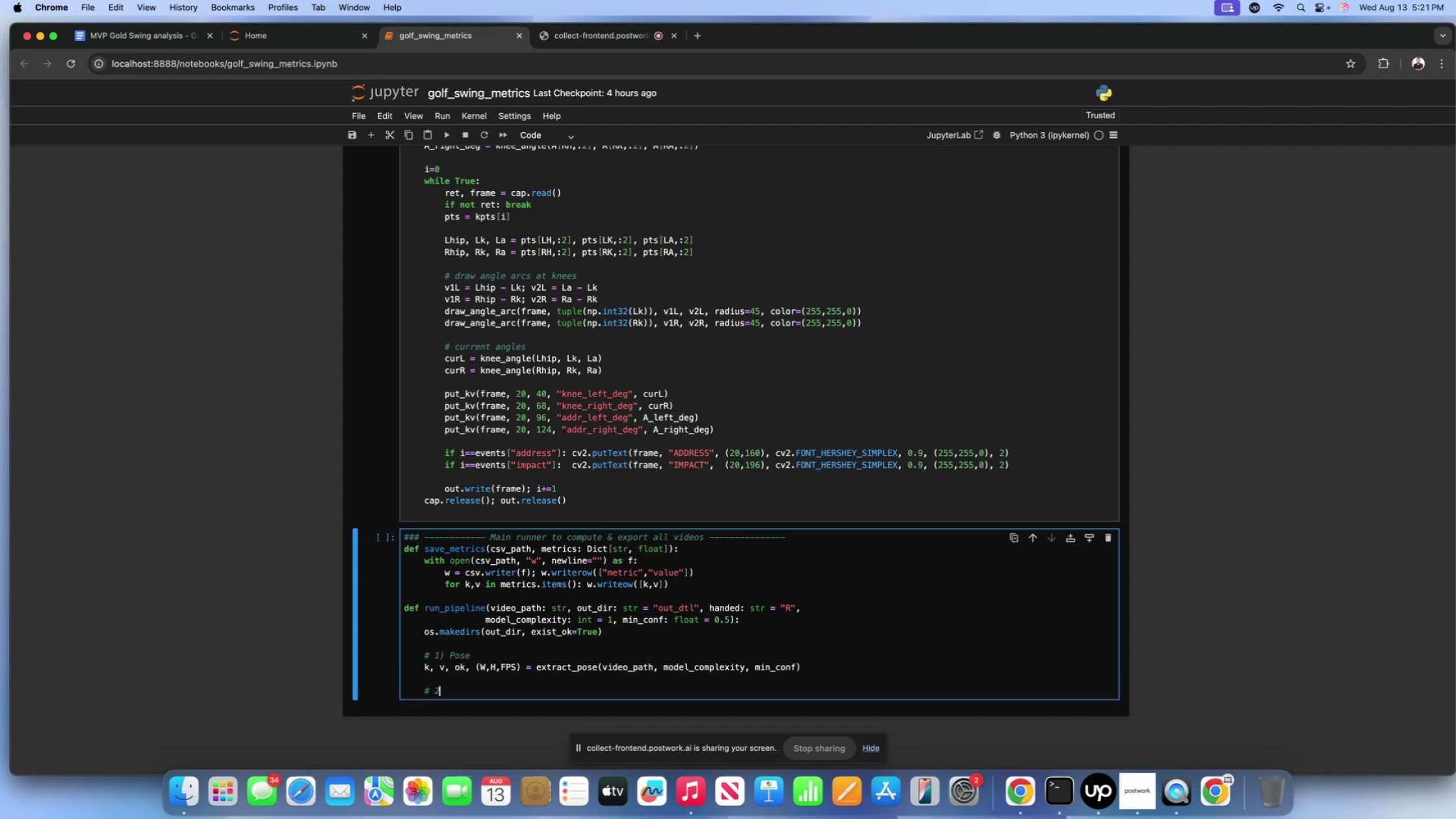 
type() Smooth )
 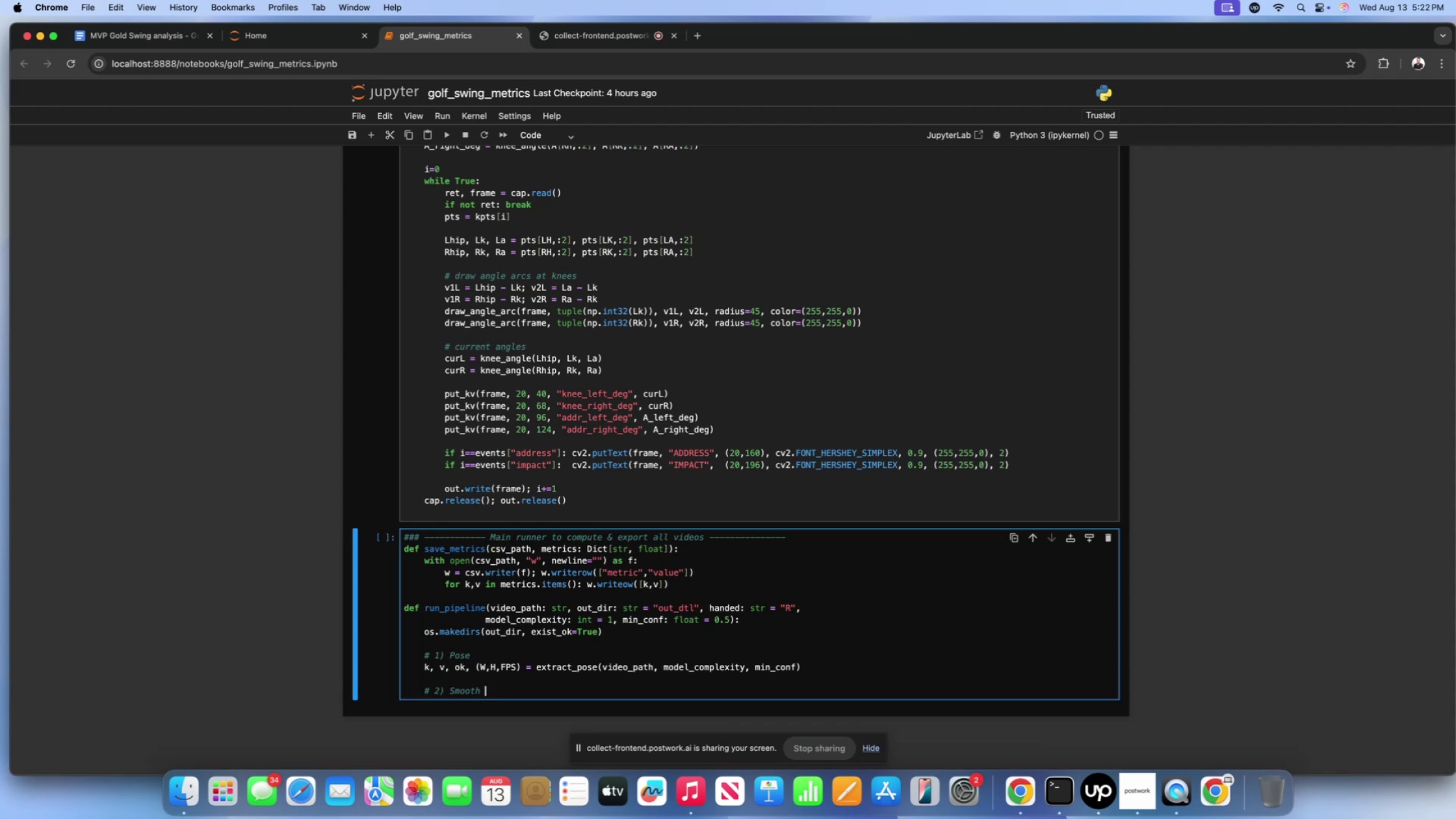 
wait(7.14)
 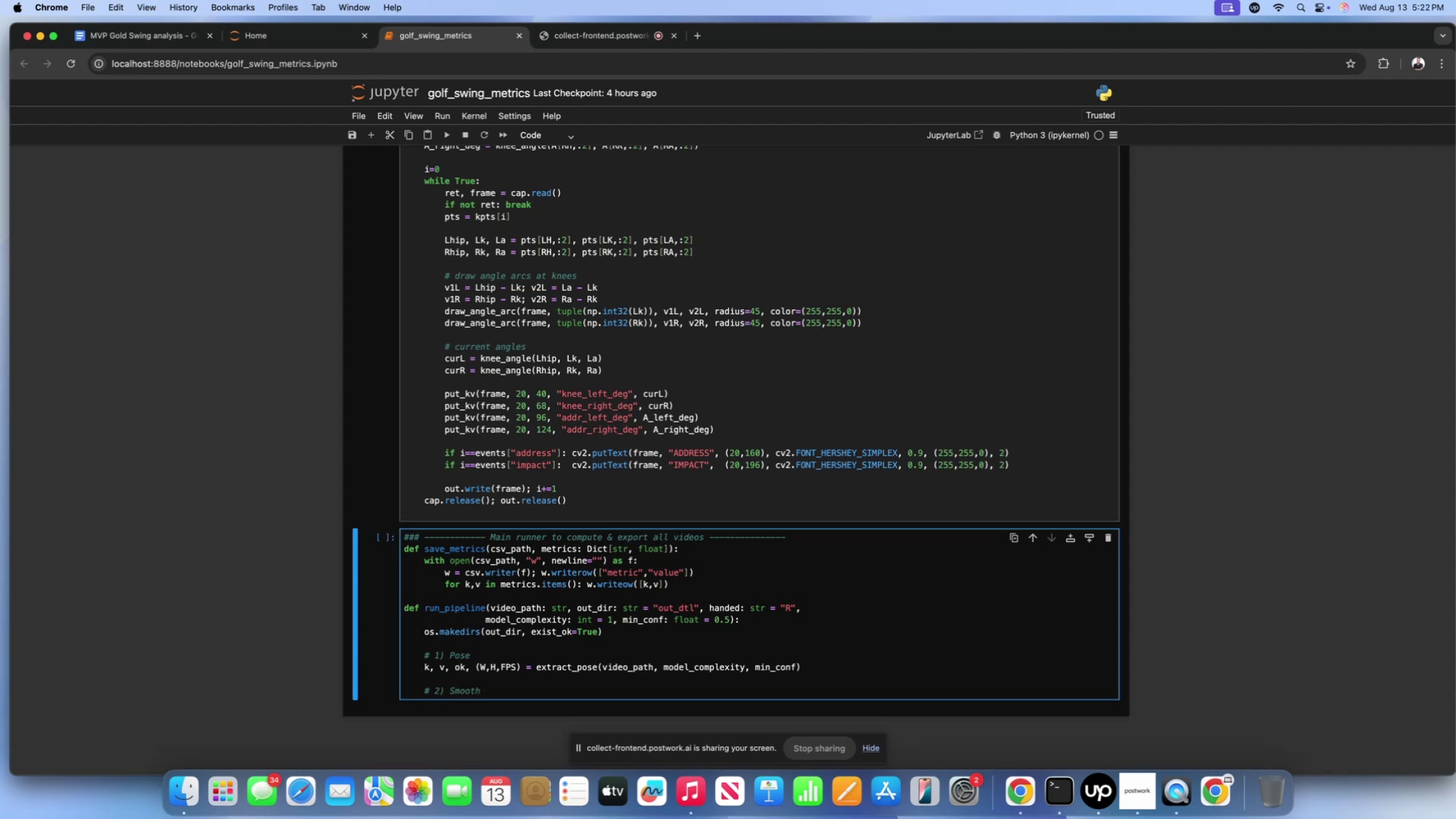 
key(Shift+ShiftLeft)
 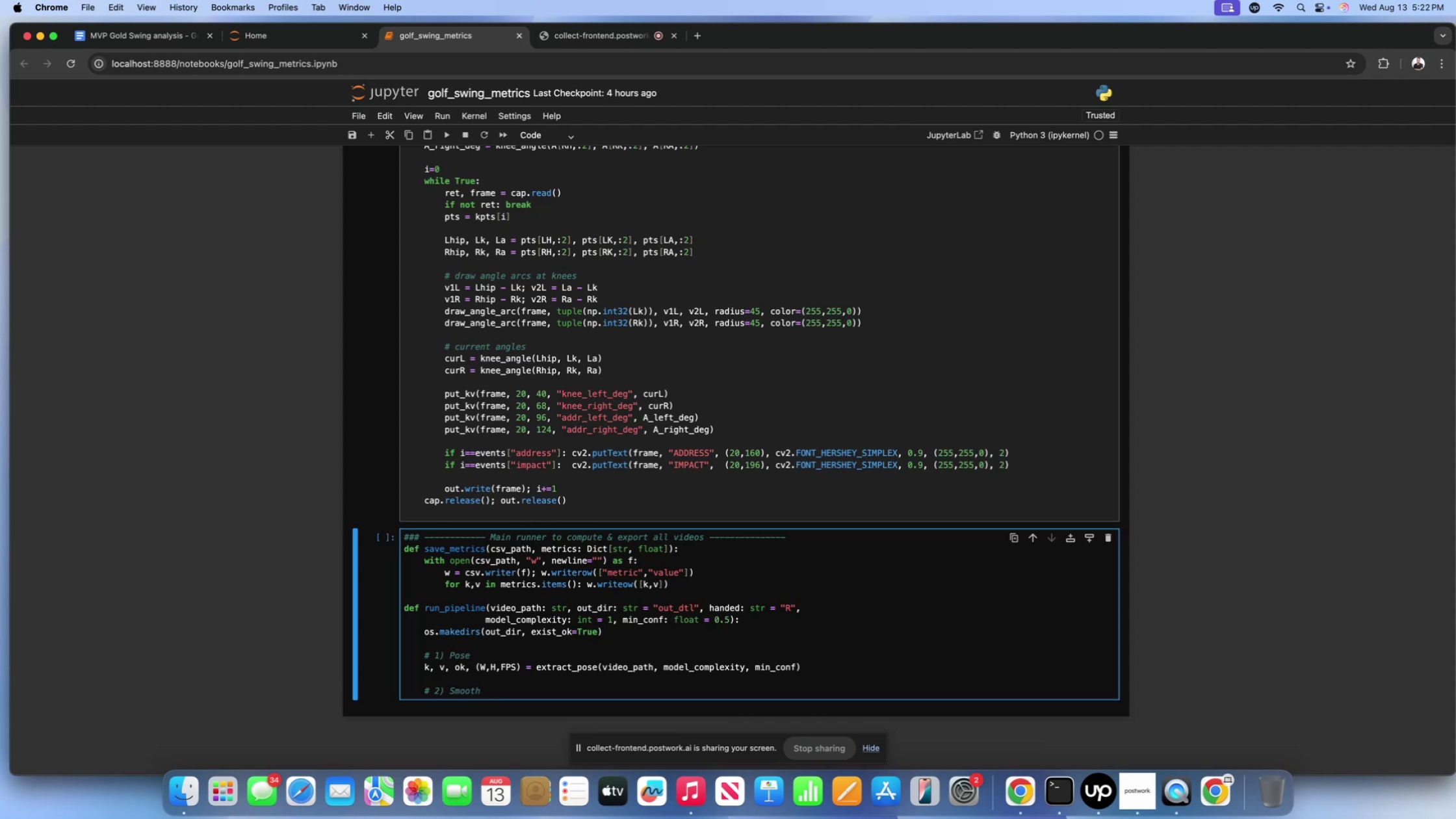 
key(Shift+9)
 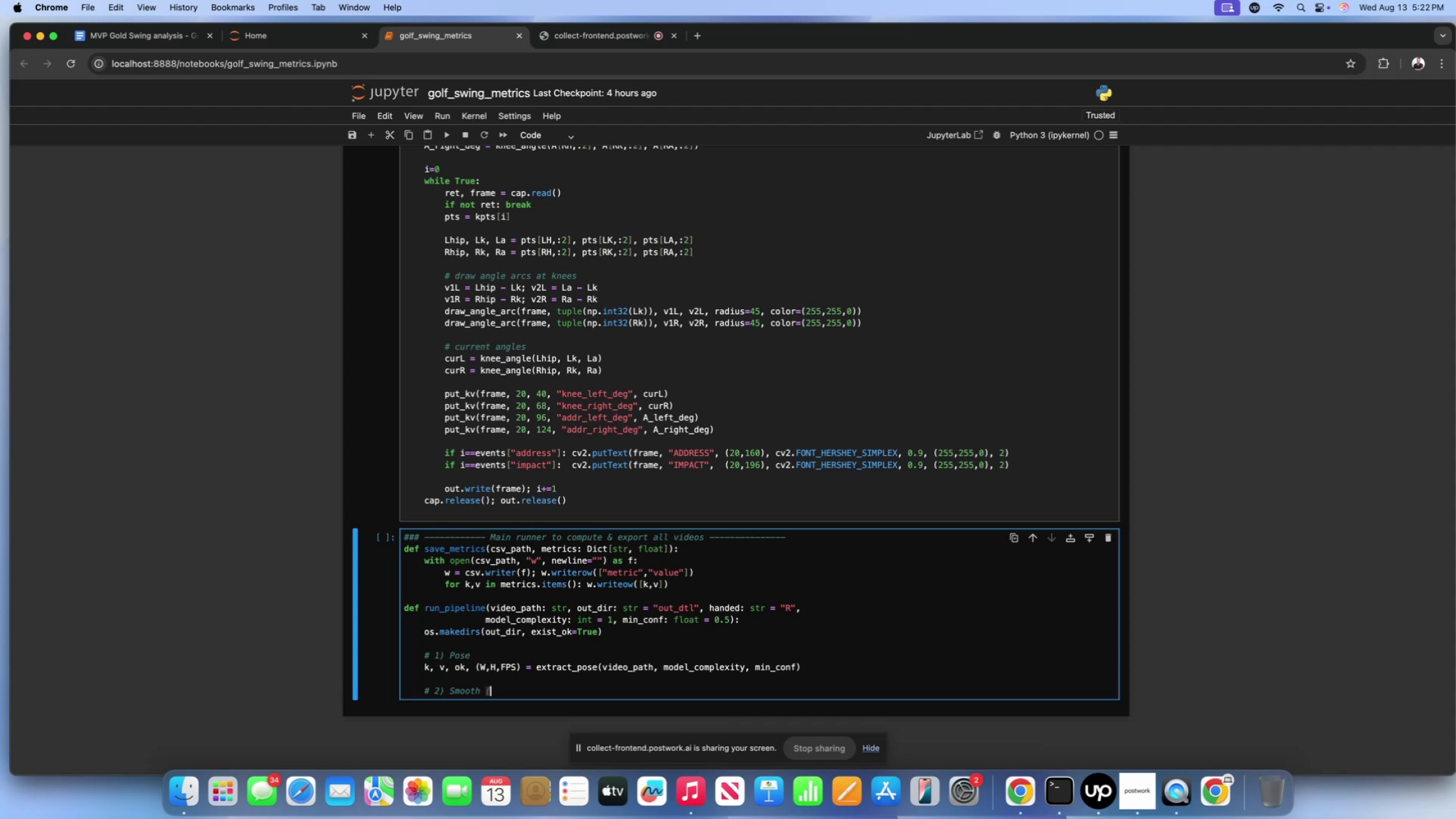 
key(Shift+ShiftLeft)
 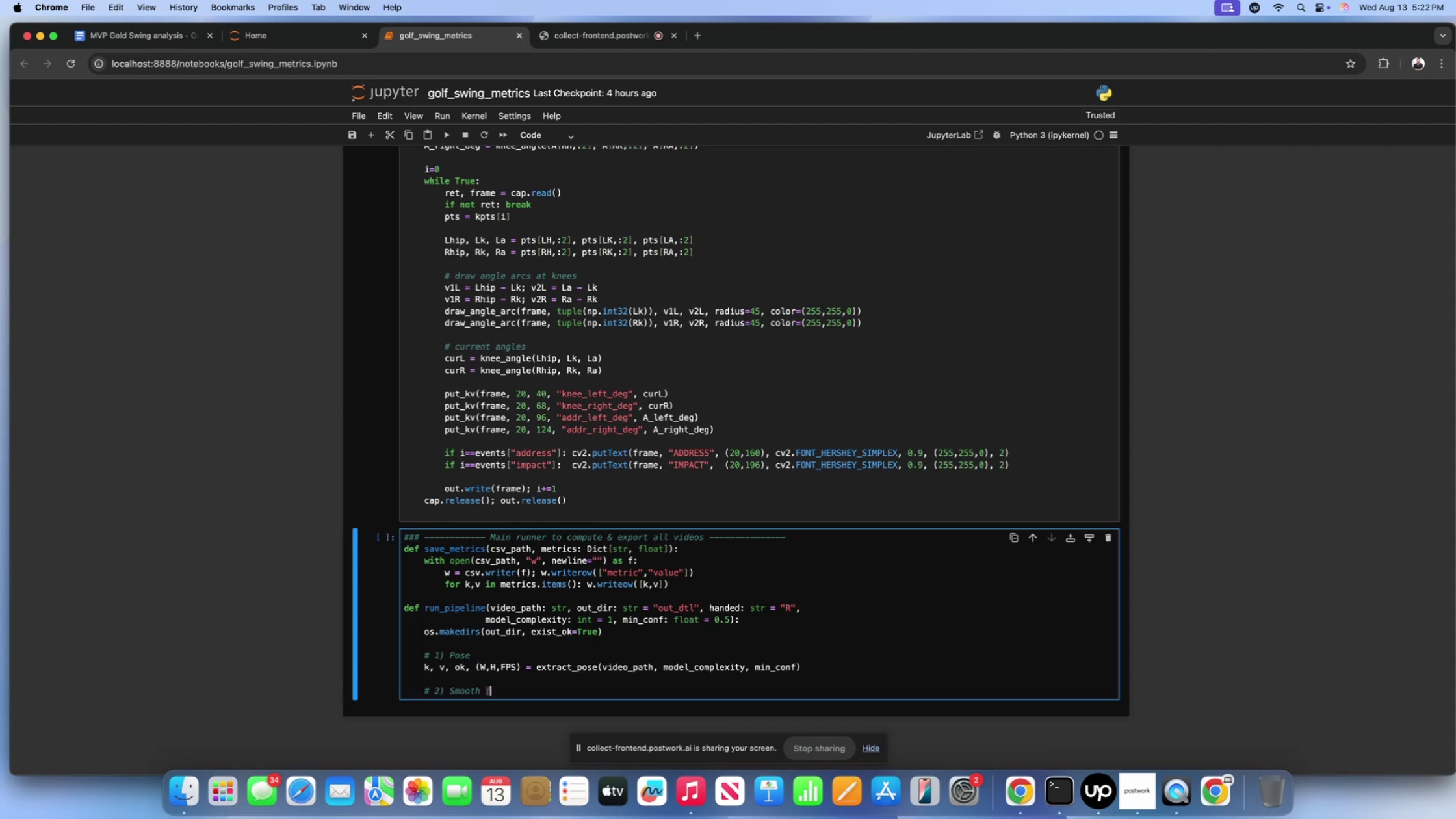 
key(Shift+0)
 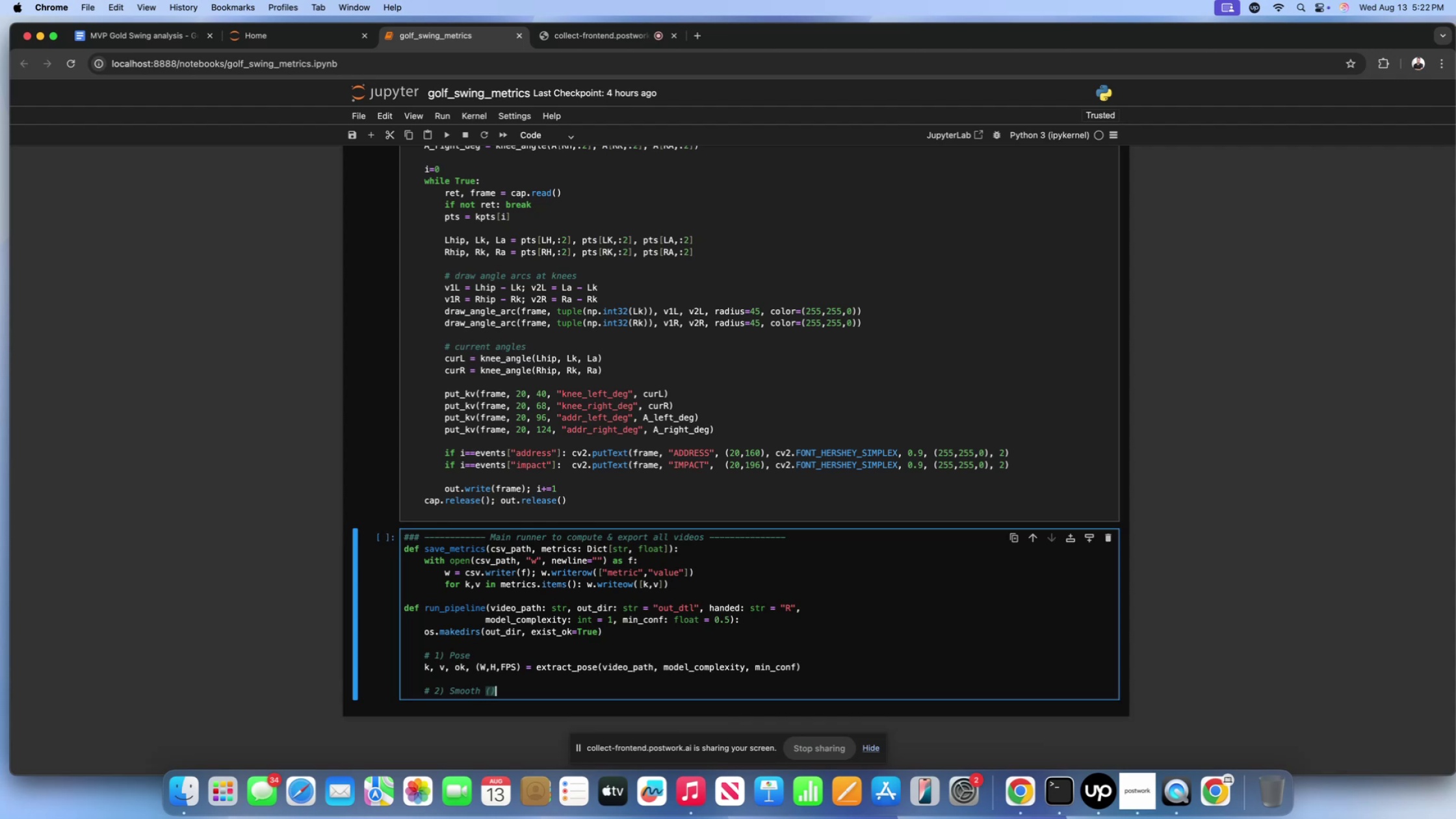 
key(ArrowLeft)
 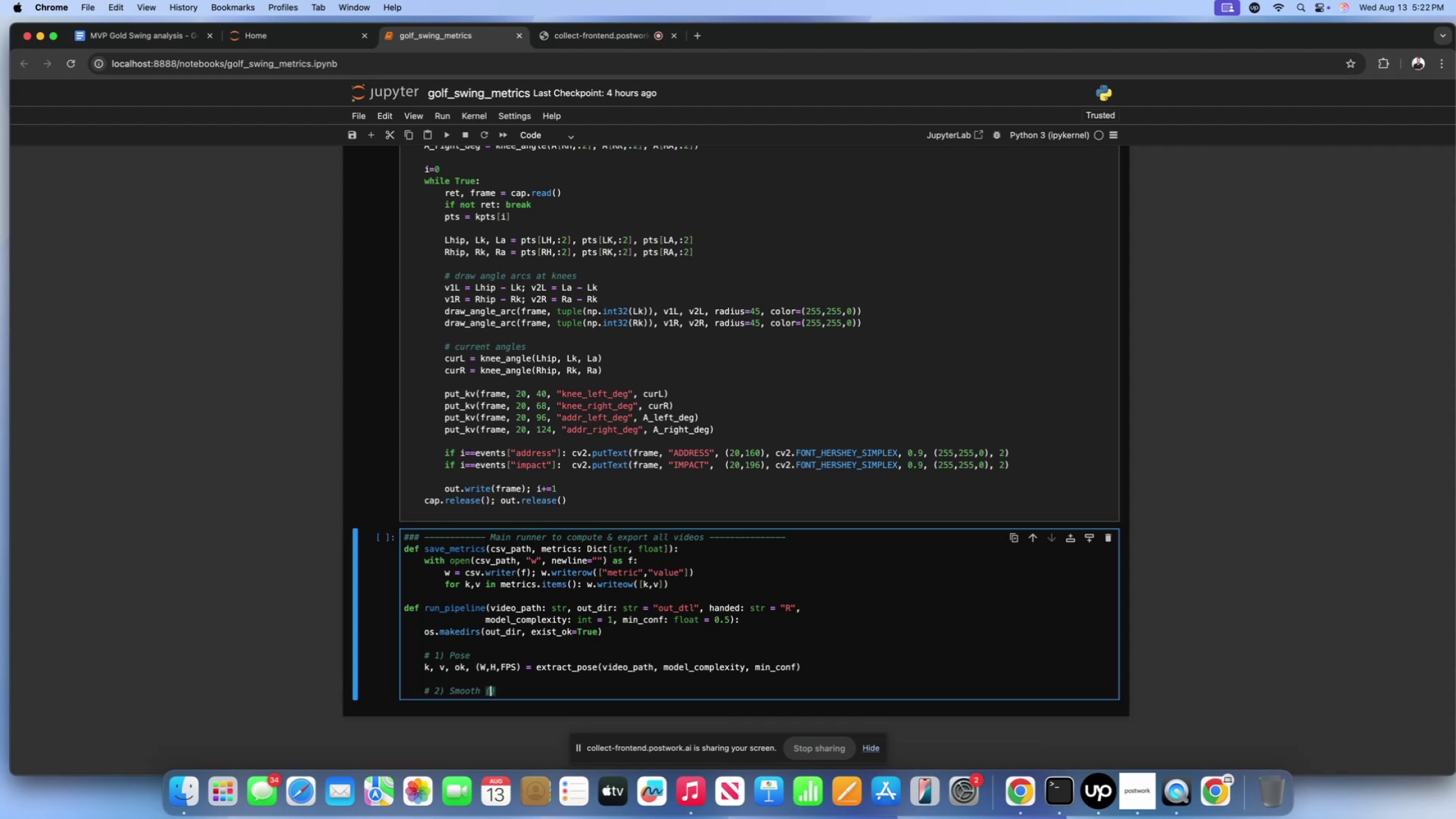 
key(ArrowLeft)
 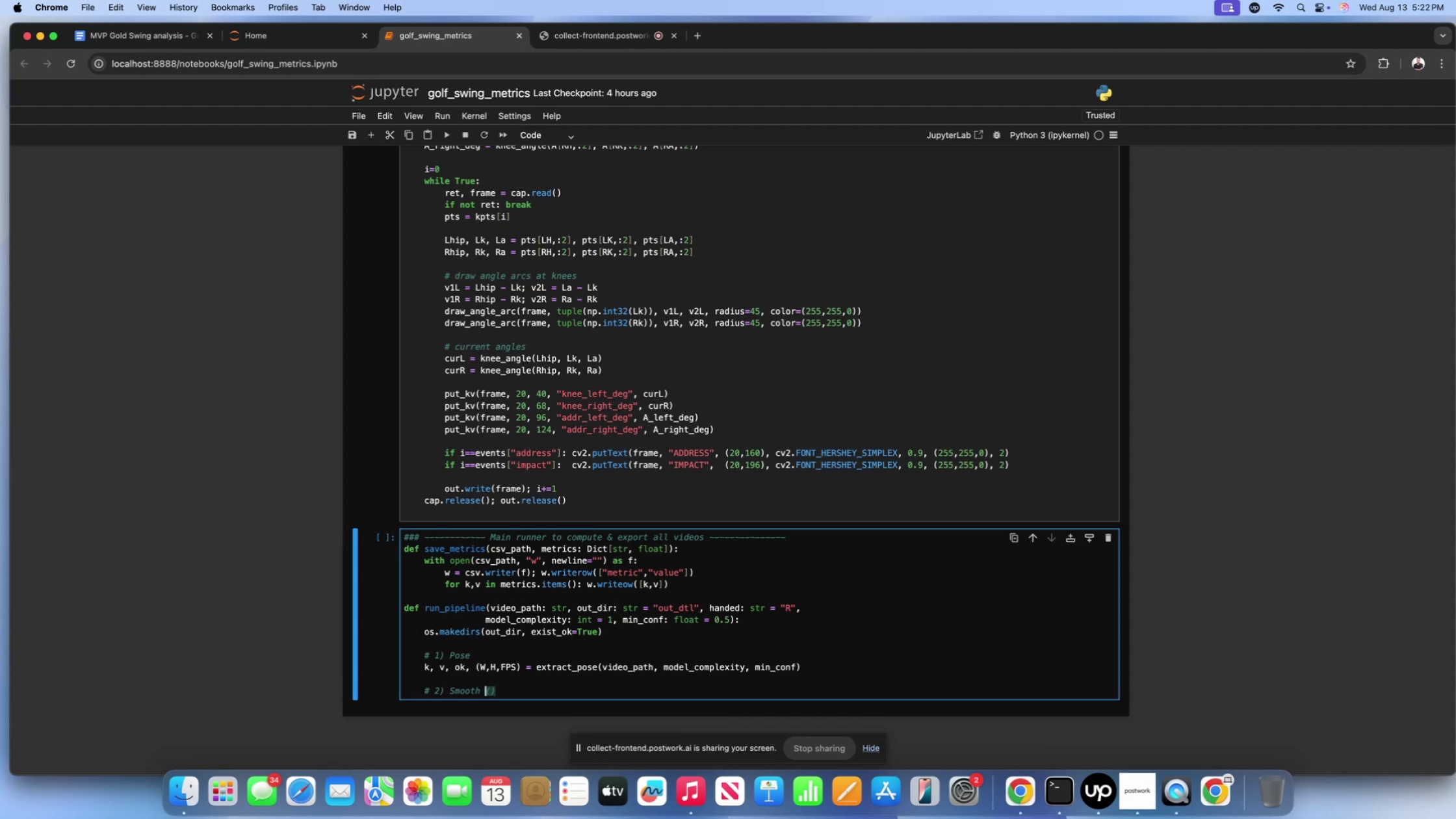 
key(ArrowRight)
 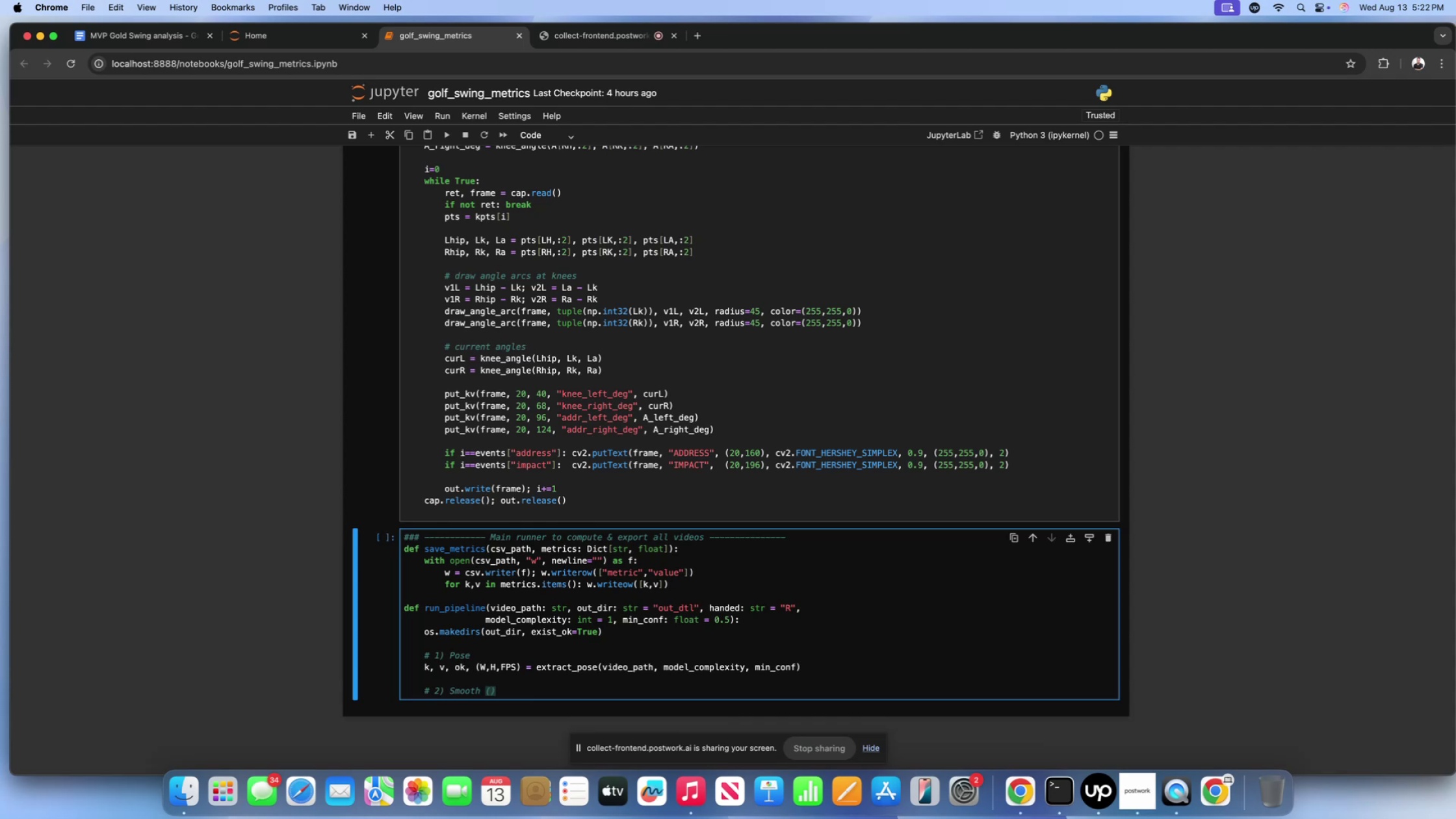 
type(x, y, only)
 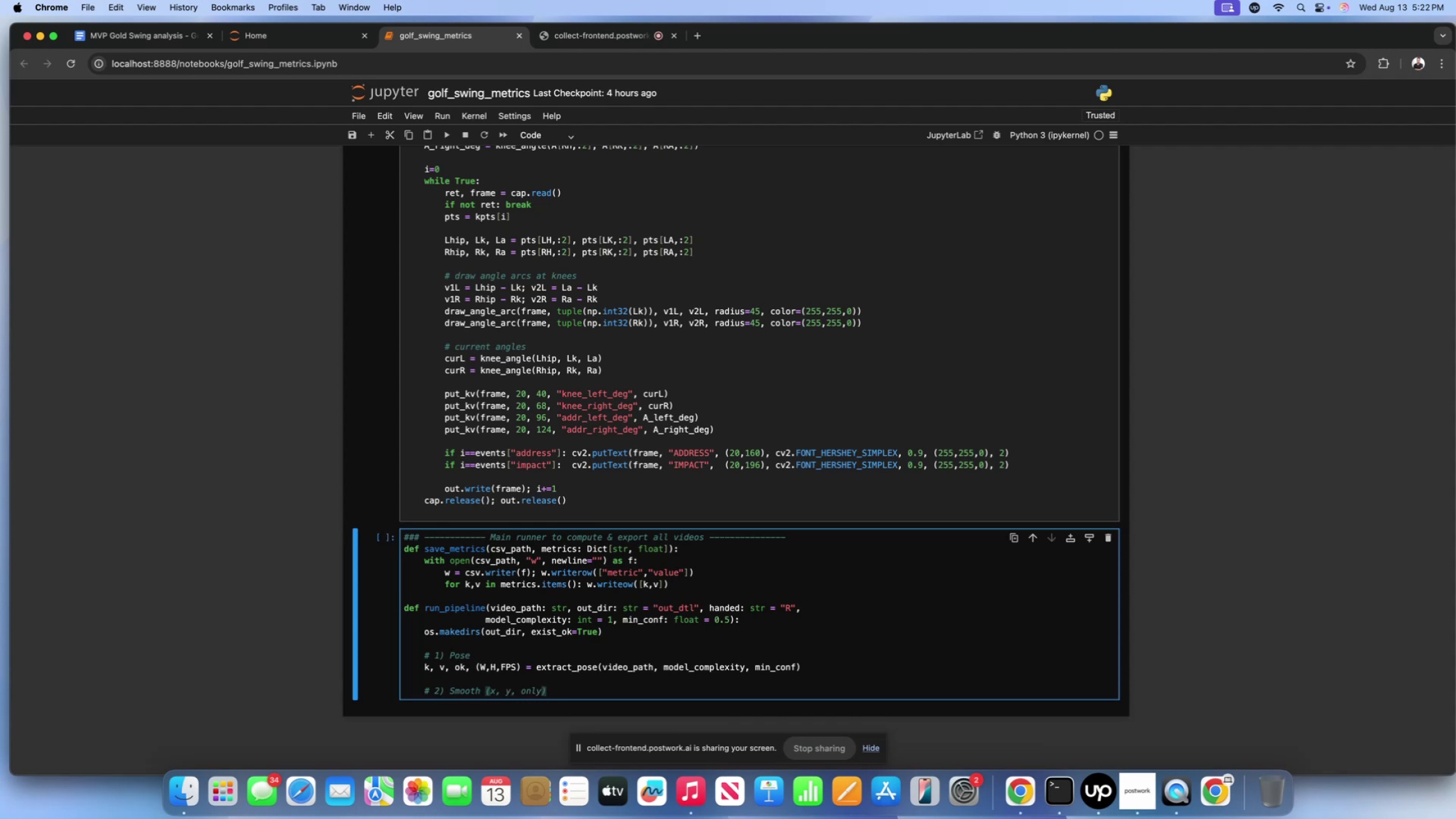 
key(ArrowRight)
 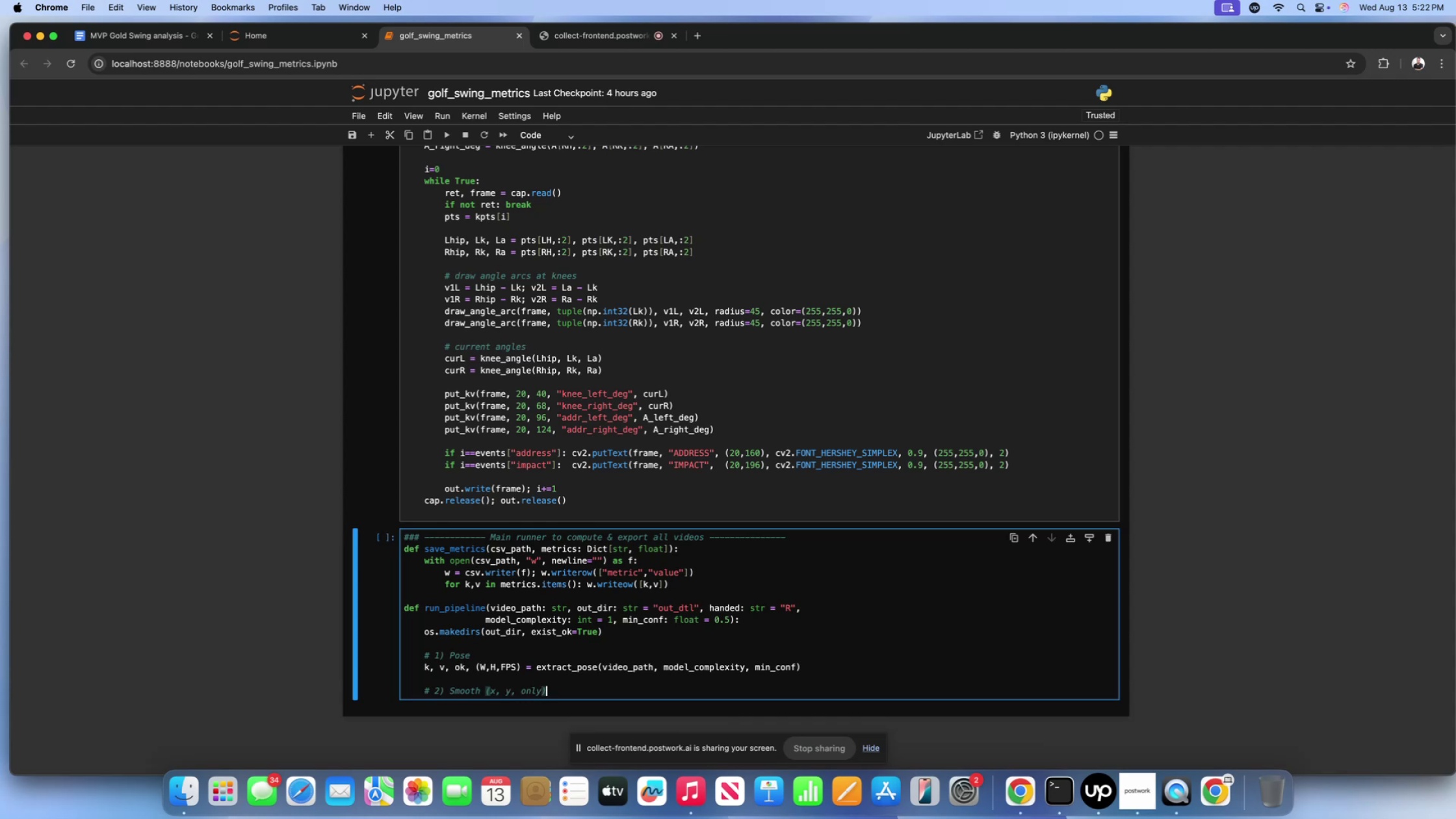 
key(Enter)
 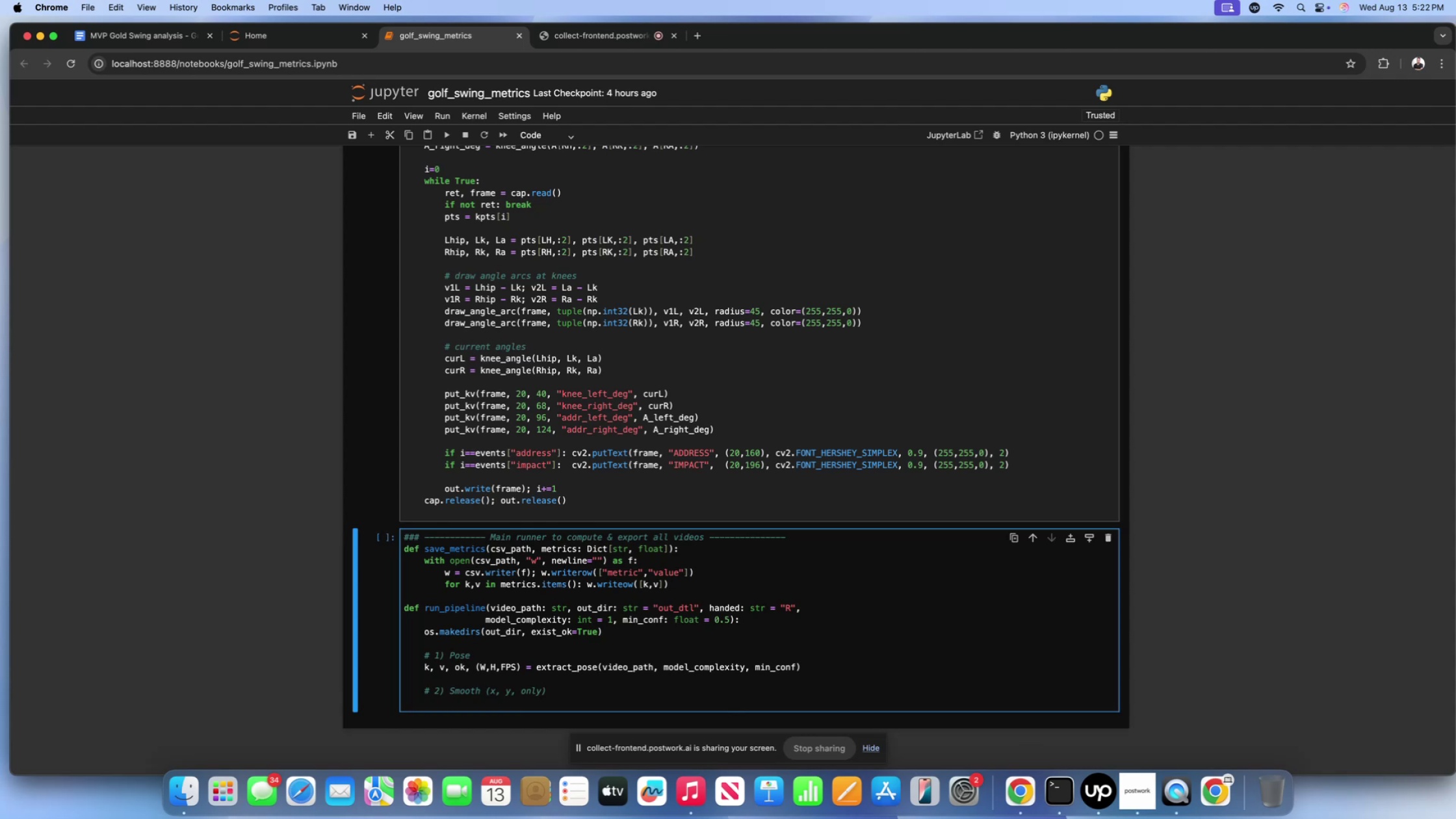 
type(ks = k.copy())
 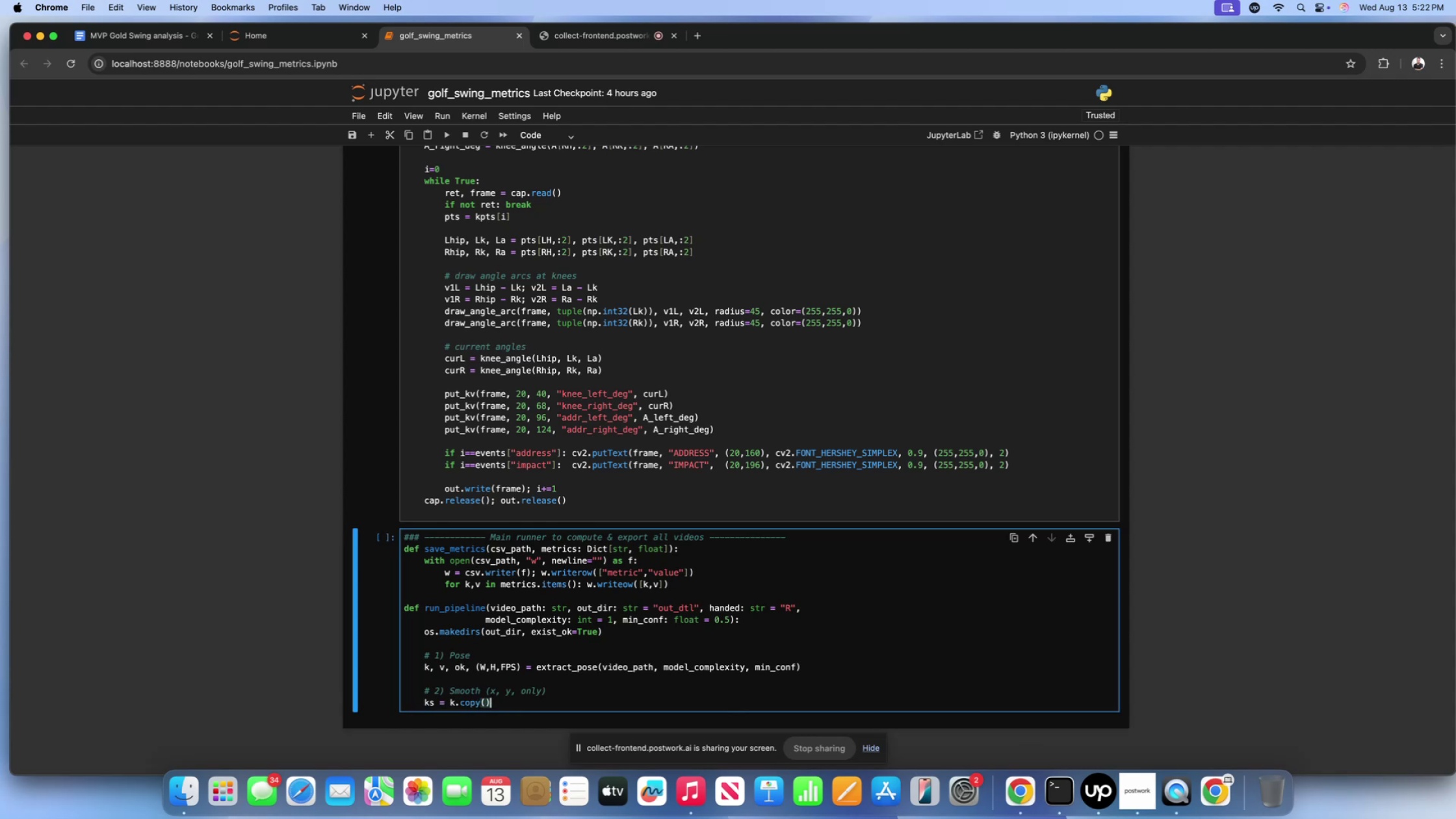 
key(Enter)
 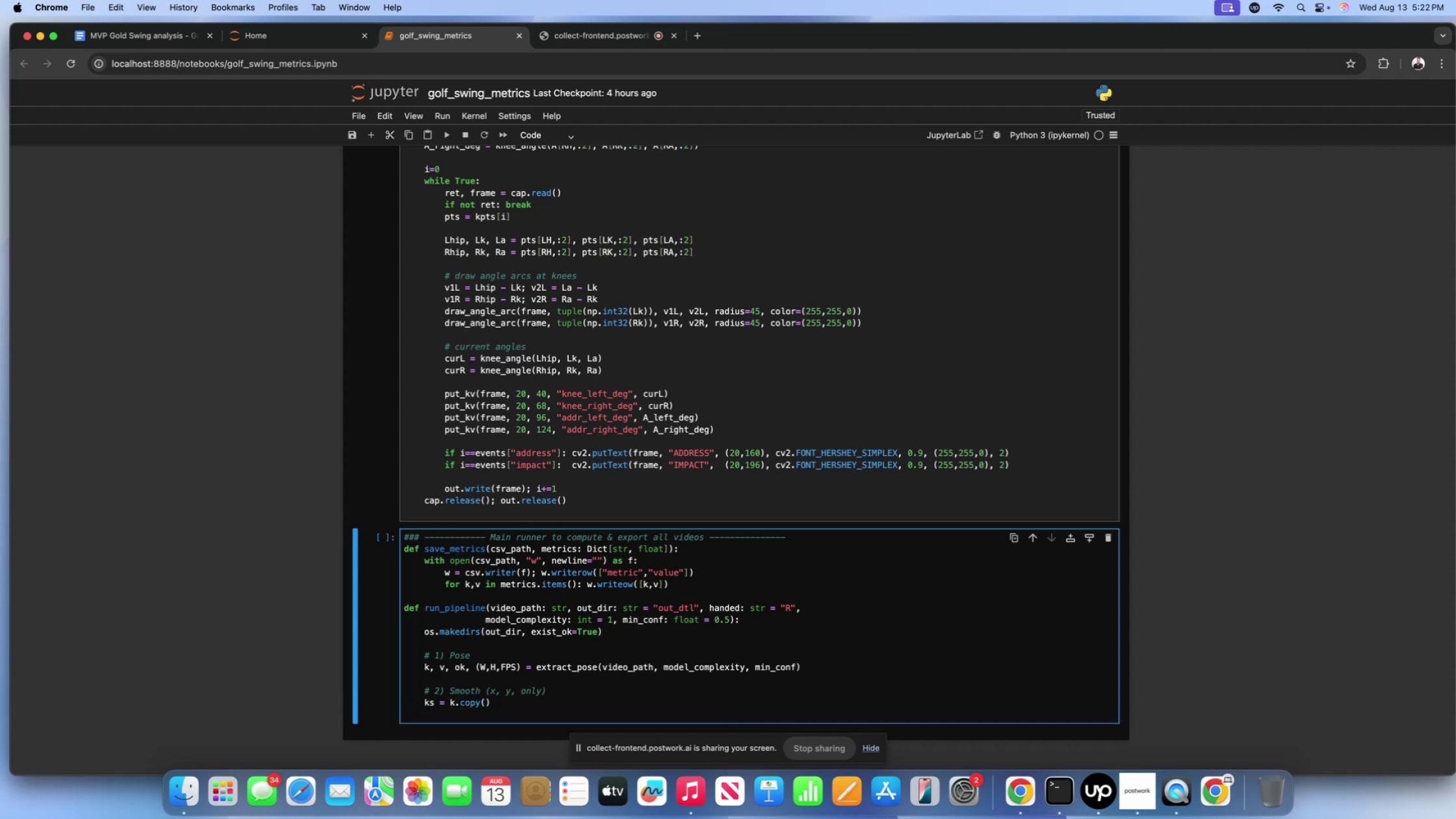 
type(for )
 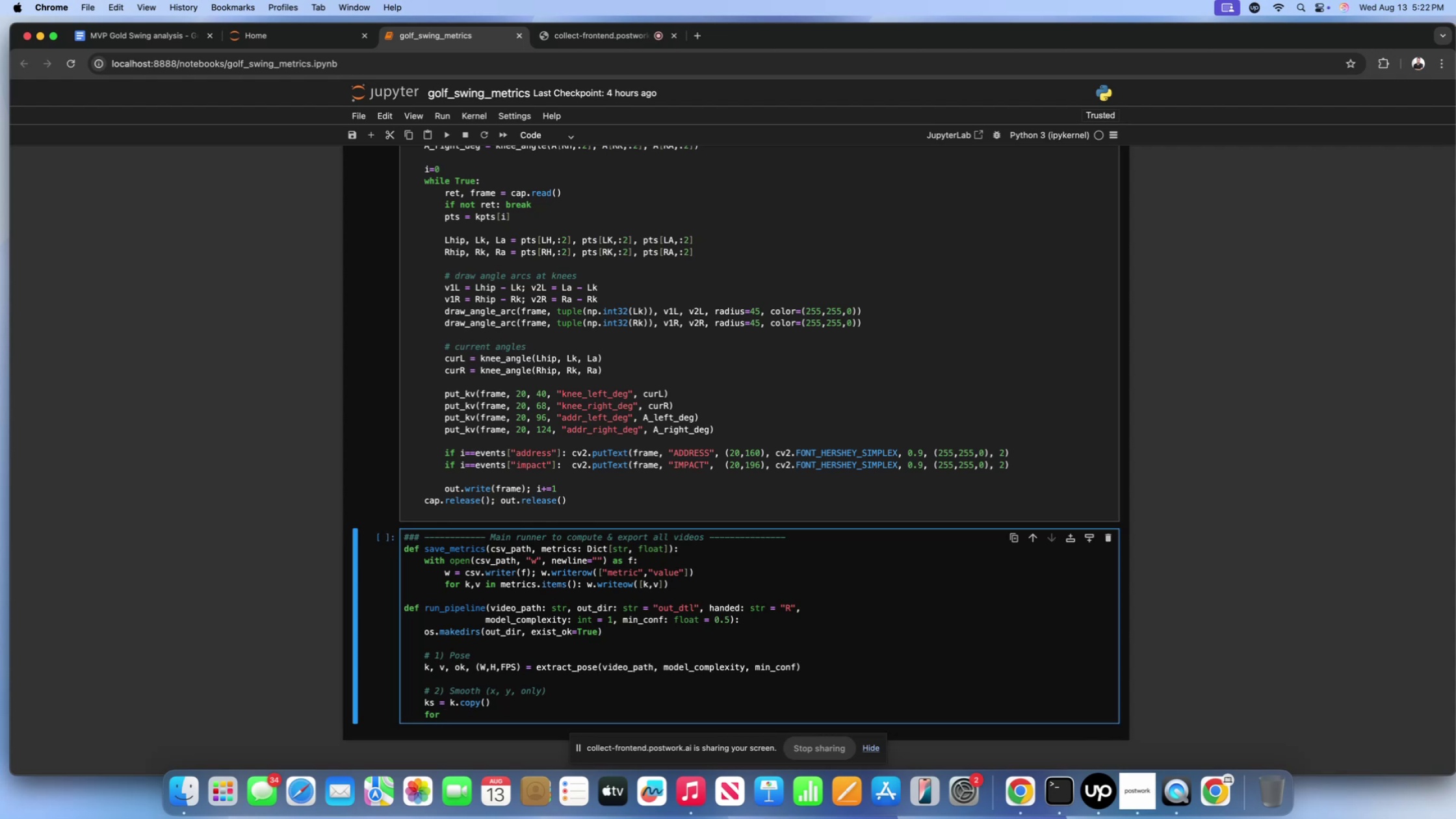 
wait(6.34)
 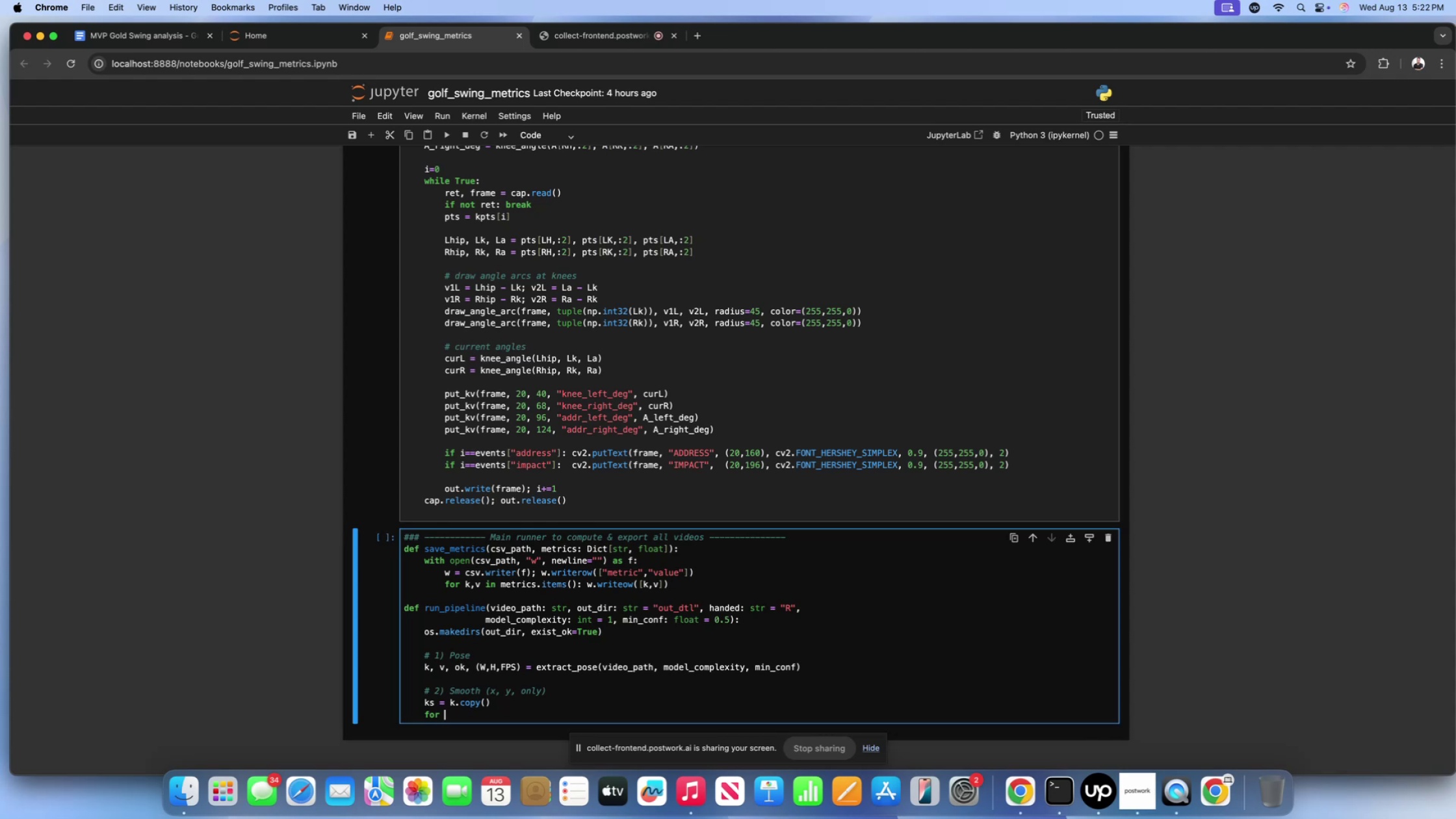 
key(J)
 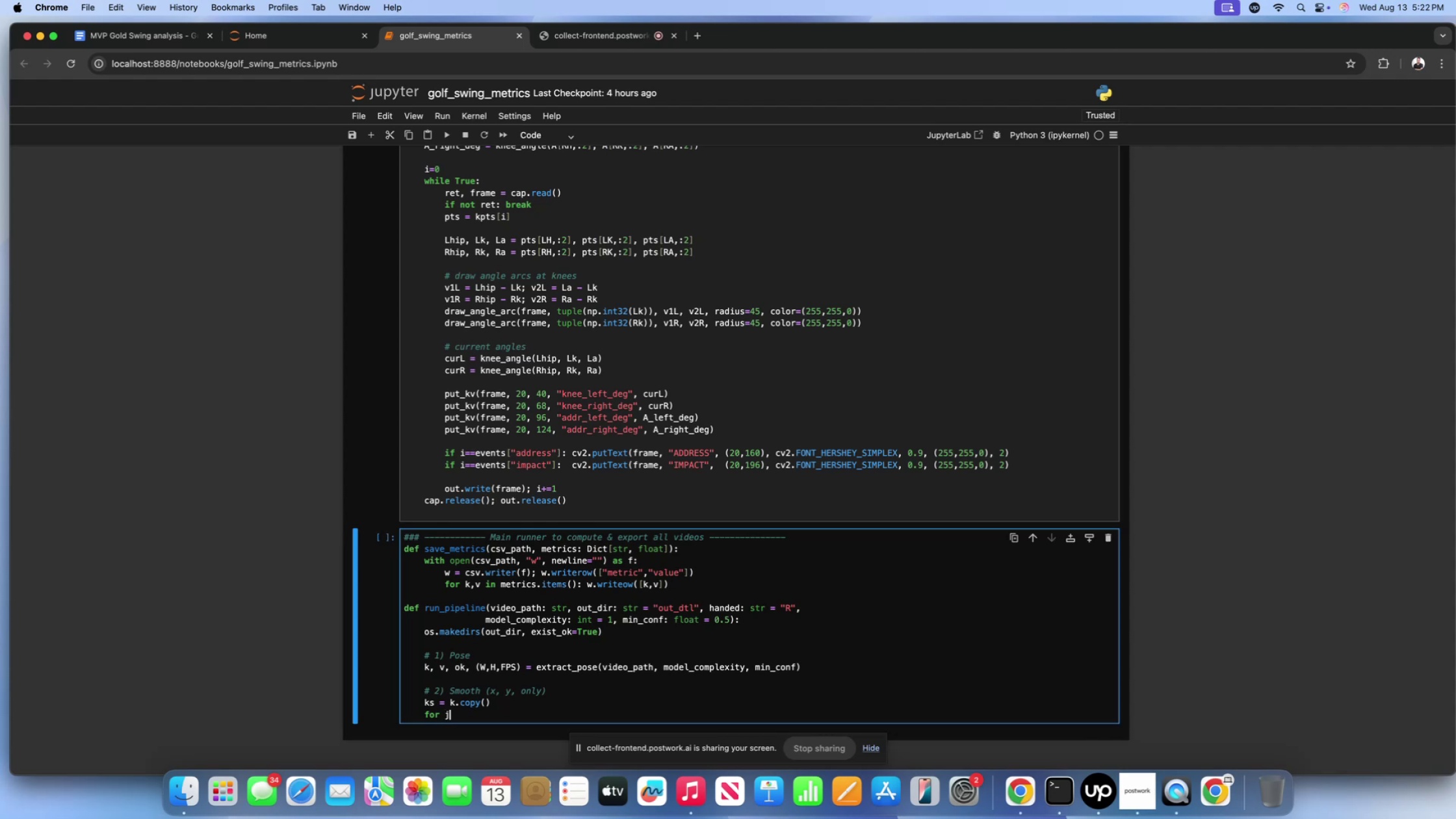 
key(Space)
 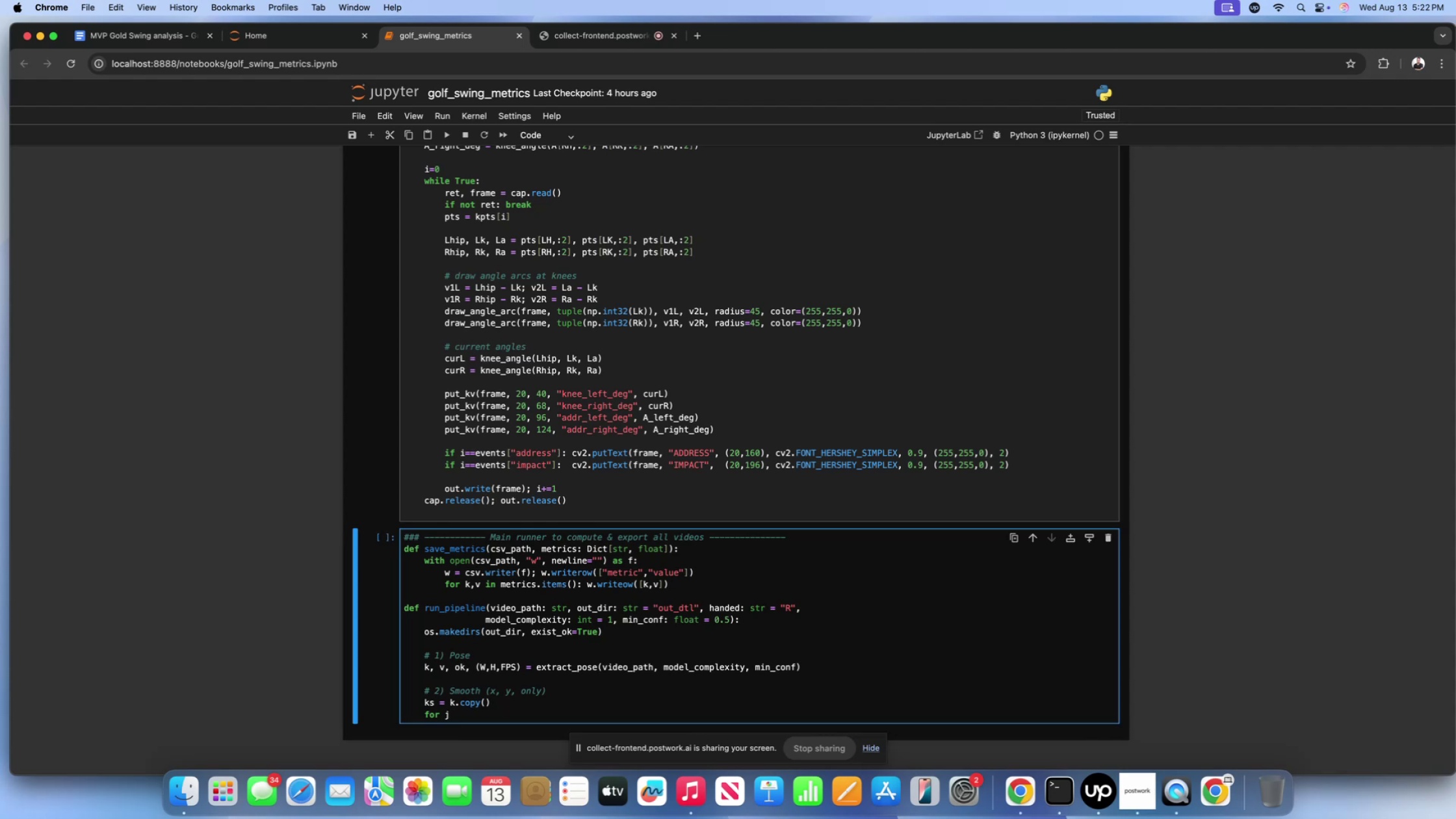 
wait(6.12)
 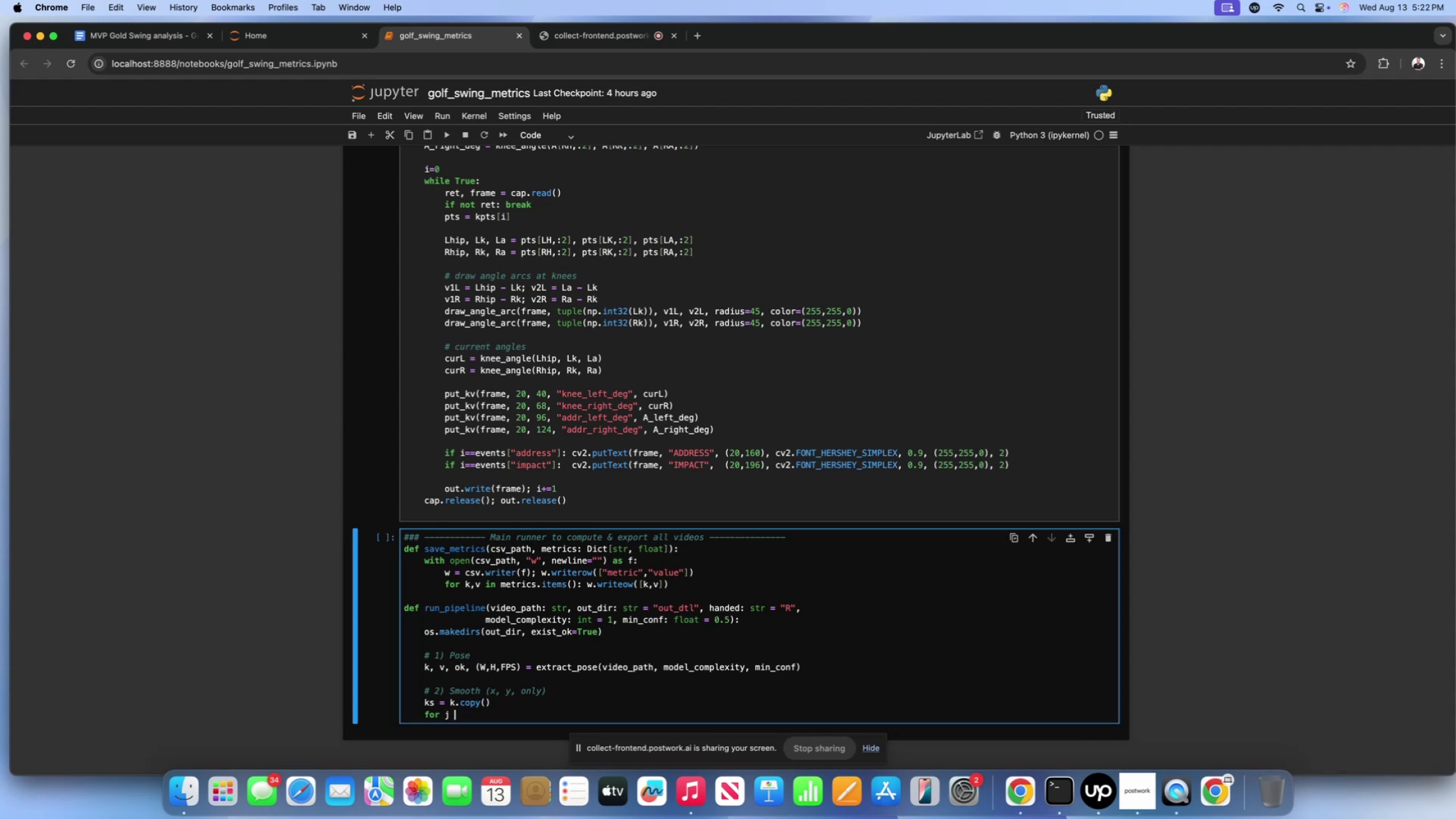 
type(range())
 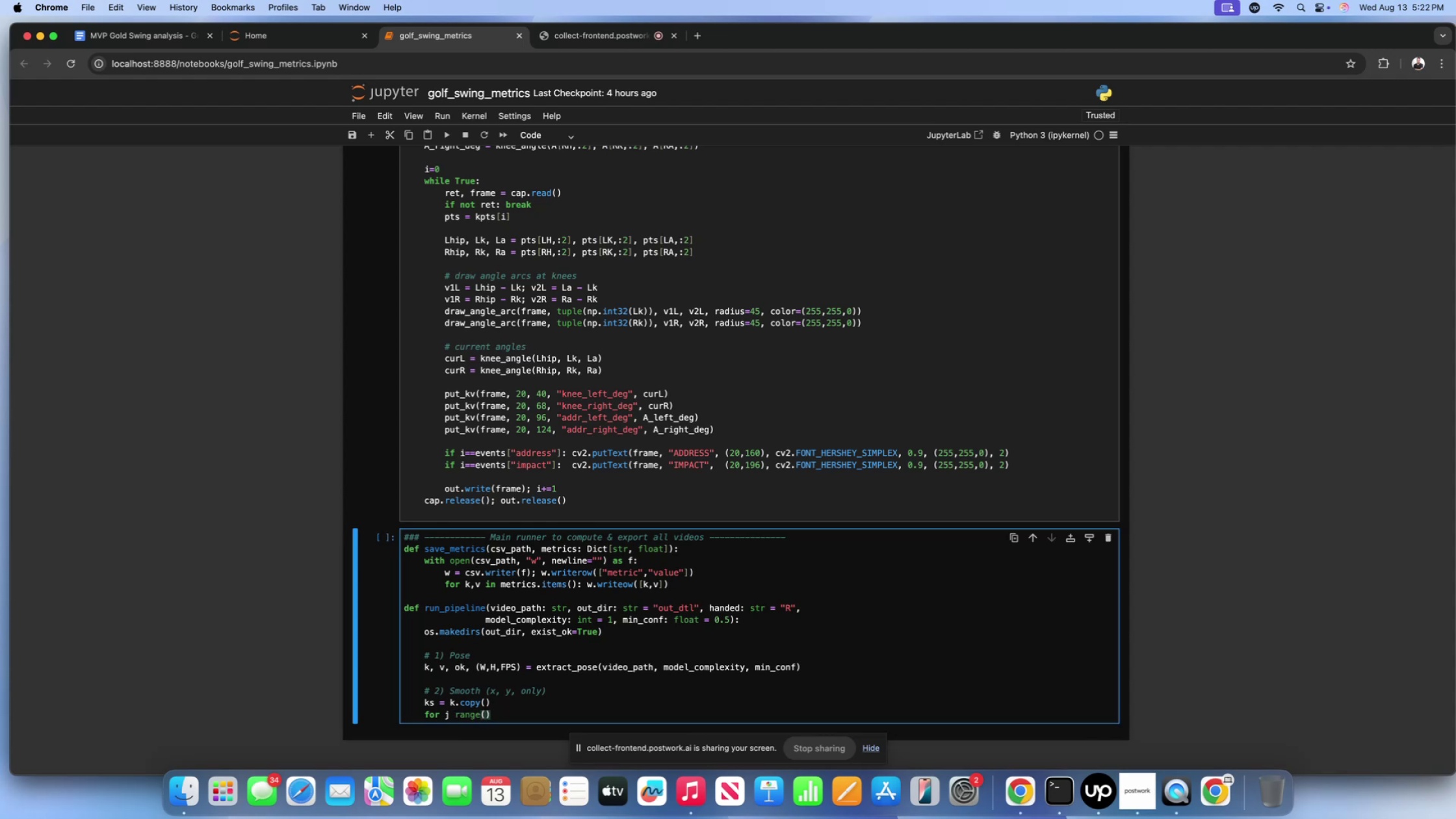 
key(ArrowLeft)
 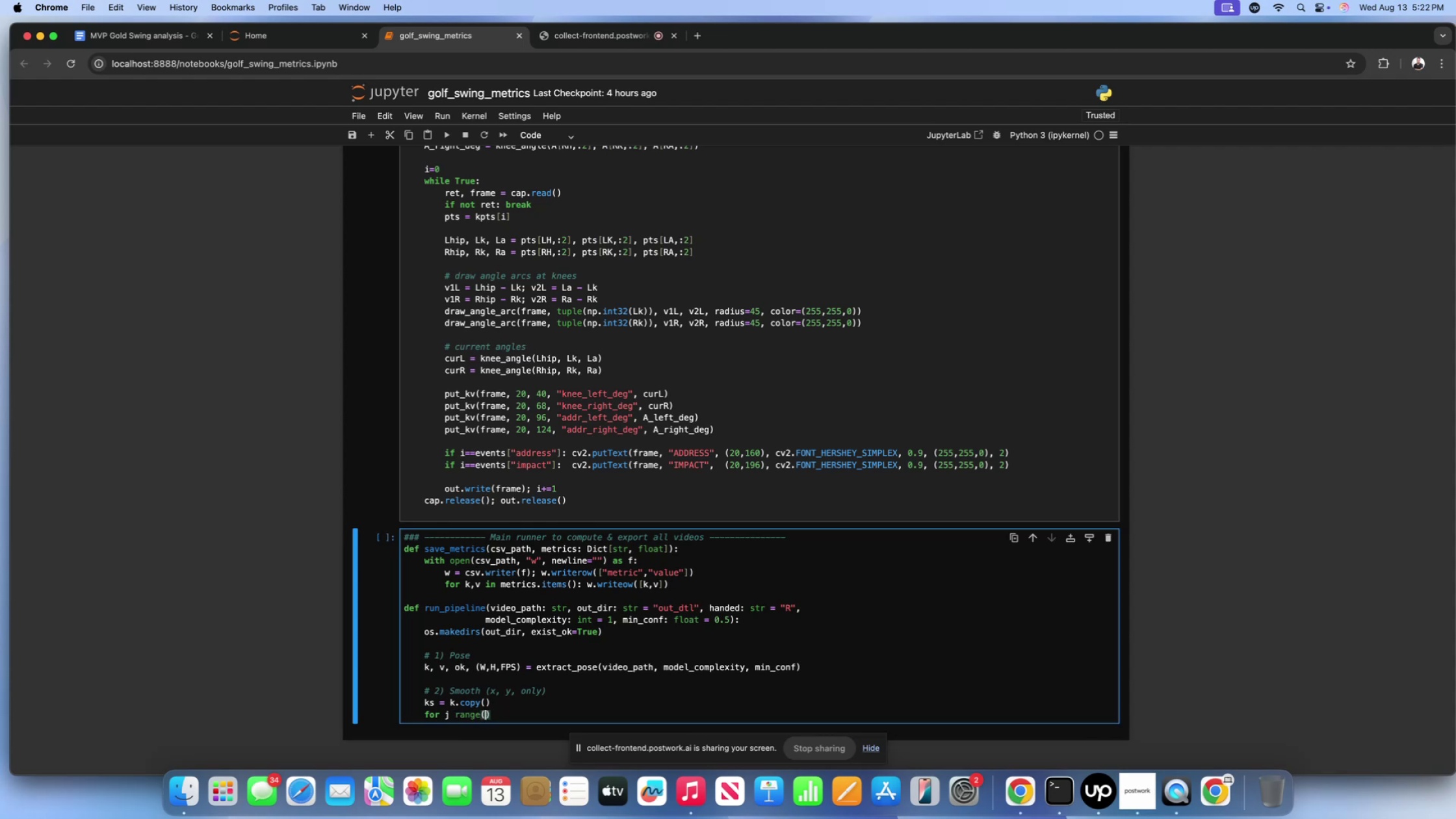 
type(33)
 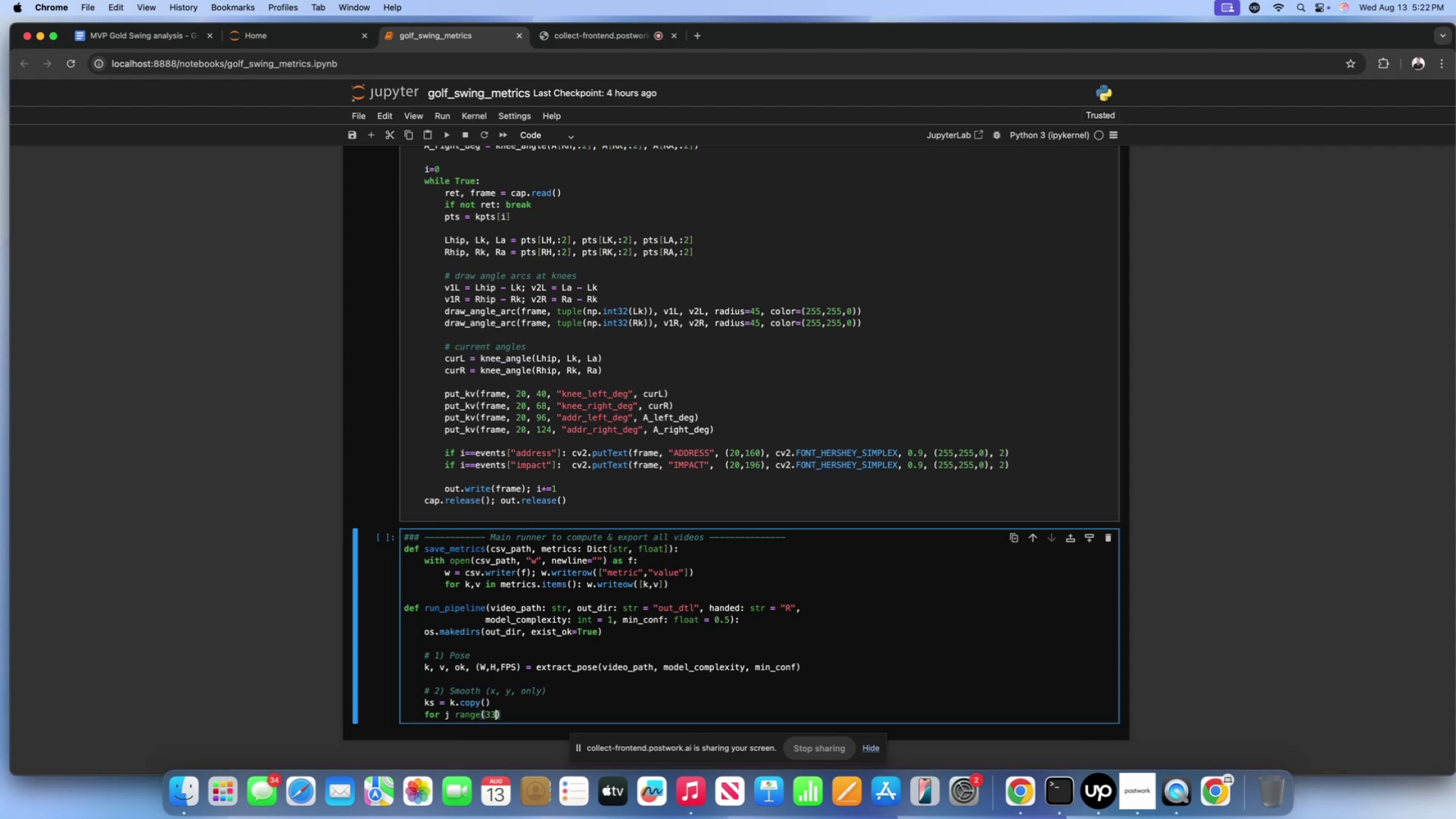 
key(ArrowRight)
 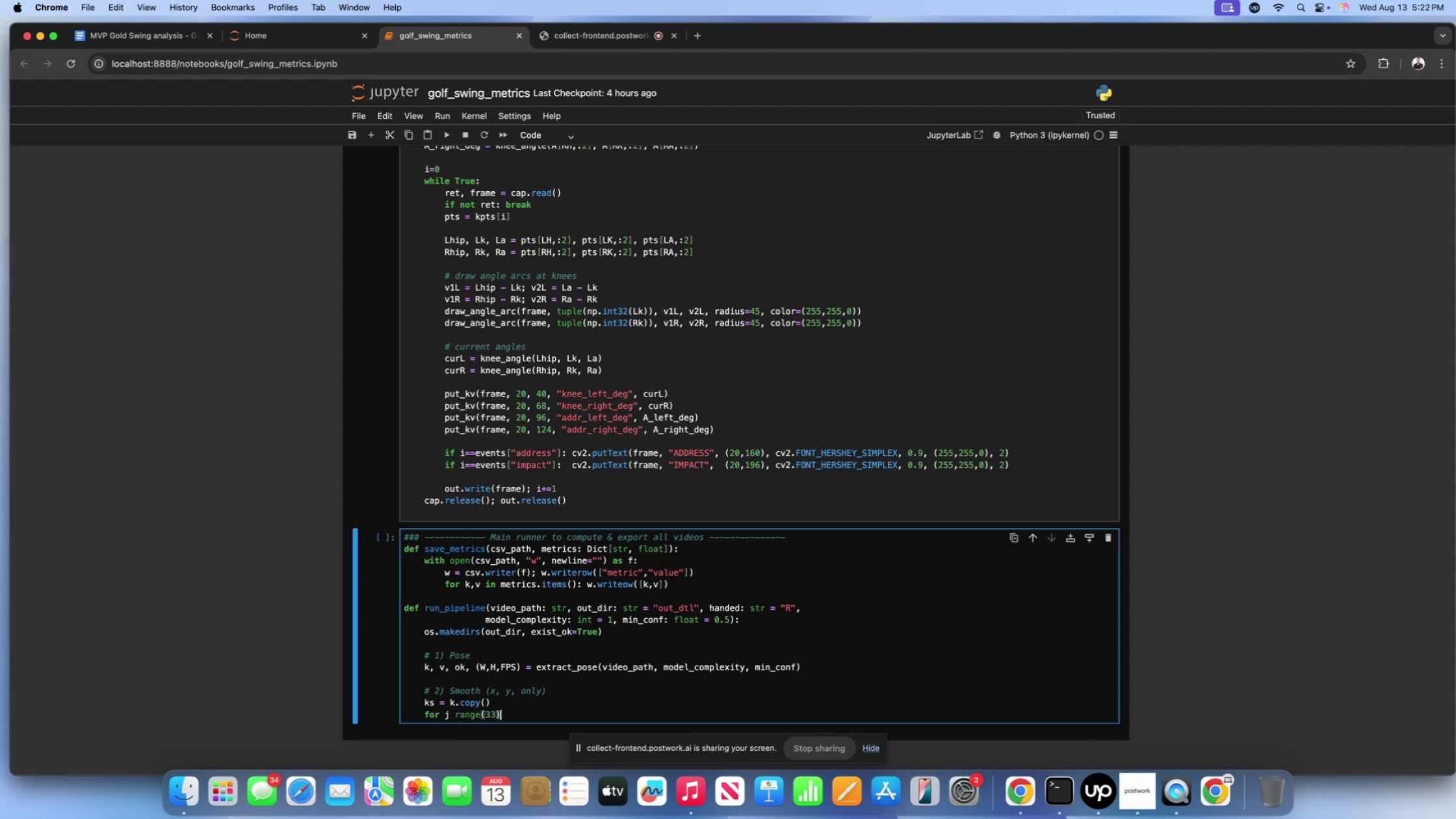 
key(Shift+ShiftLeft)
 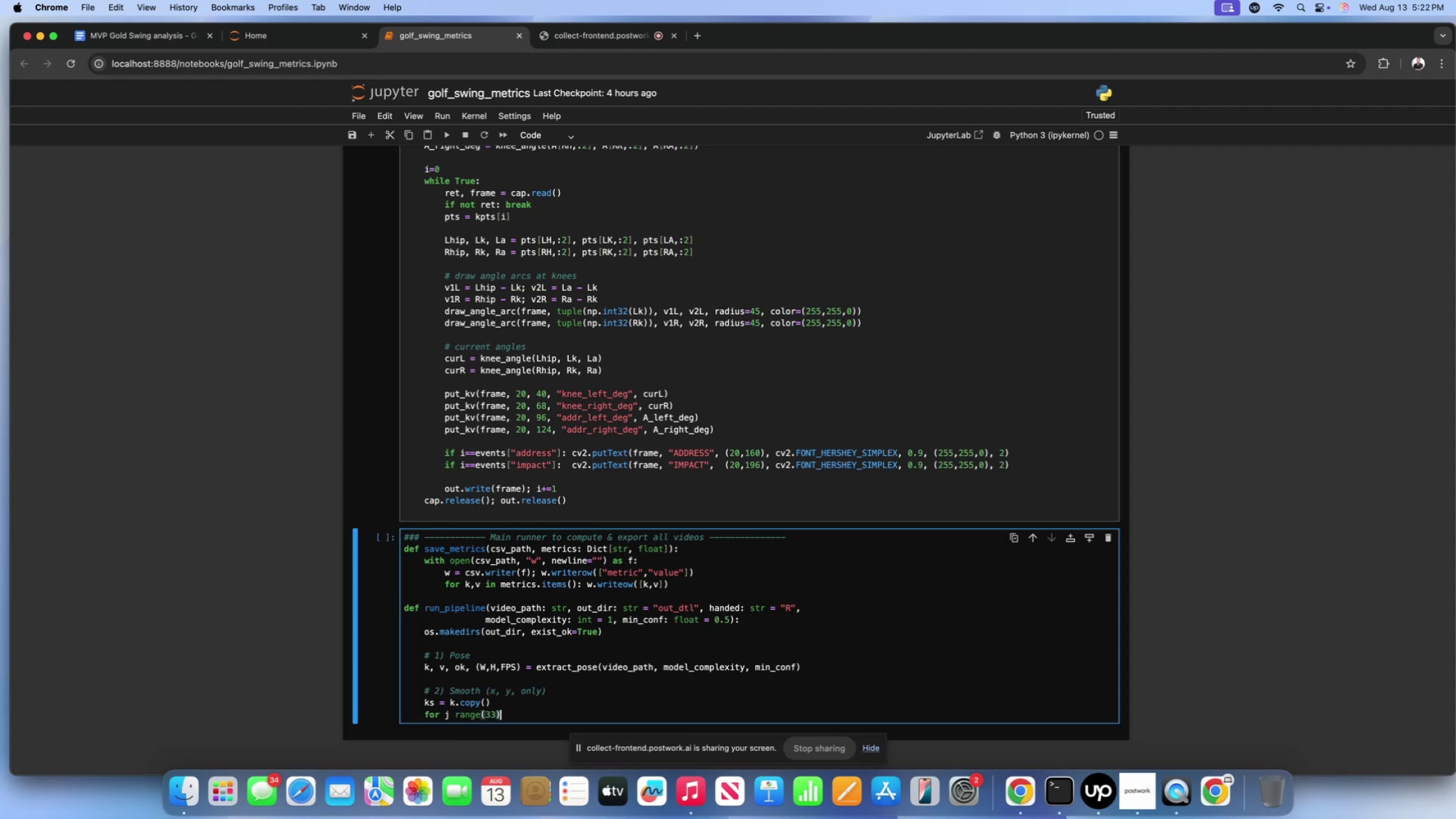 
key(Shift+Semicolon)
 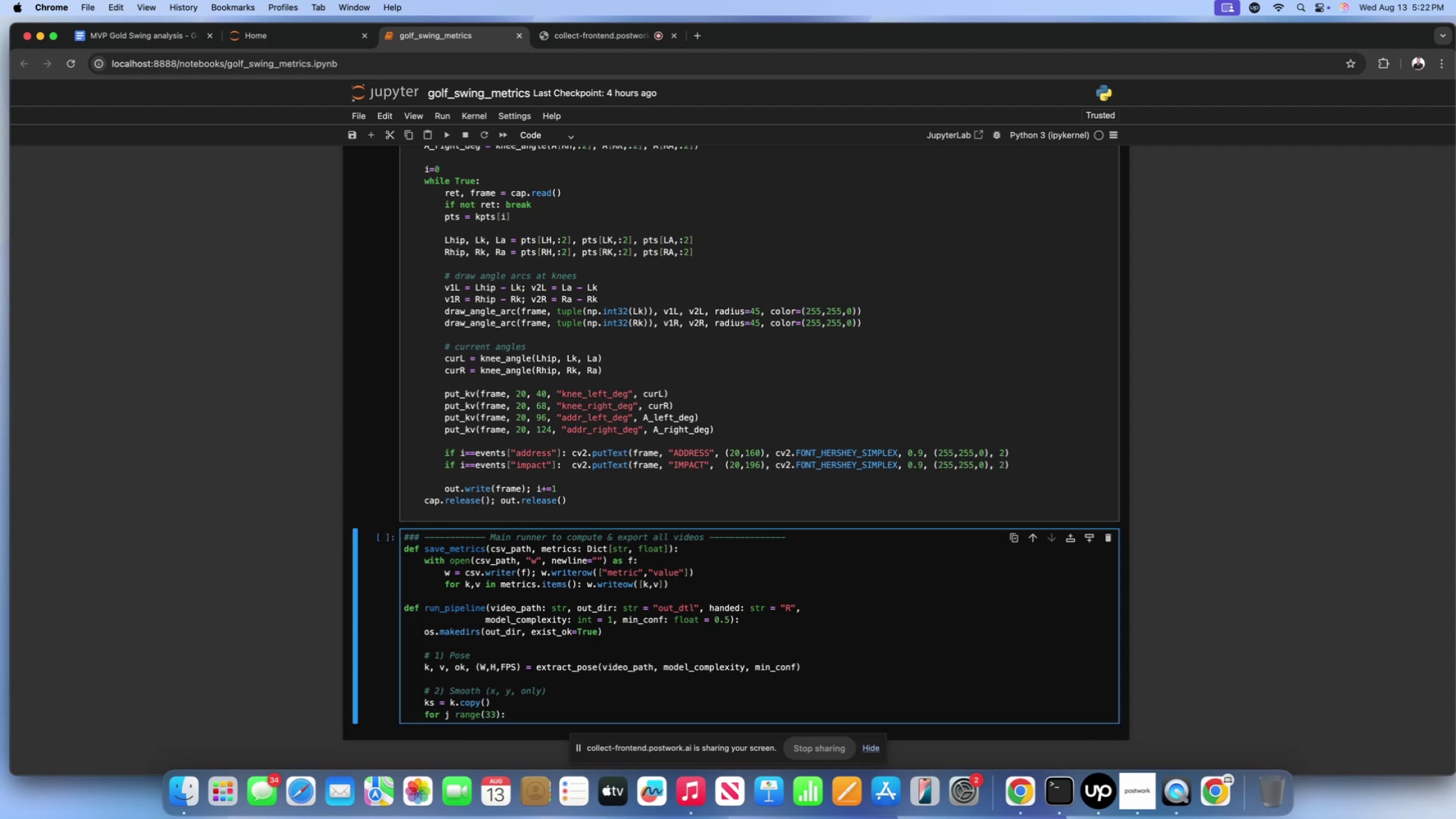 
key(Enter)
 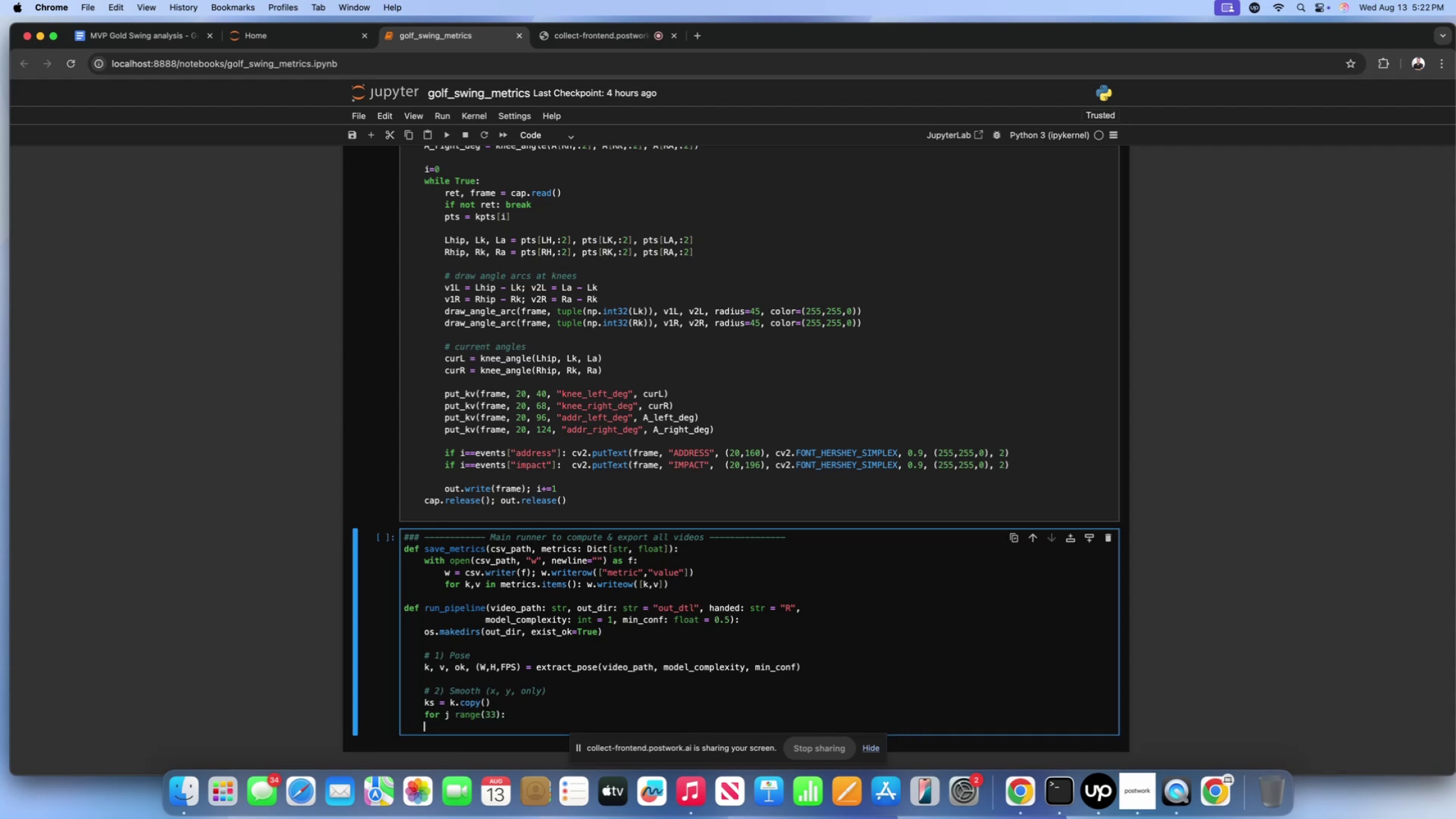 
type(for c )
key(Backspace)
key(Backspace)
key(Backspace)
key(Backspace)
key(Backspace)
key(Backspace)
key(Backspace)
key(Backspace)
 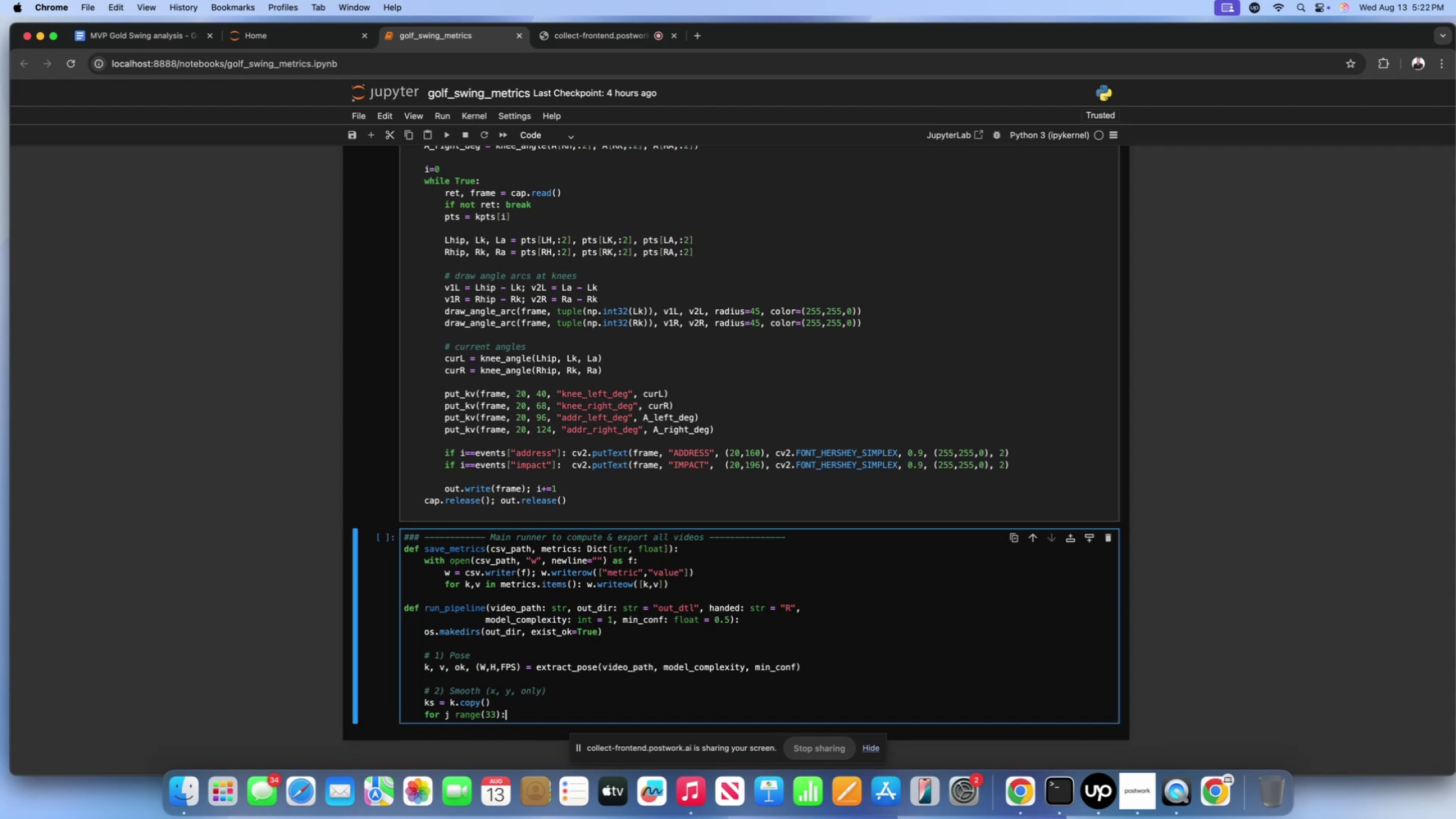 
key(Enter)
 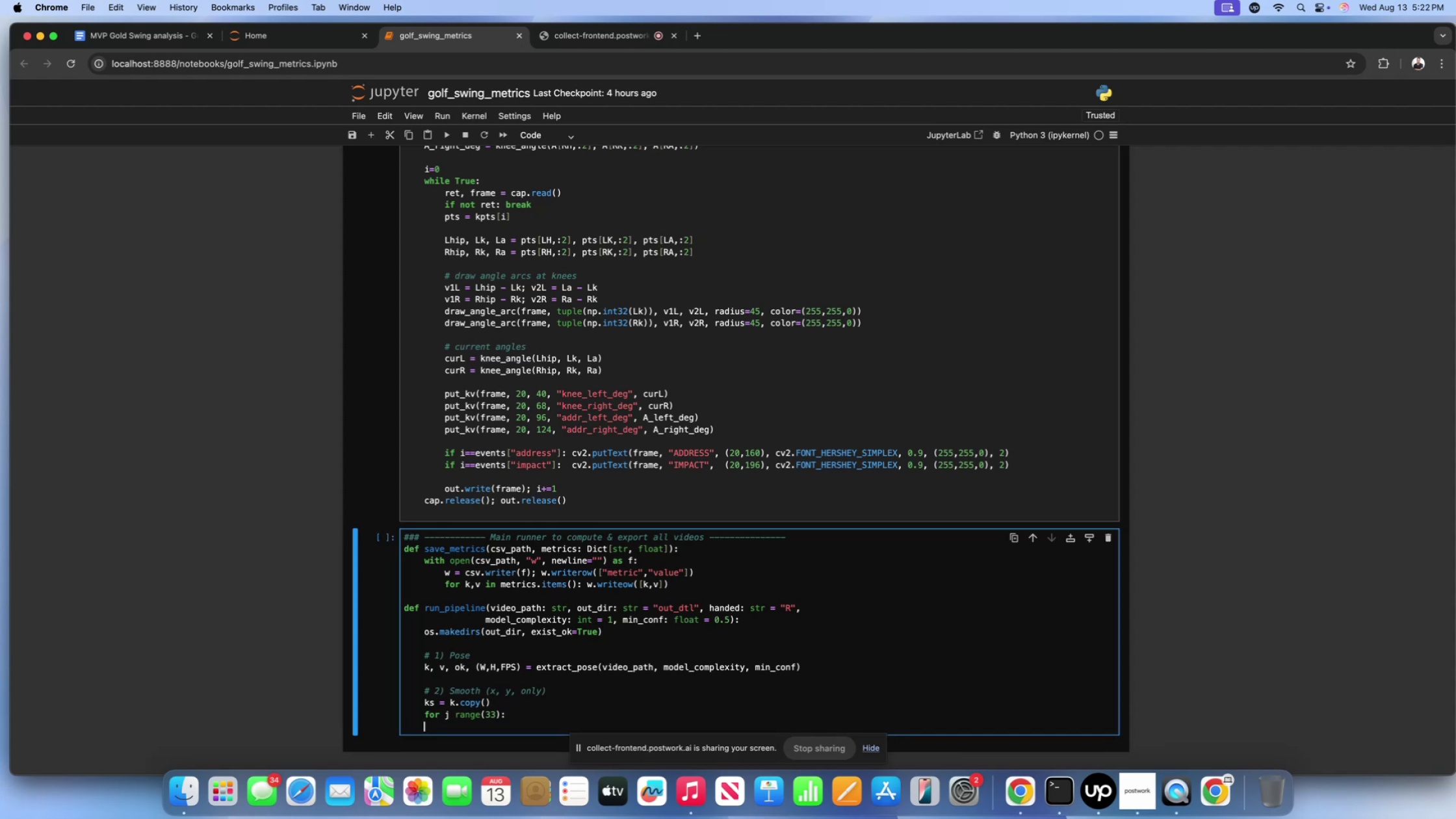 
key(Backspace)
 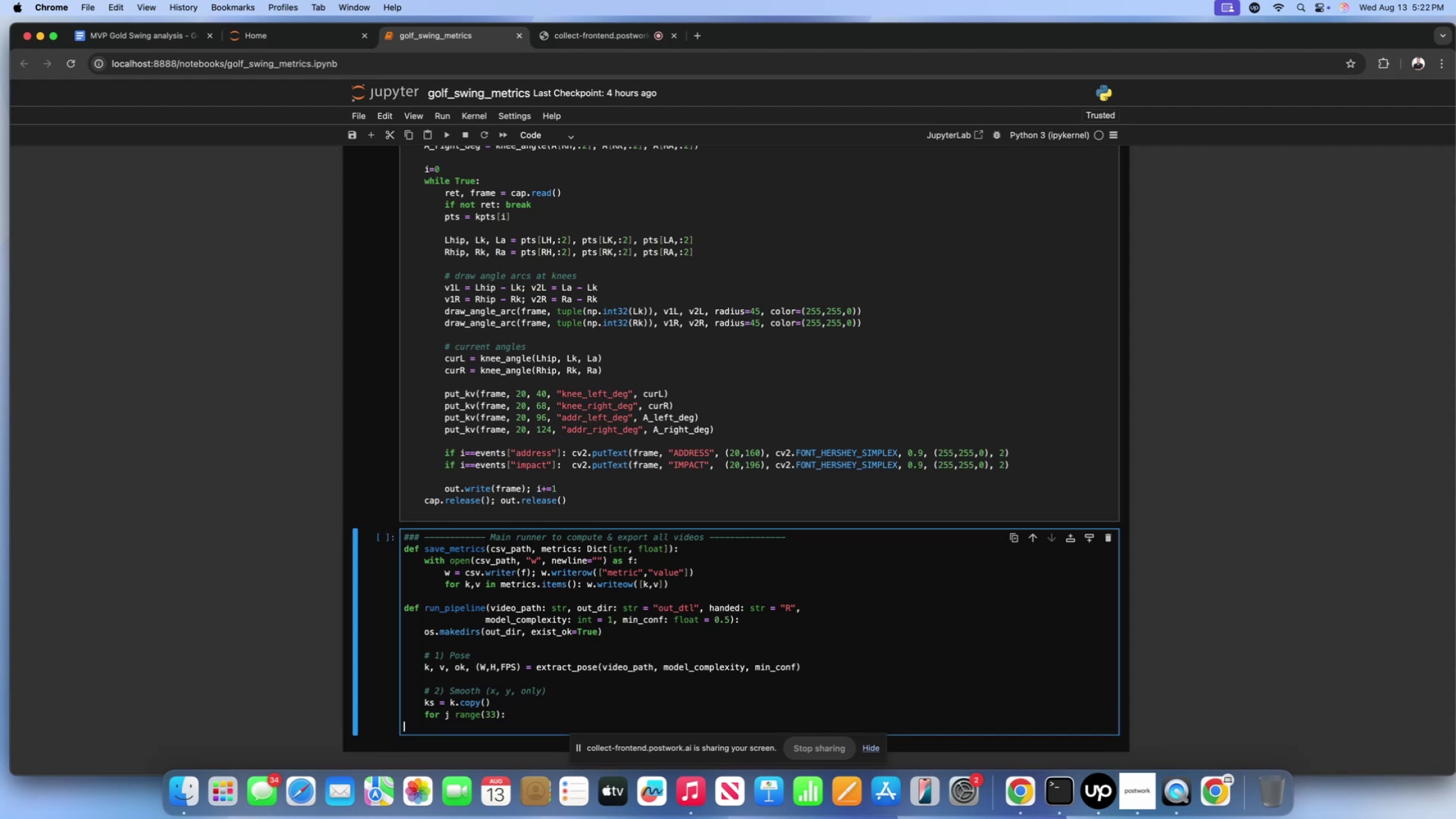 
key(Backspace)
 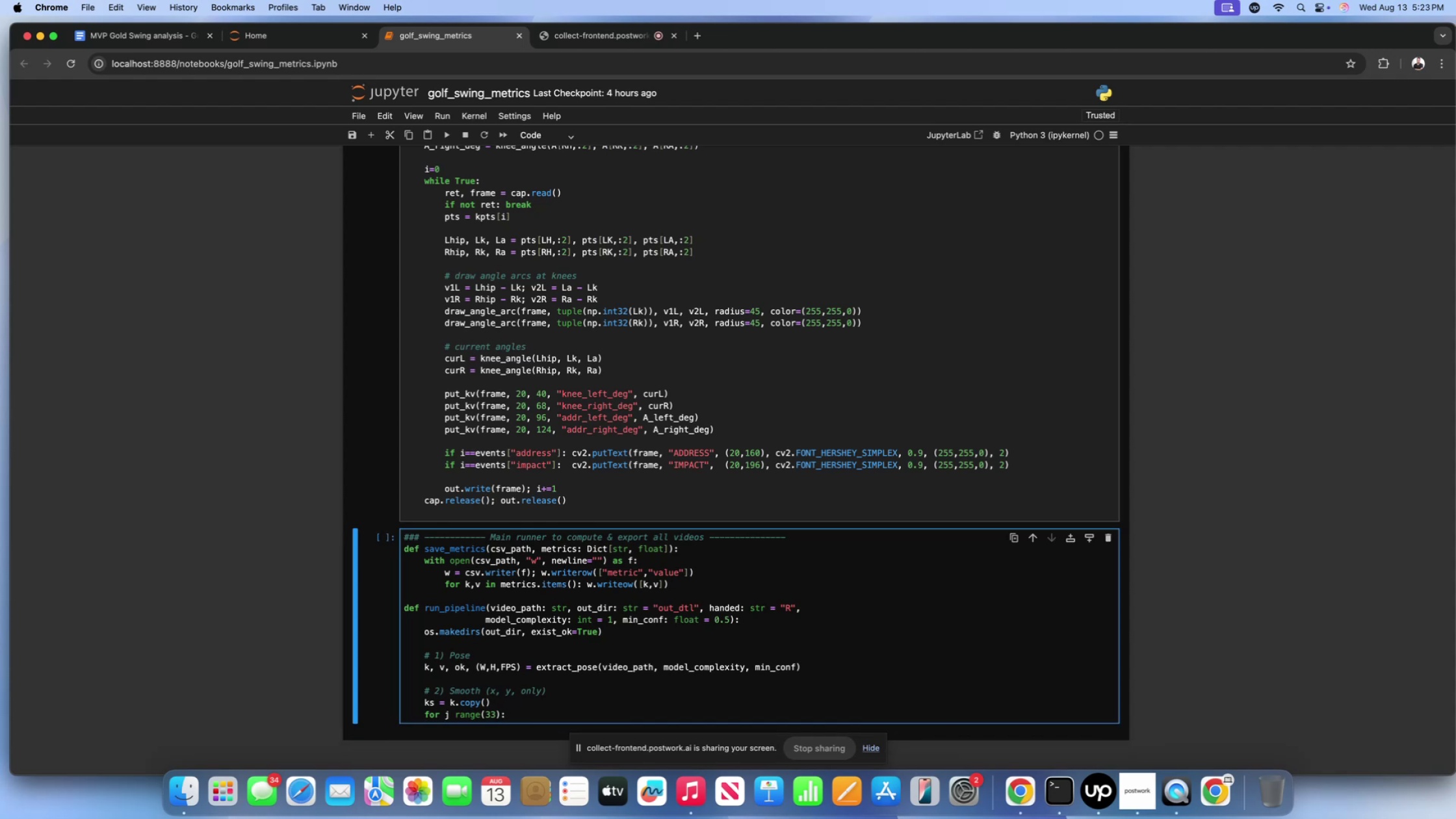 
key(ArrowLeft)
 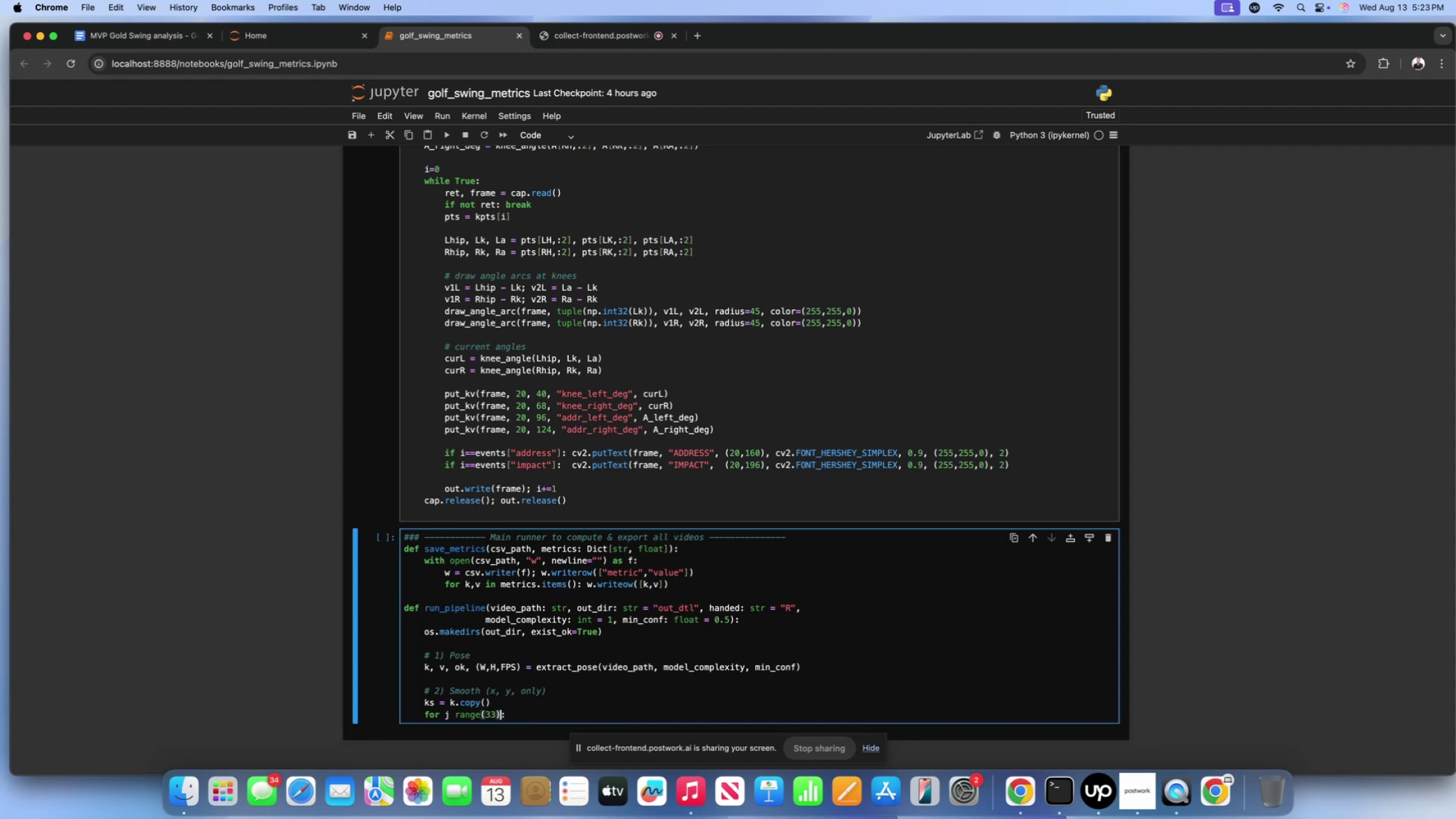 
key(ArrowLeft)
 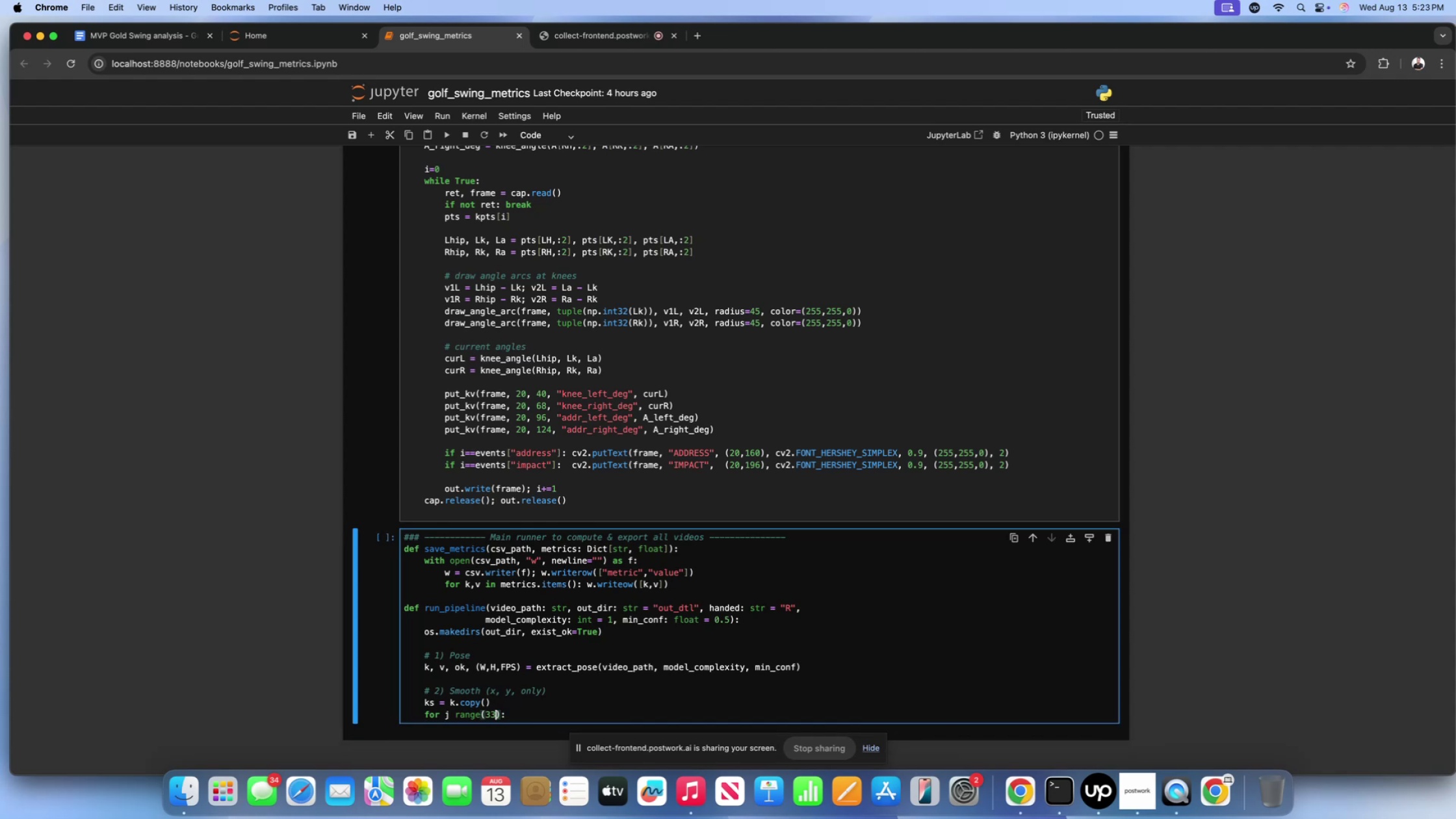 
key(ArrowLeft)
 